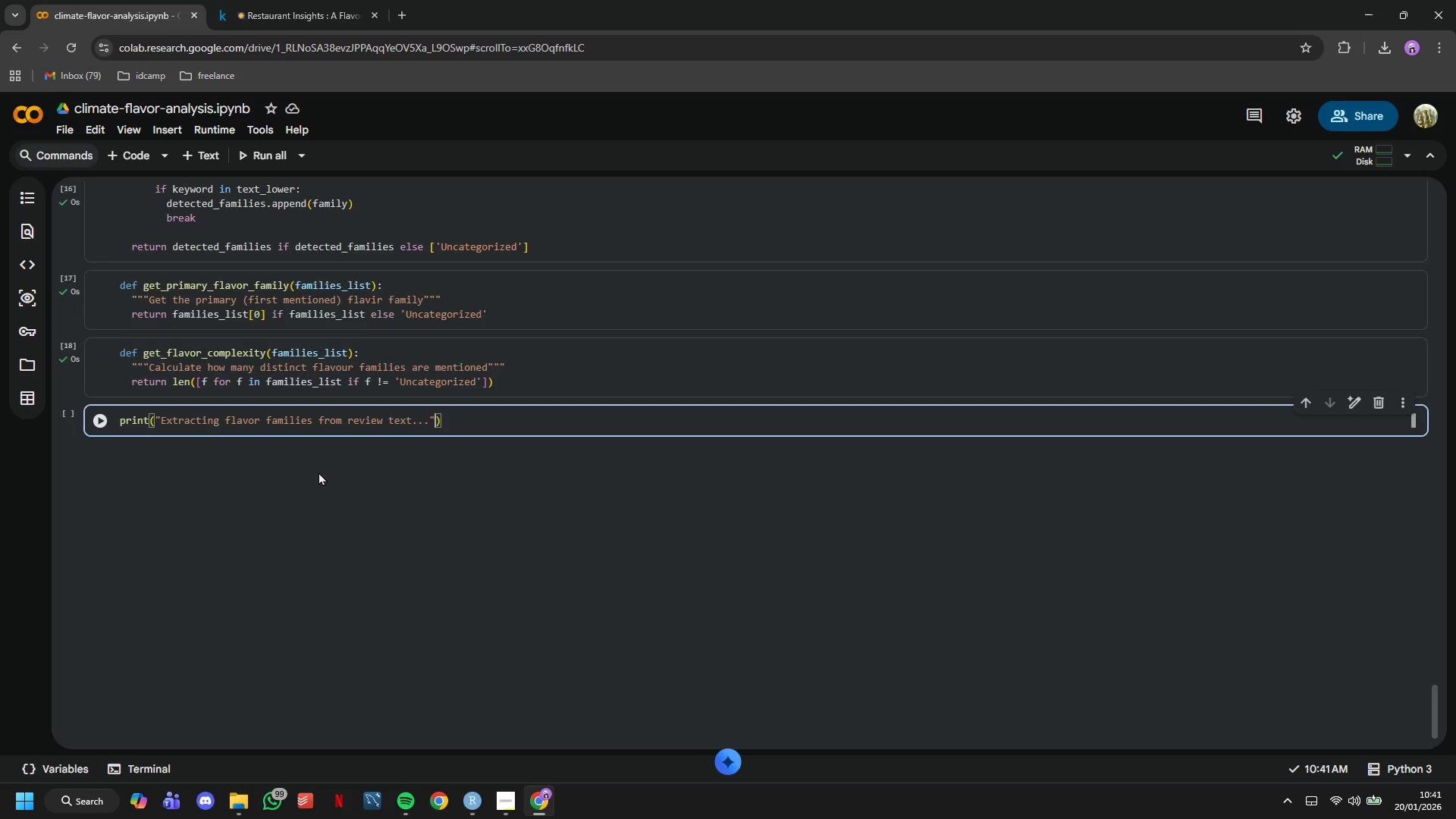 
 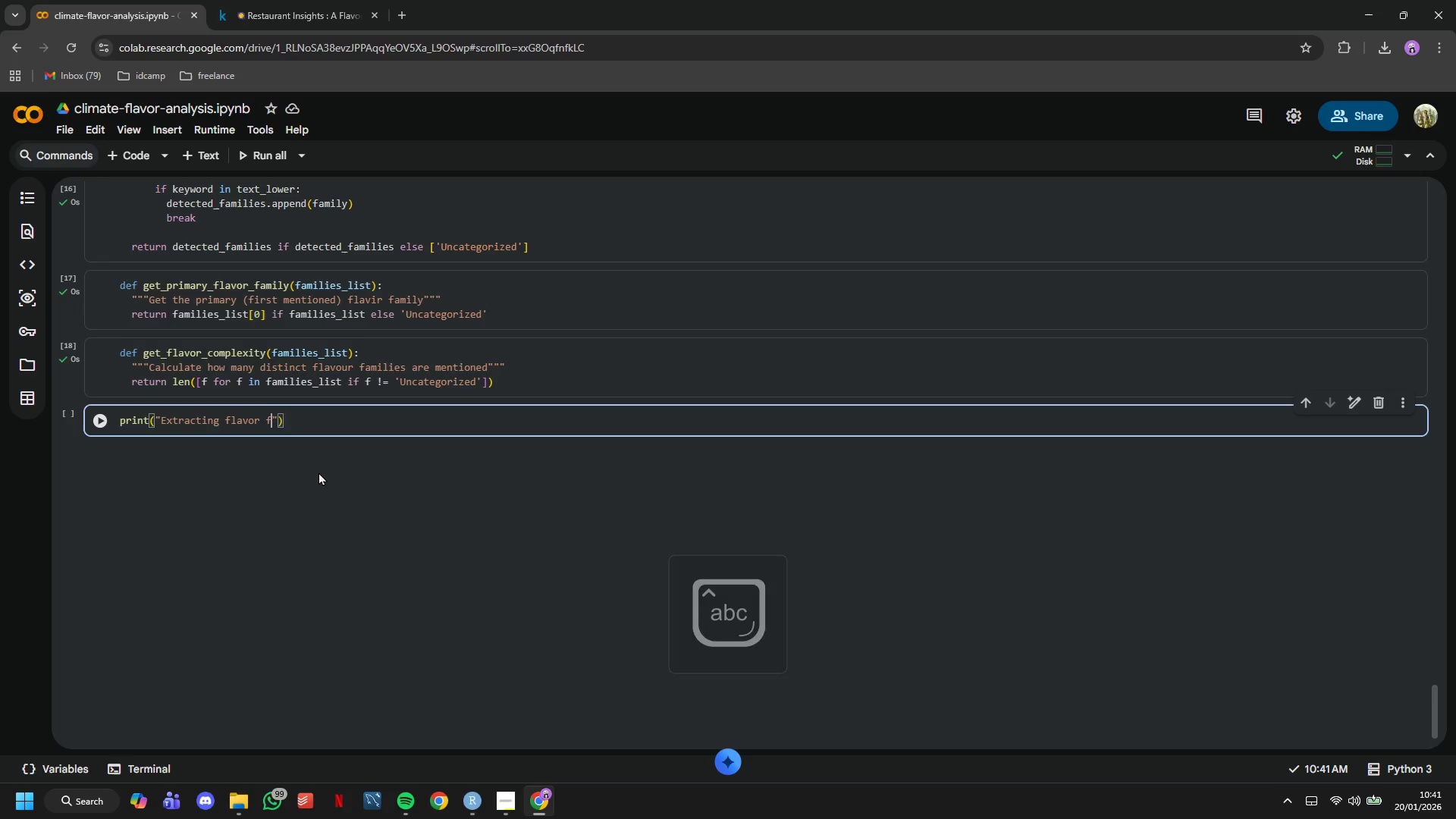 
key(ArrowRight)
 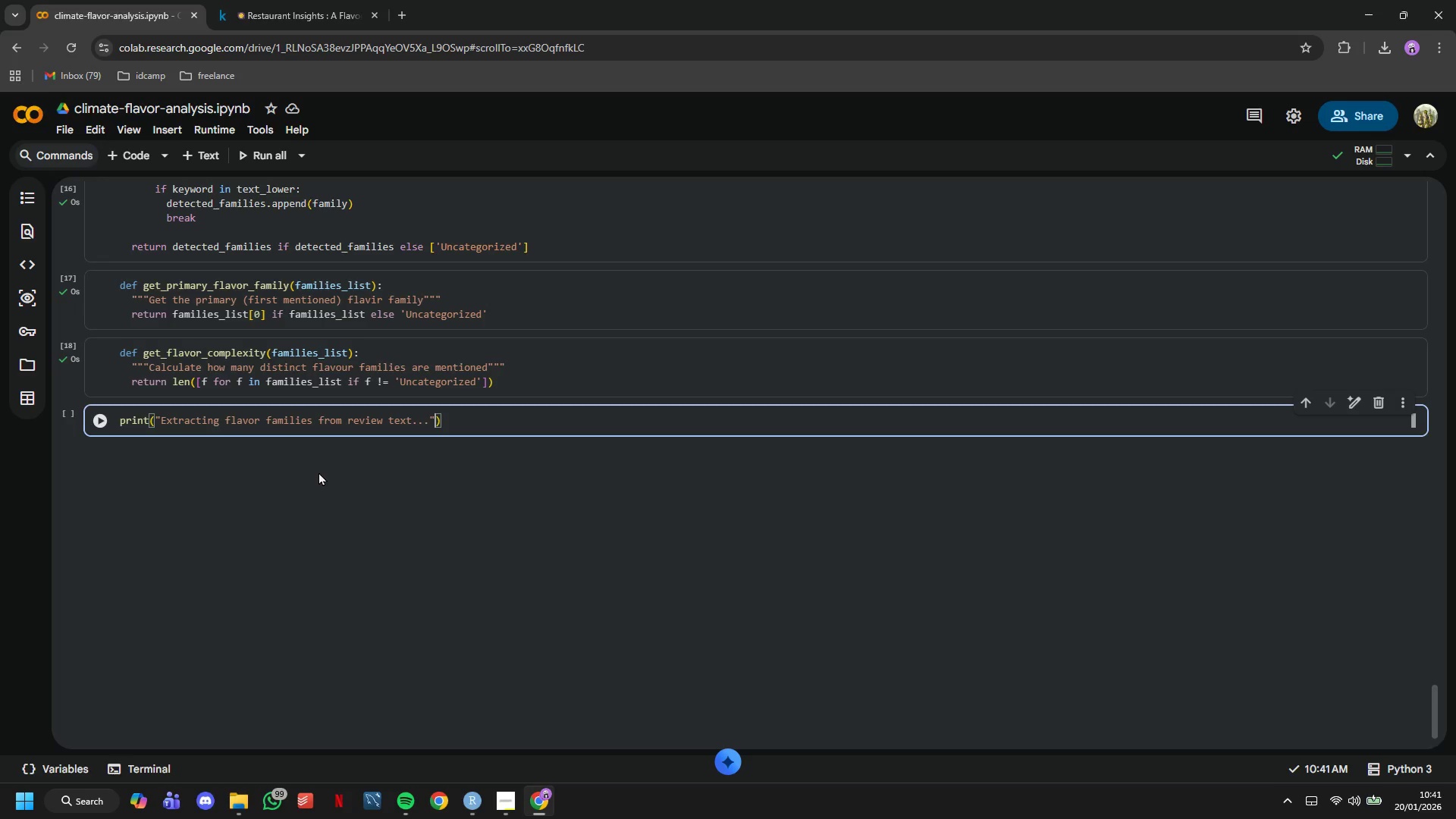 
key(ArrowRight)
 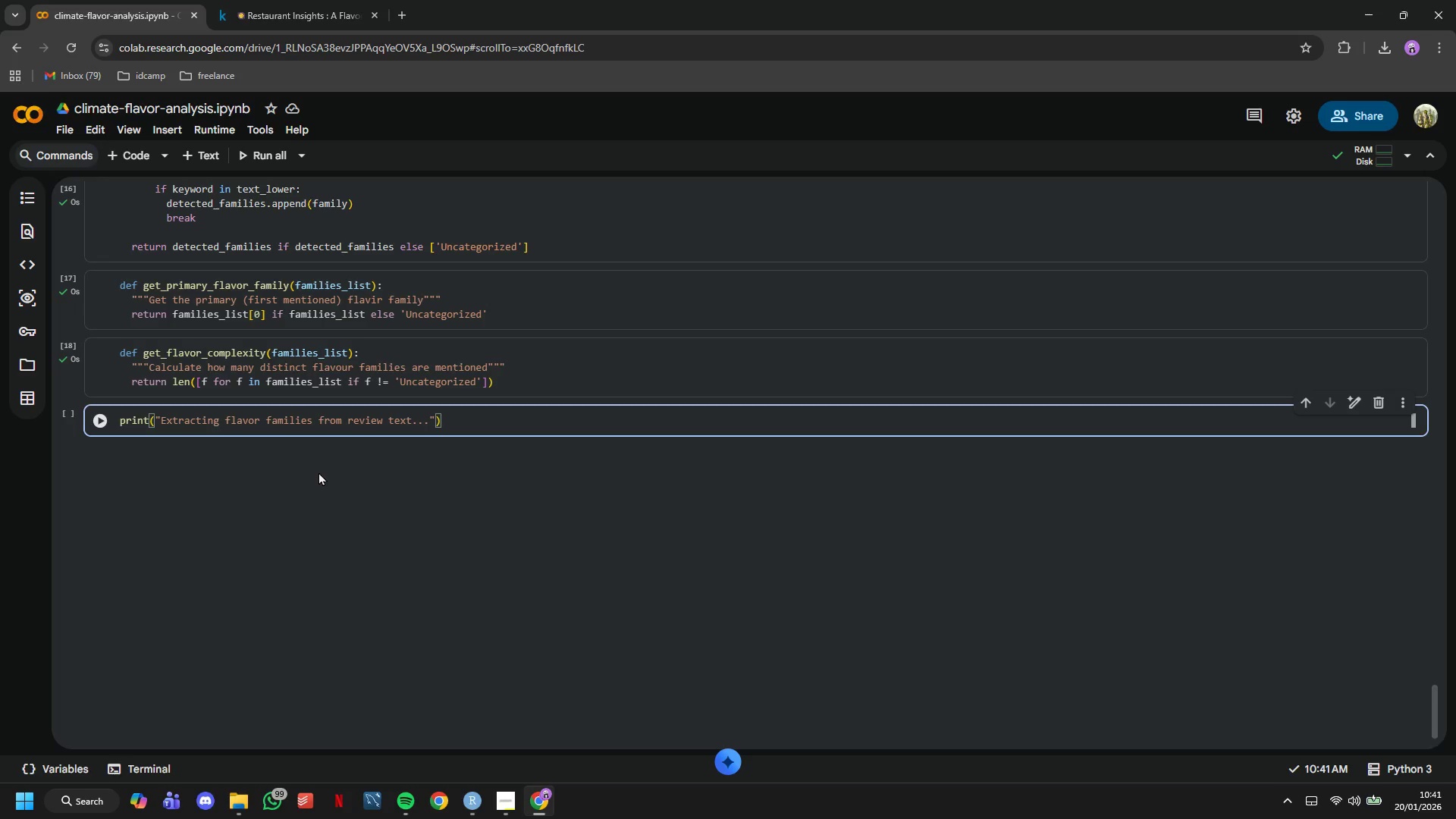 
key(ArrowRight)
 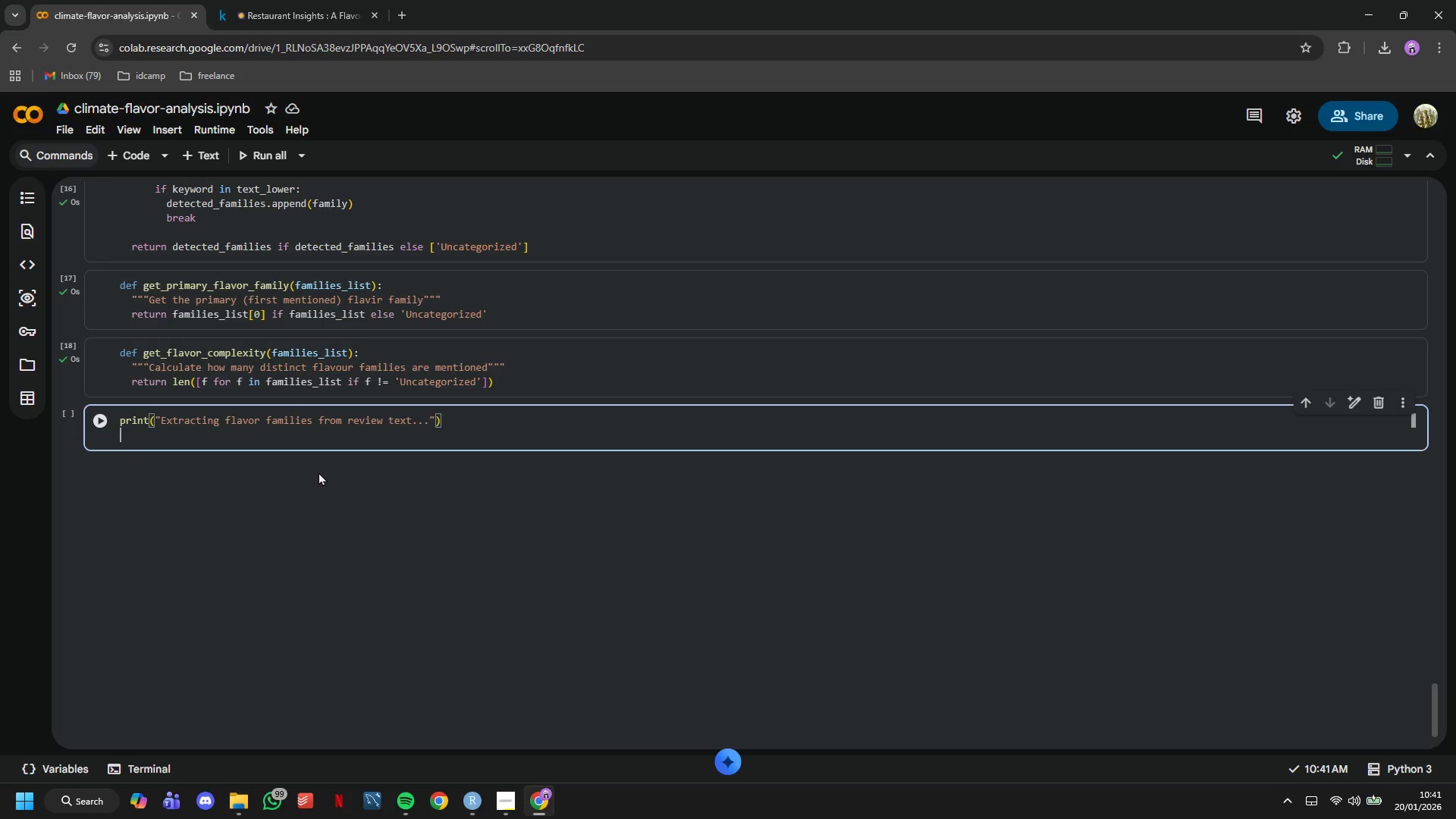 
key(Enter)
 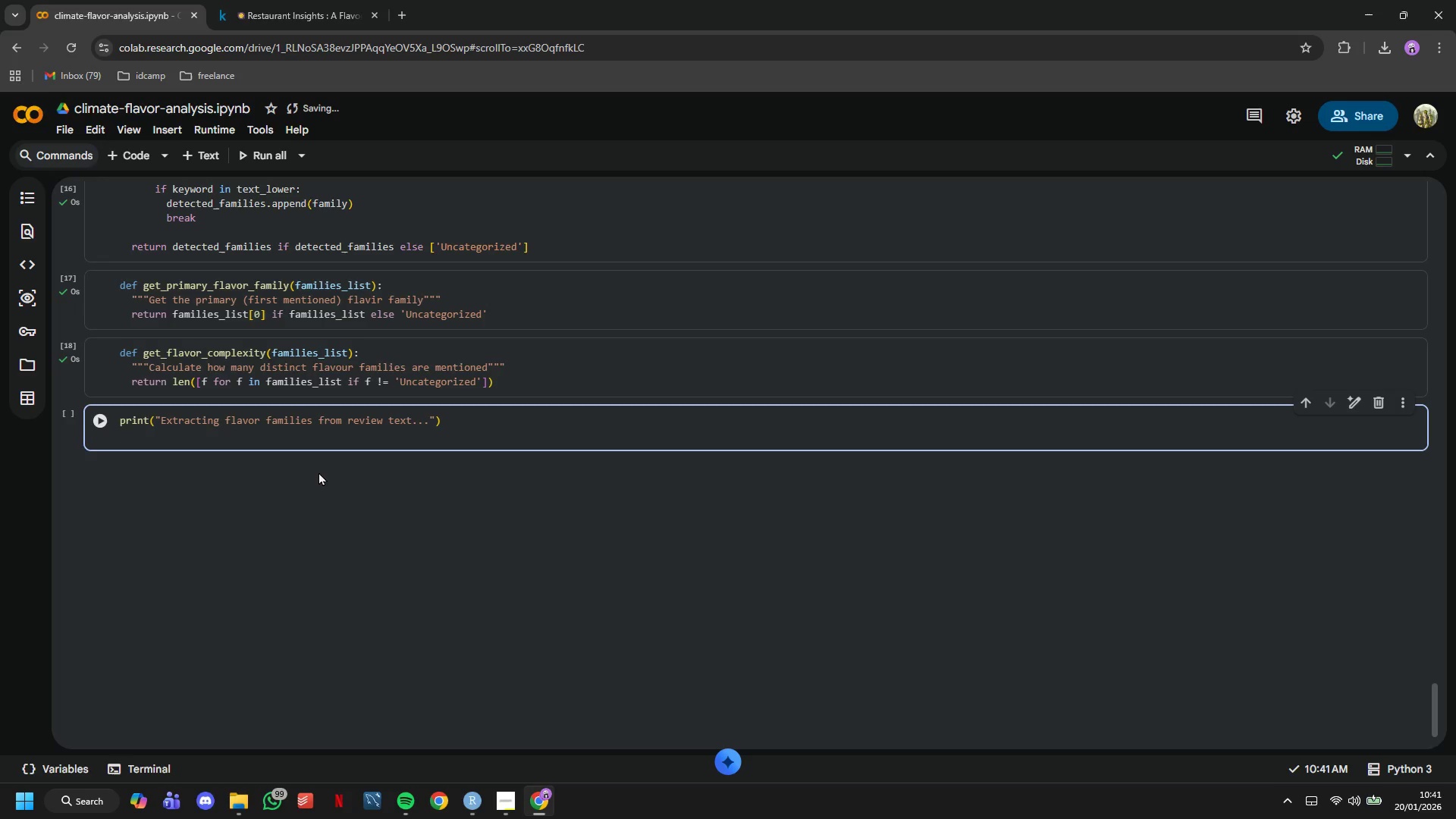 
type(df_reviews['flavor_families)
 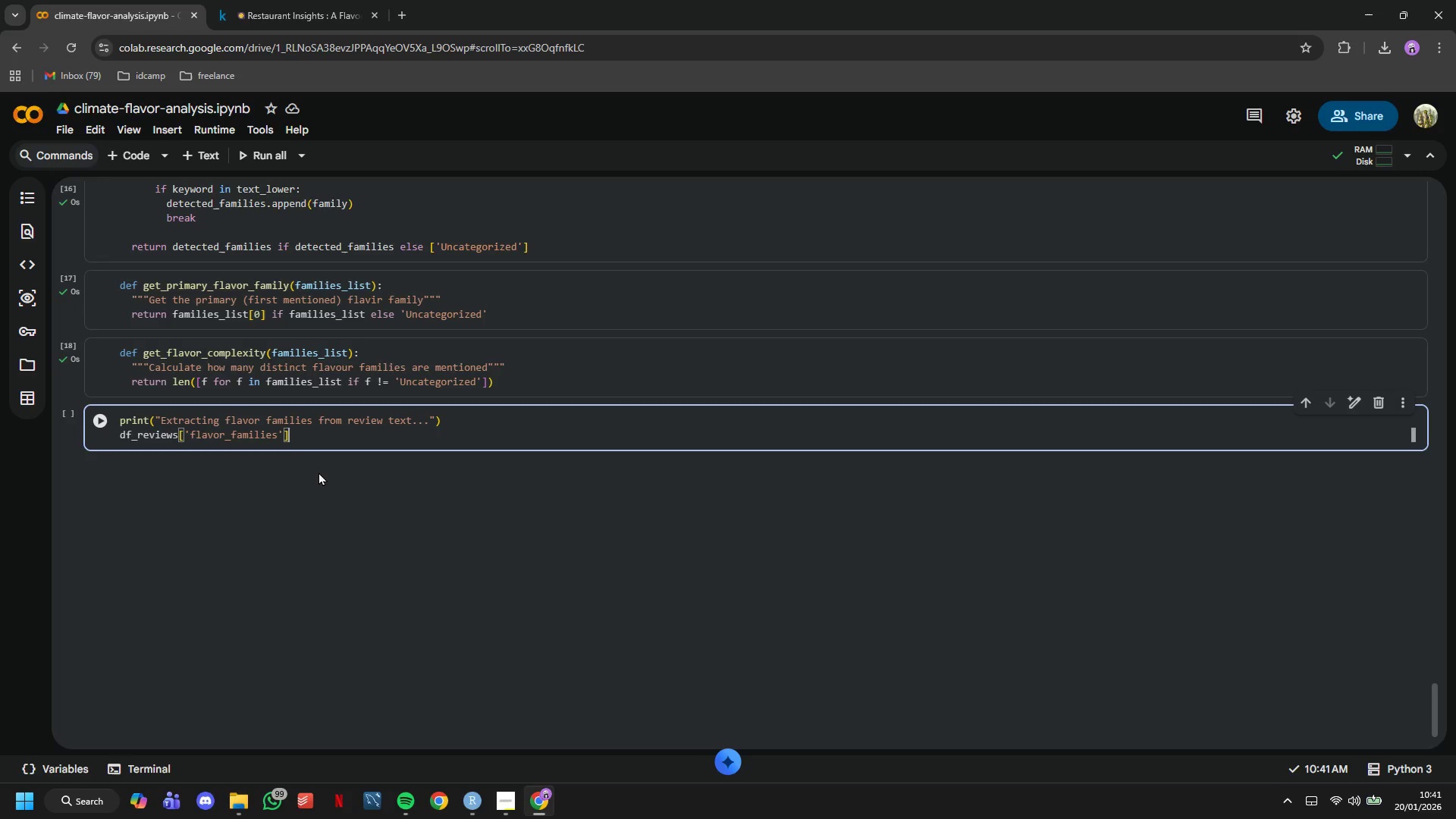 
 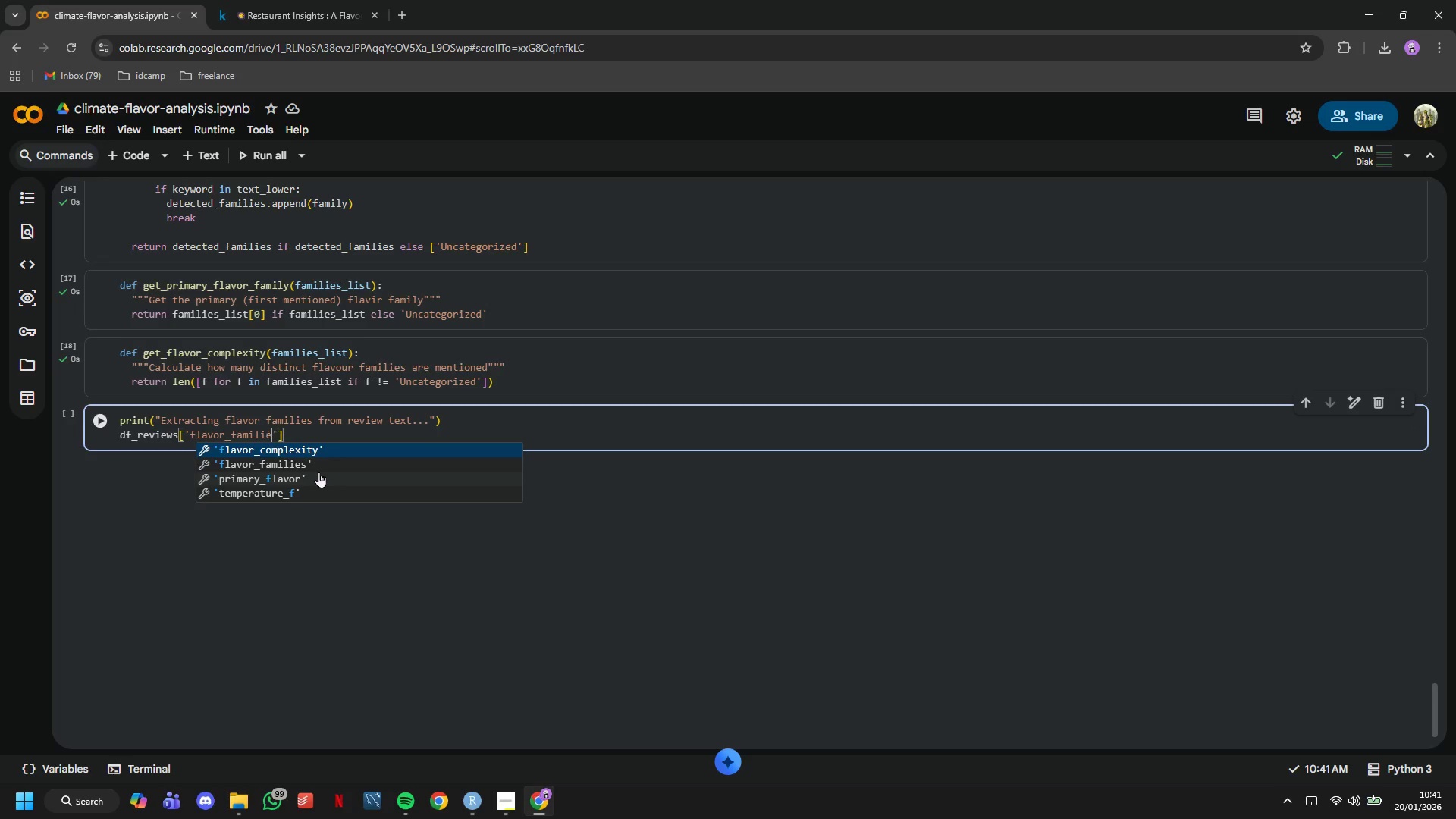 
key(ArrowRight)
 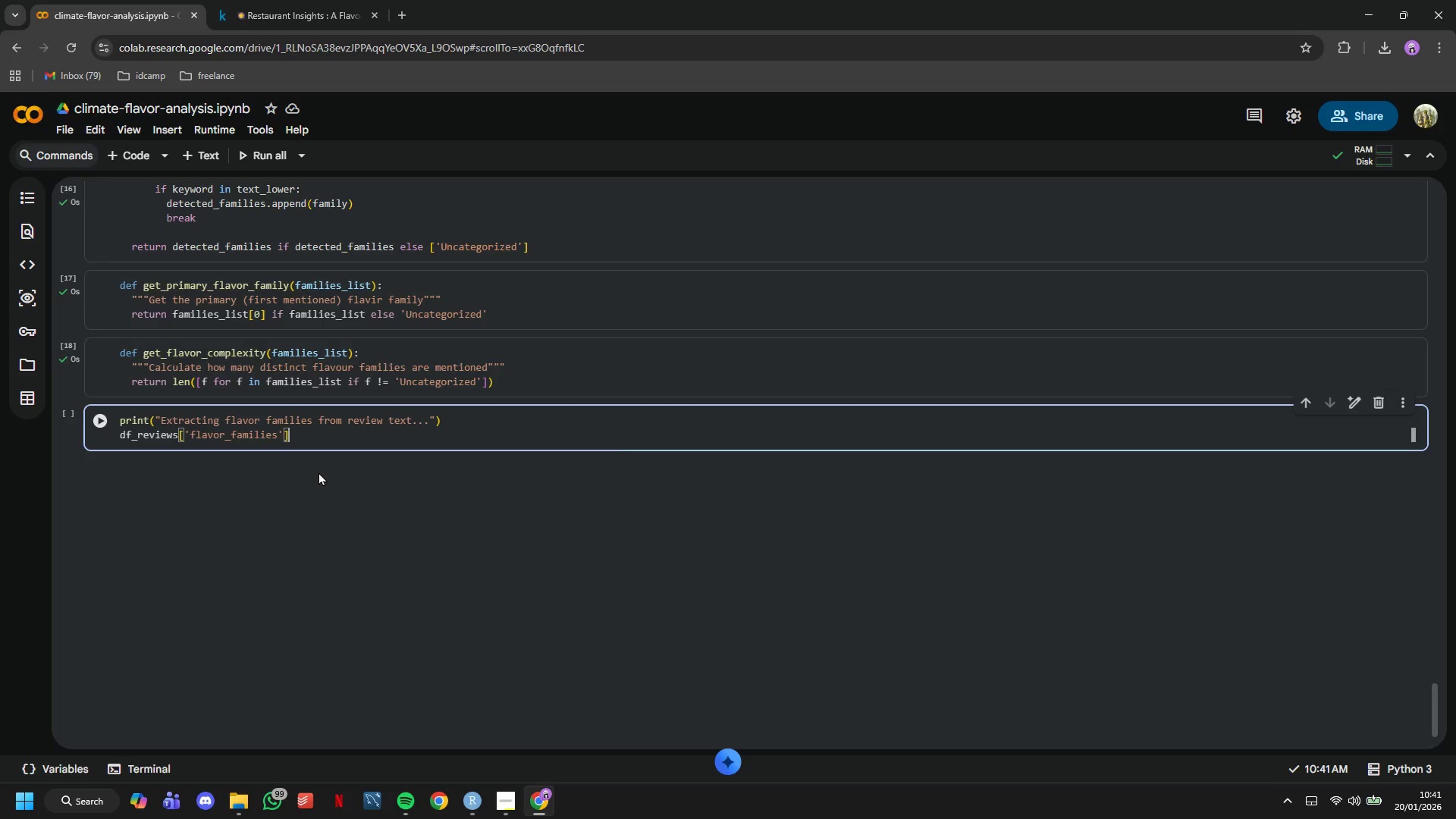 
key(ArrowRight)
 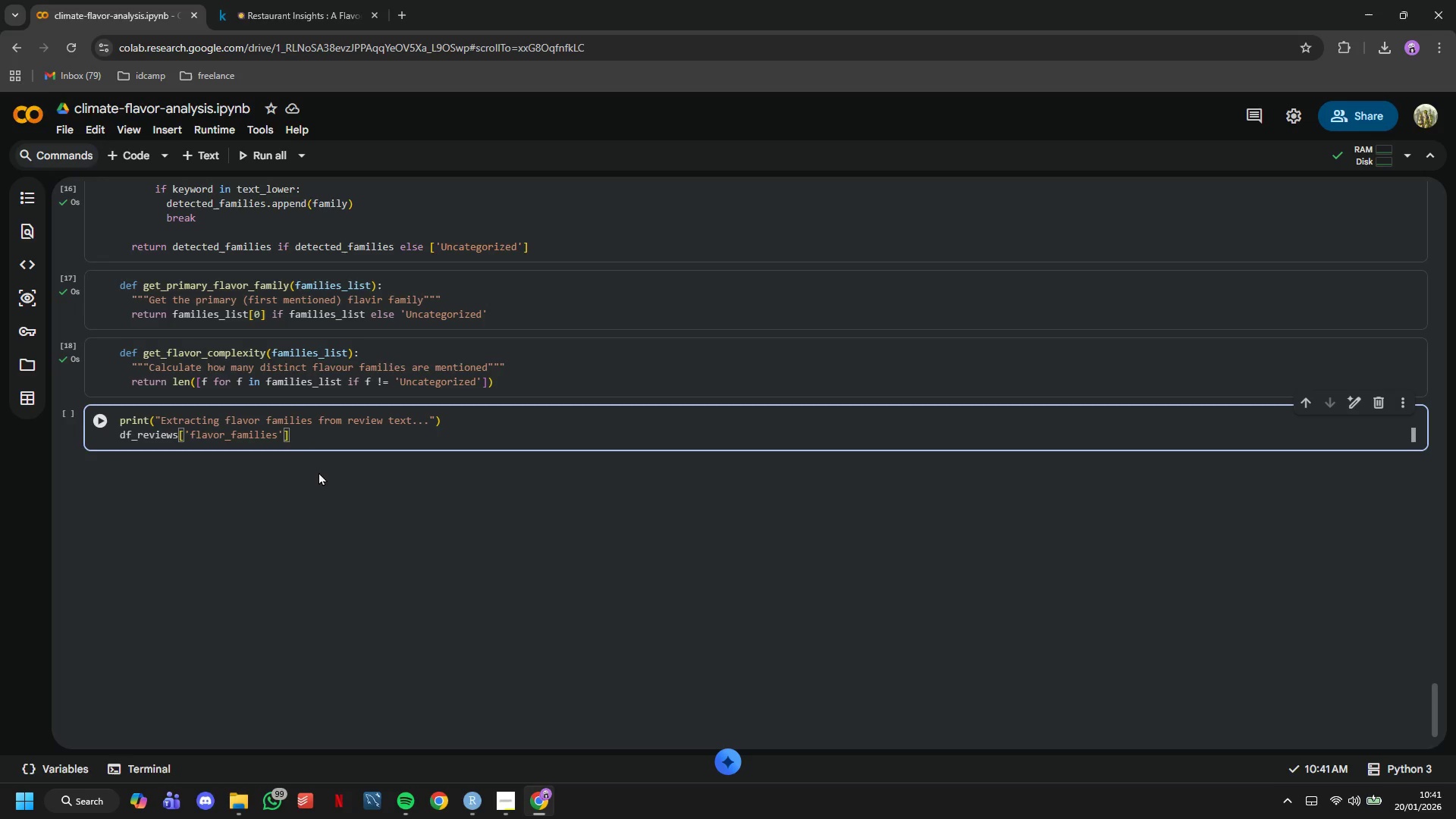 
type( = df_reviews['reve)
key(Backspace)
type(iew_text)
 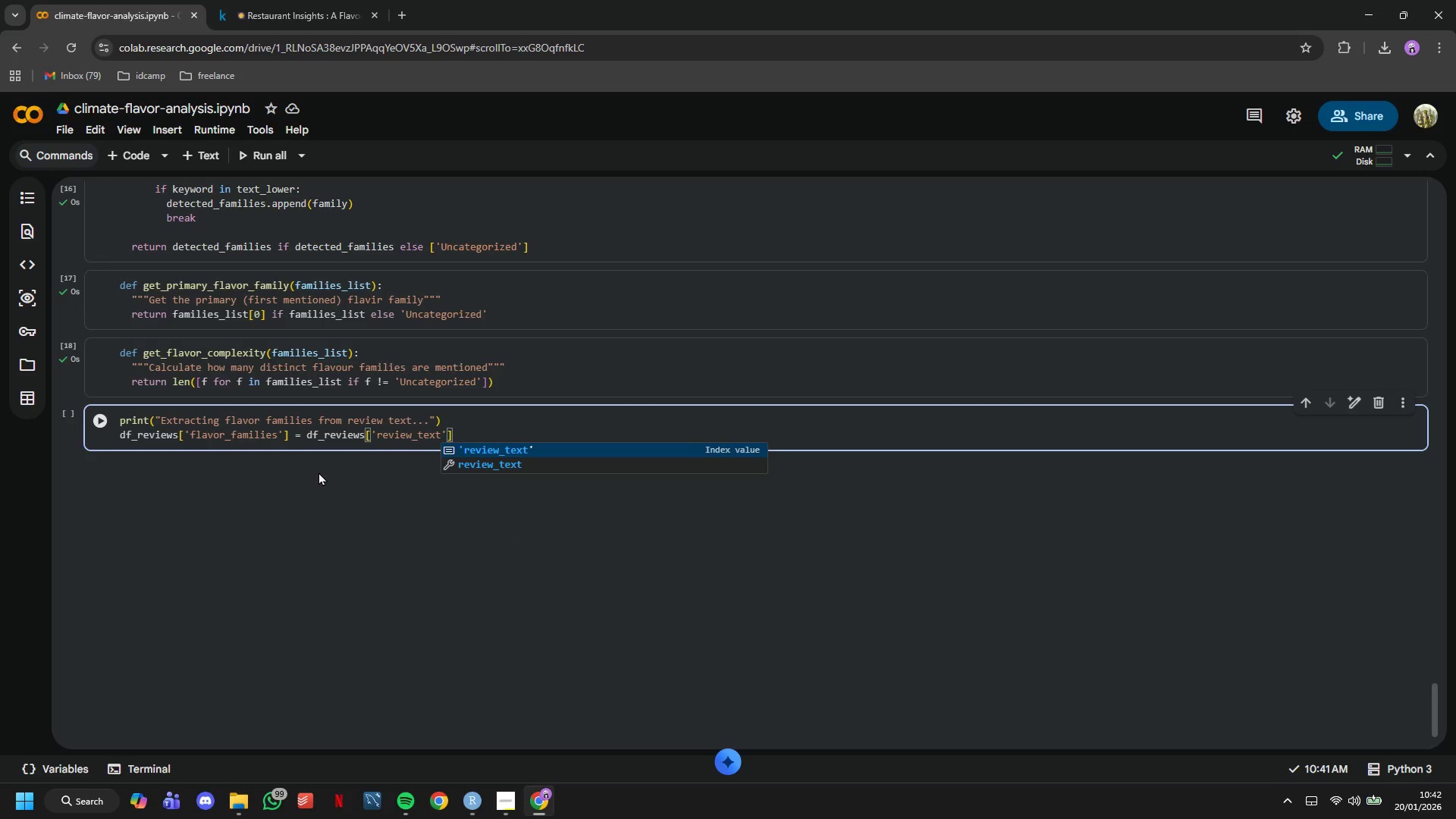 
key(ArrowRight)
 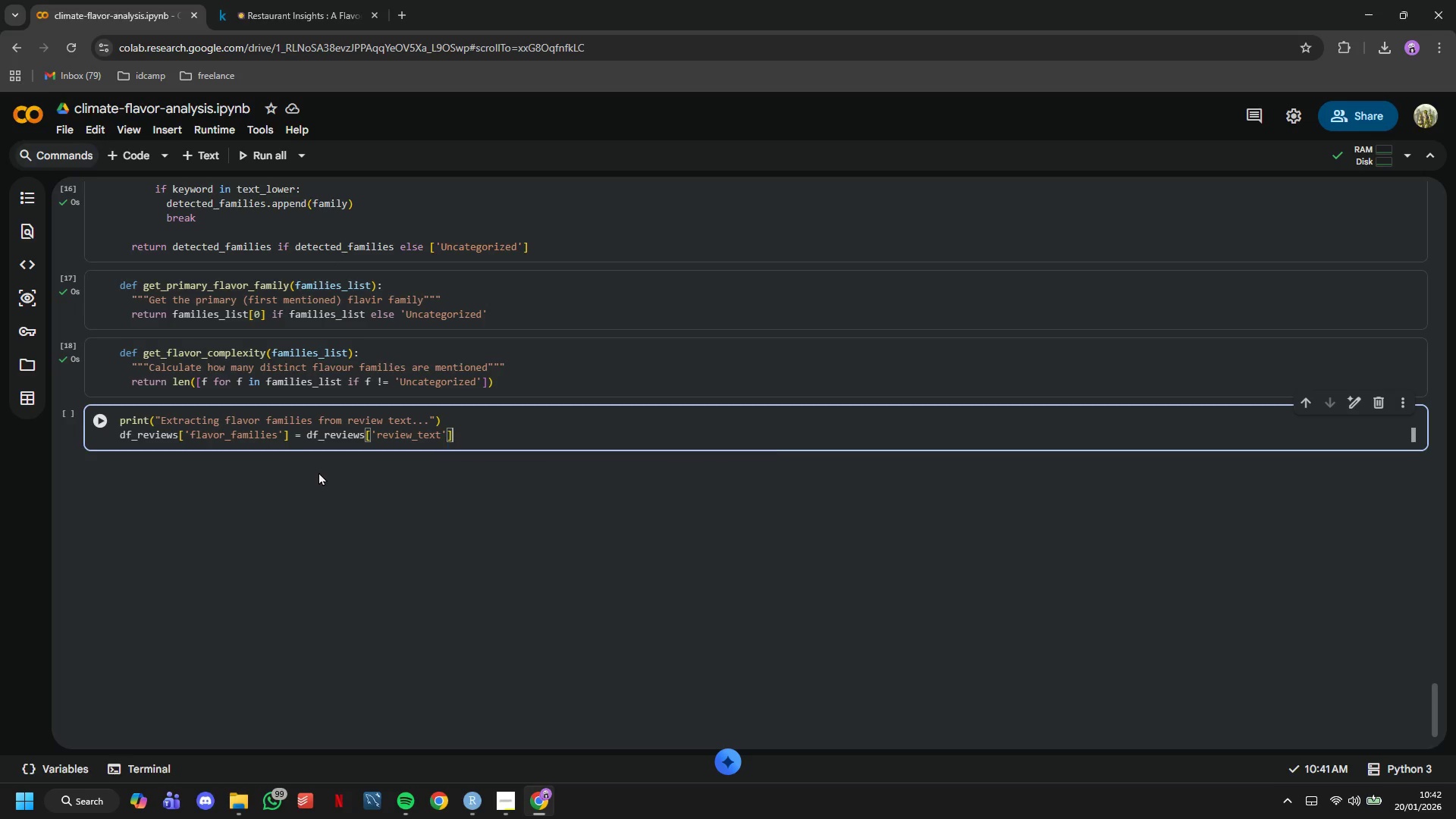 
key(ArrowRight)
 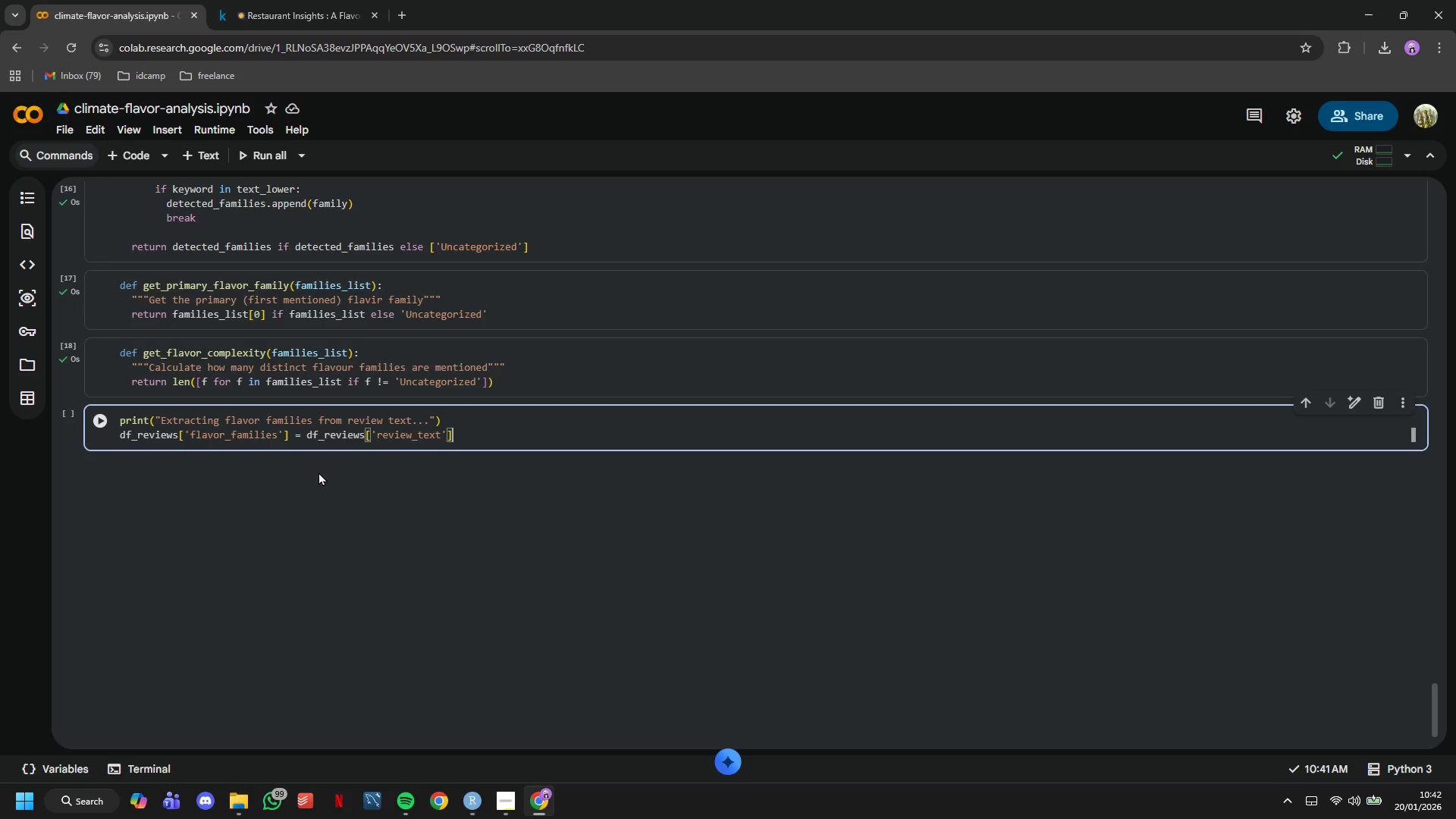 
type(.apply(extract_flavor_famili)
key(Backspace)
type(ue)
key(Backspace)
key(Backspace)
type(ies)
 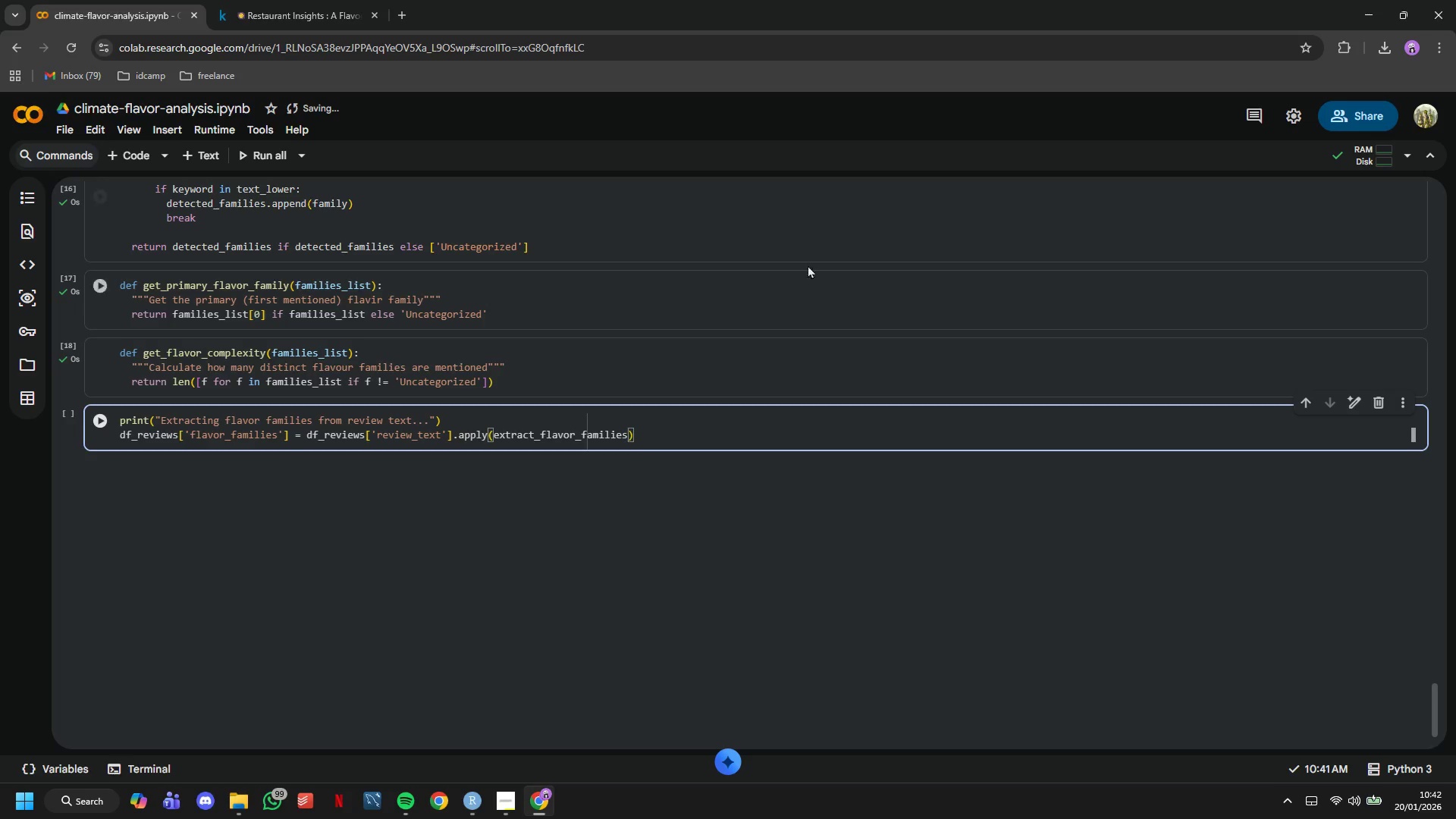 
left_click([400, 2])
 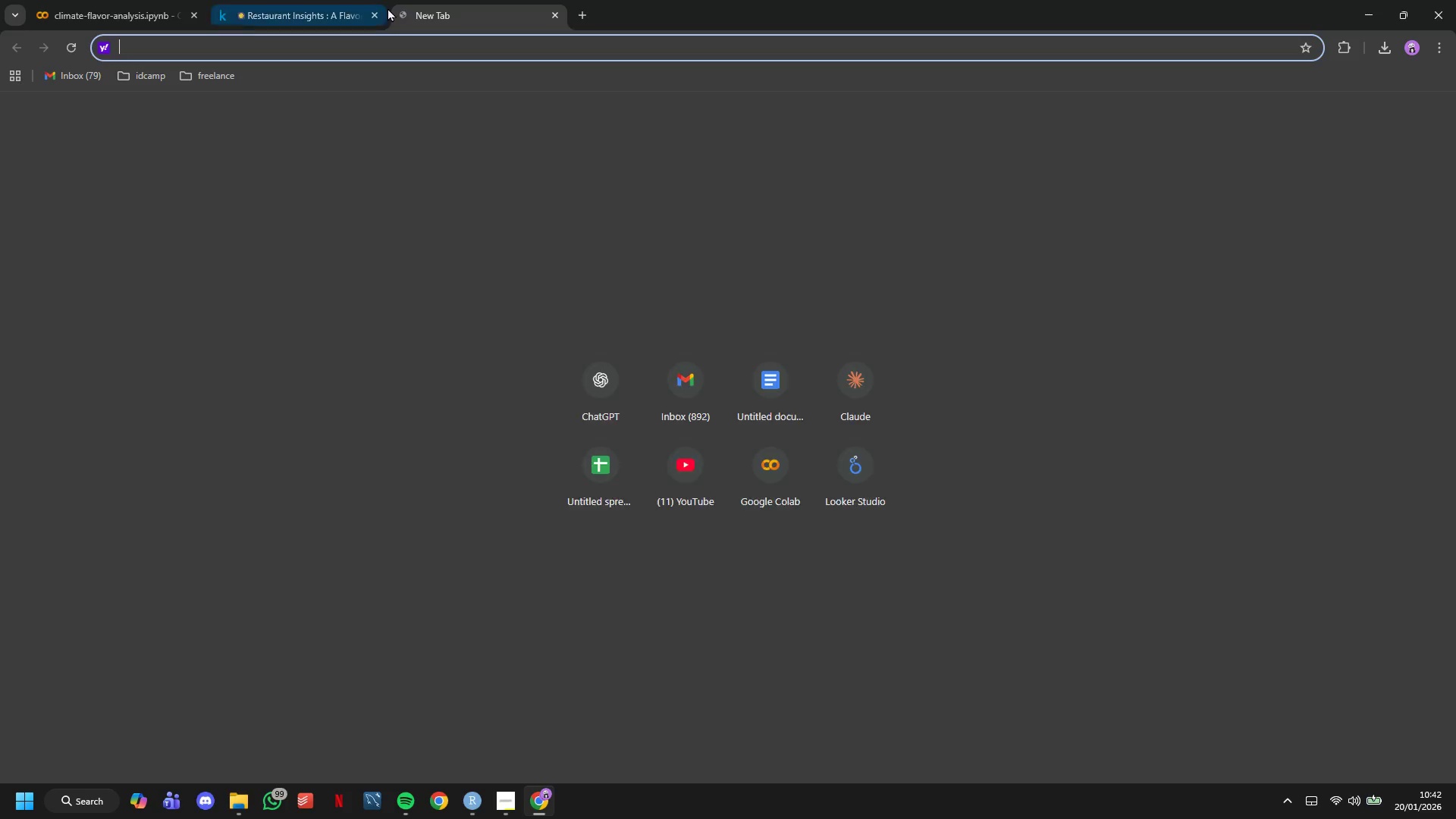 
type(doc)
 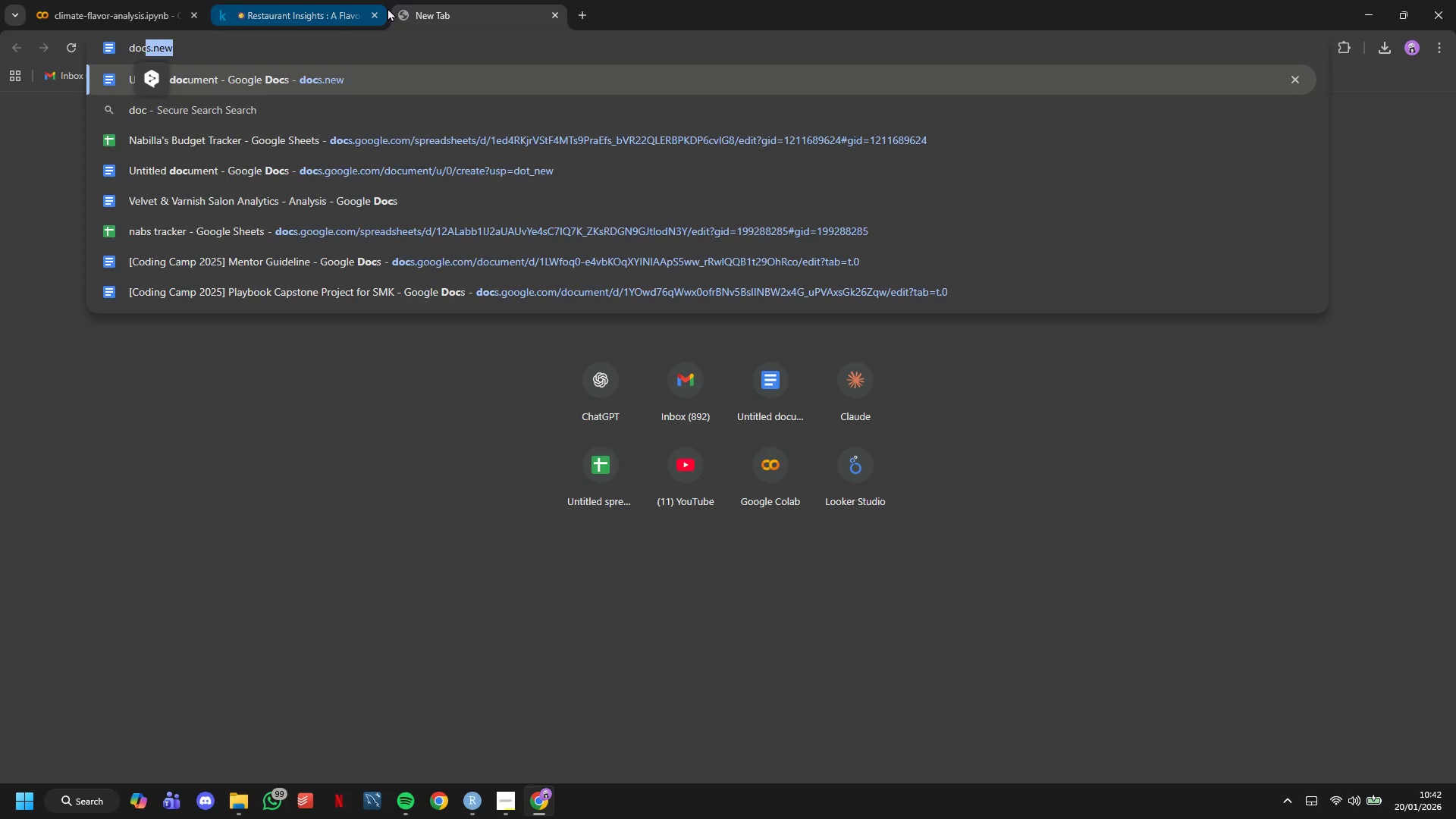 
key(Enter)
 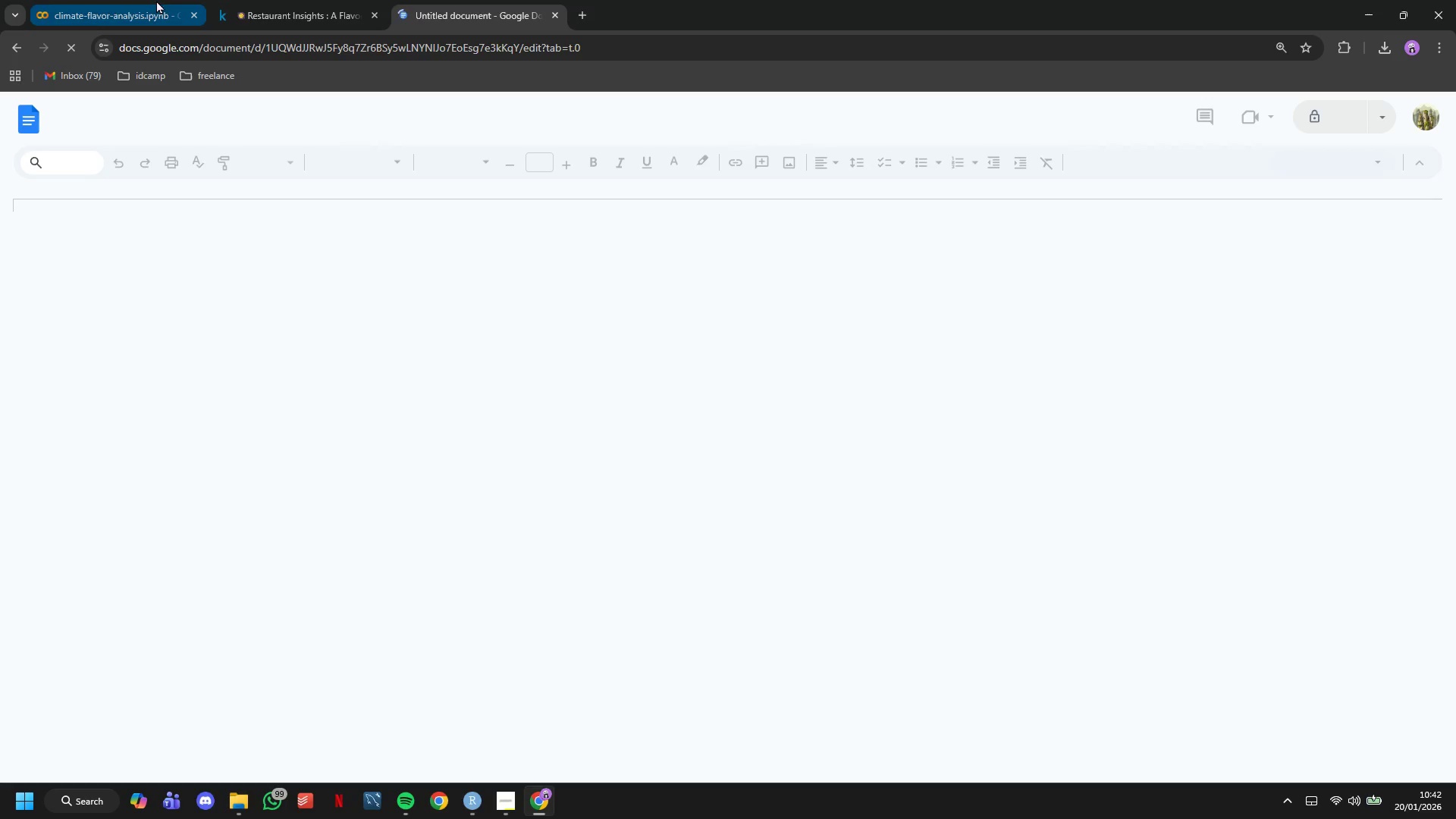 
type(CLIMATE- FLAVOR ANALYSIS)
 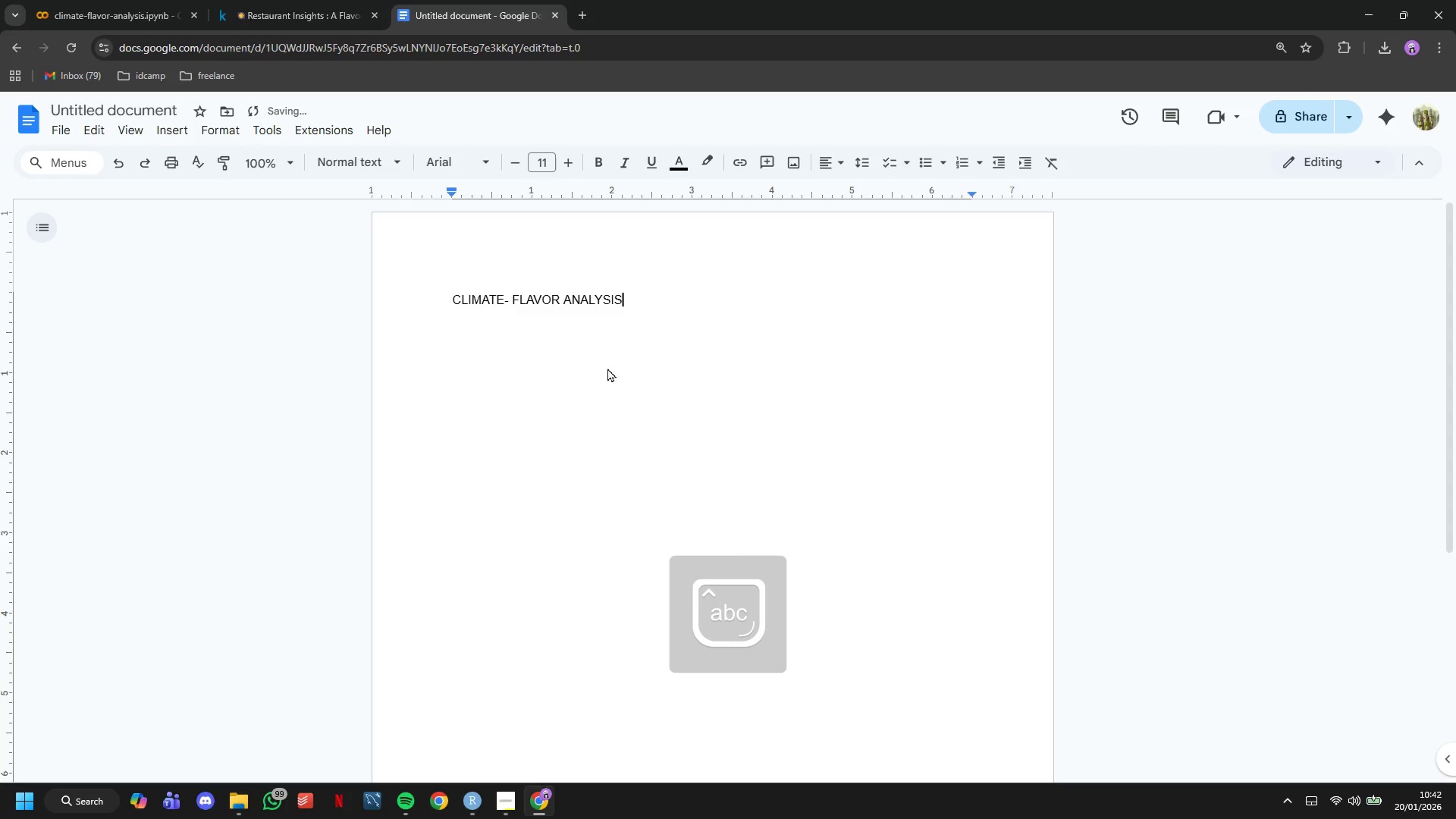 
key(Control+A)
 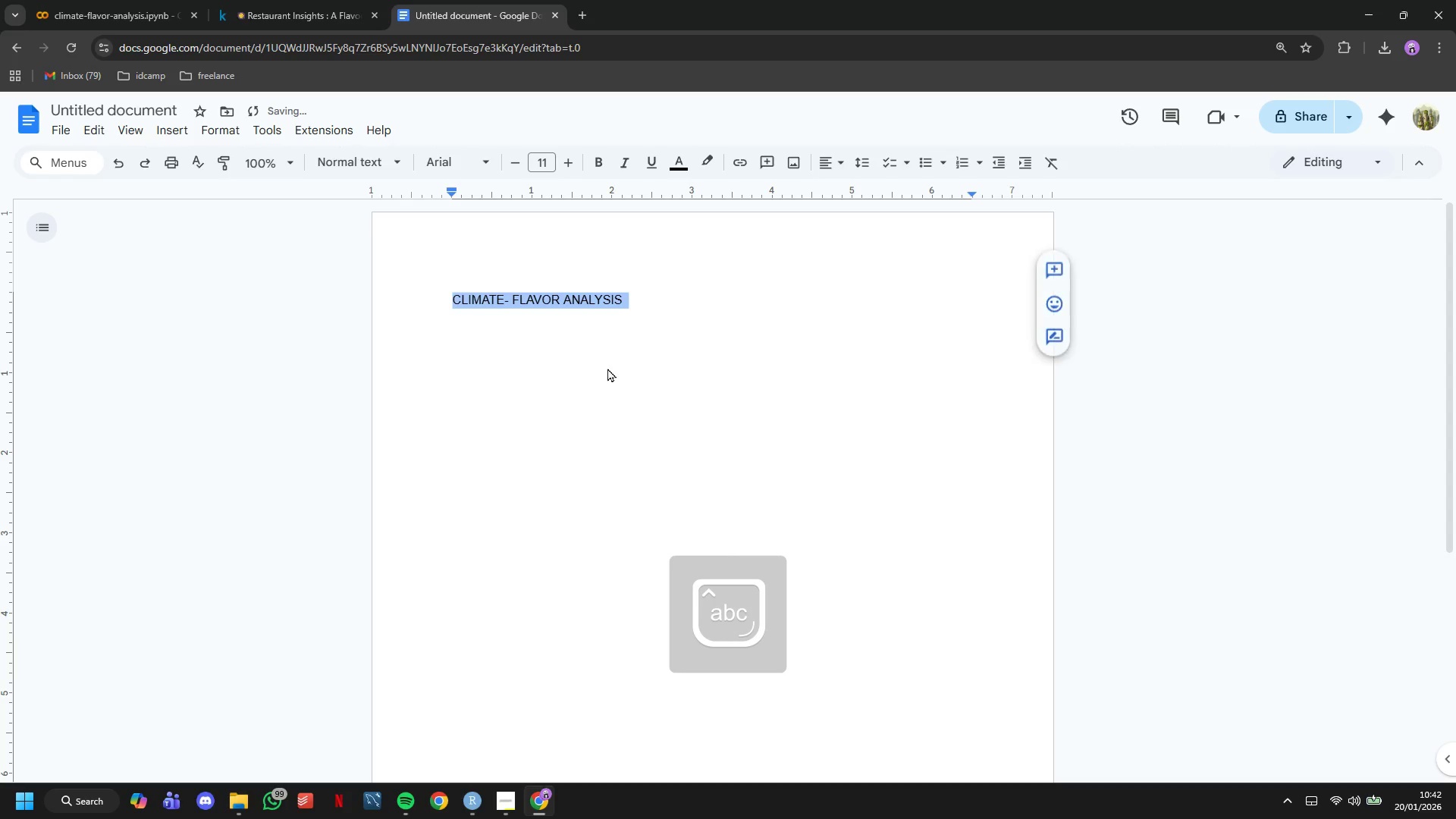 
key(Control+B)
 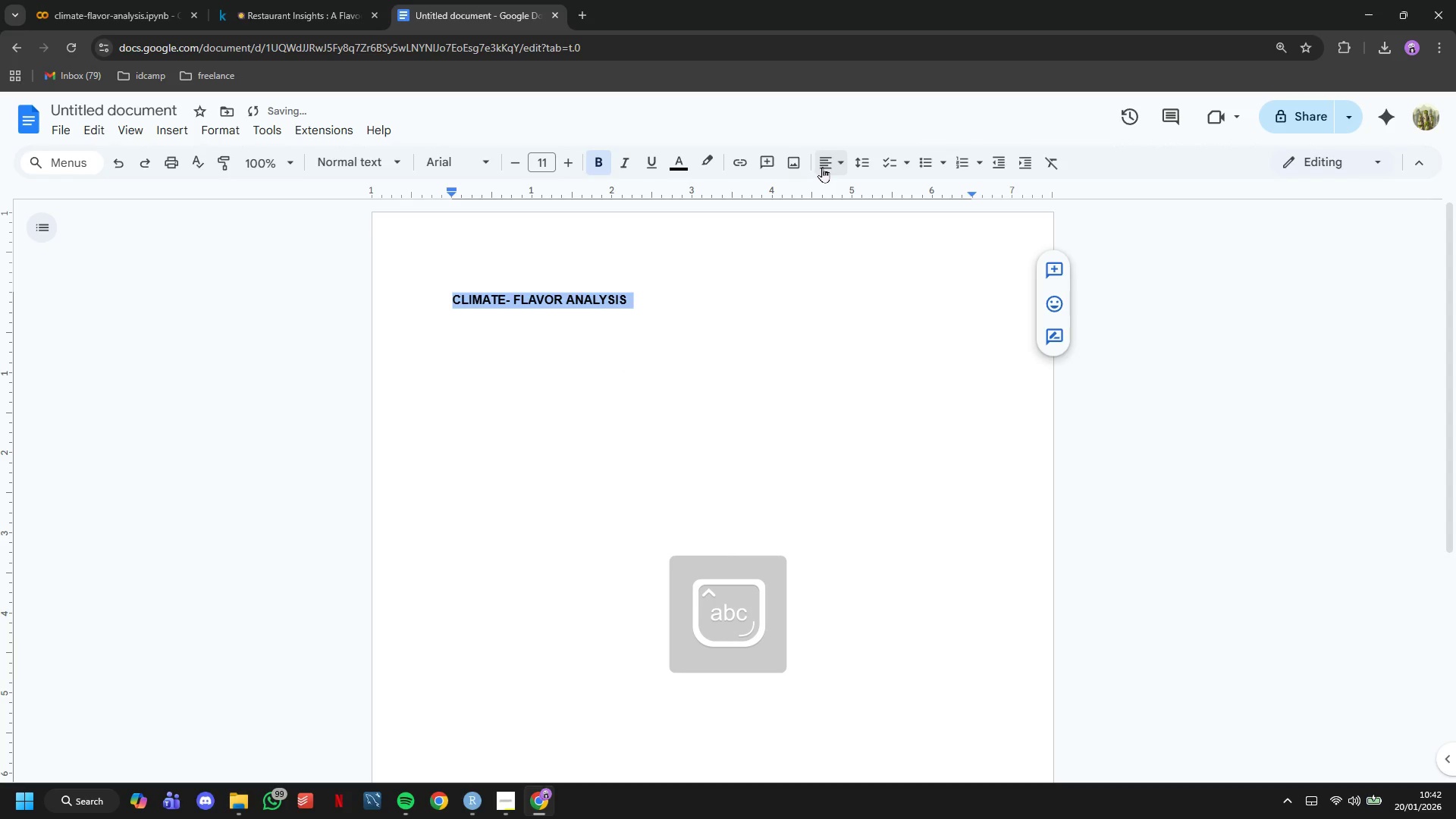 
double_click([854, 194])
 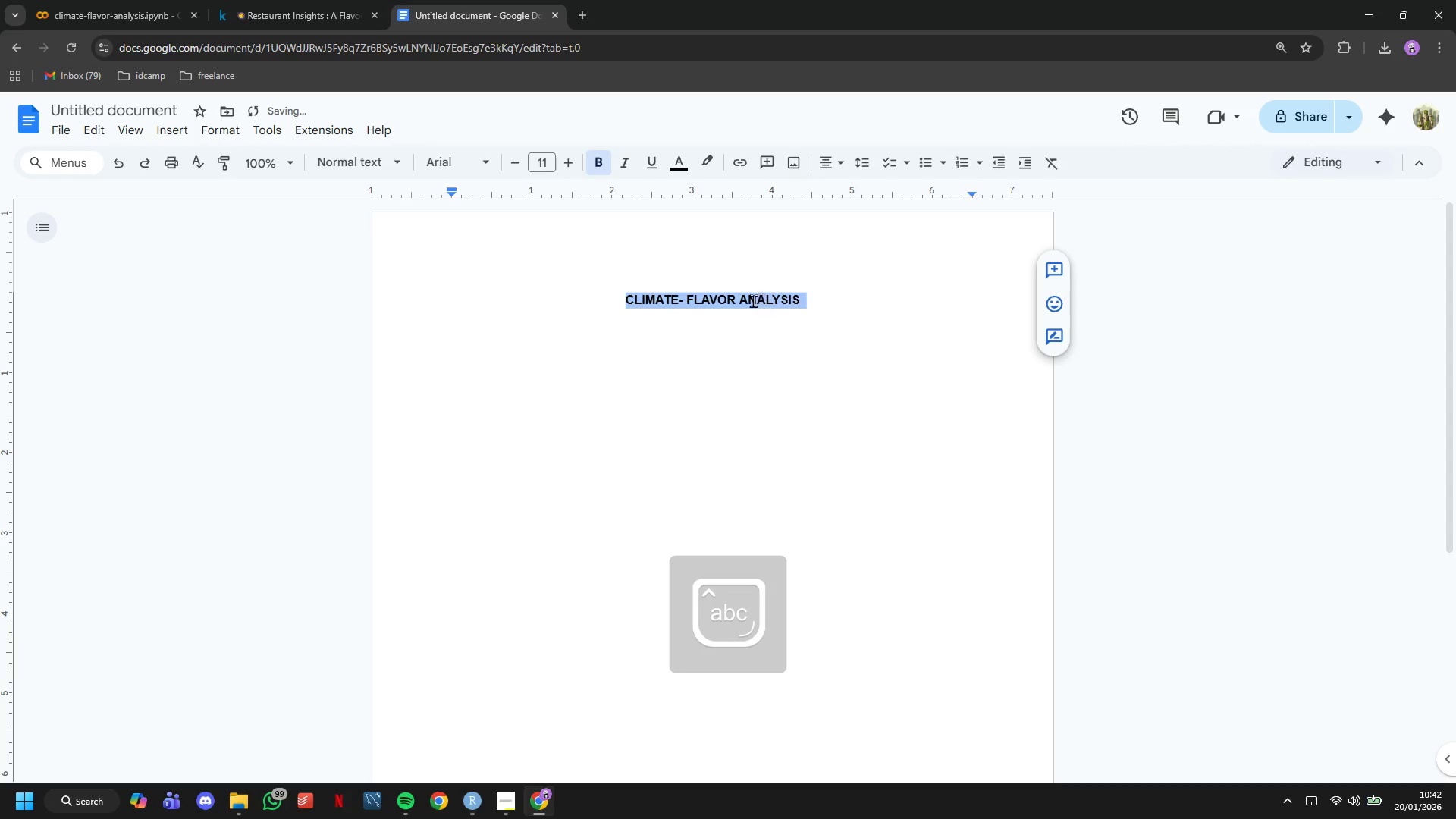 
left_click([751, 301])
 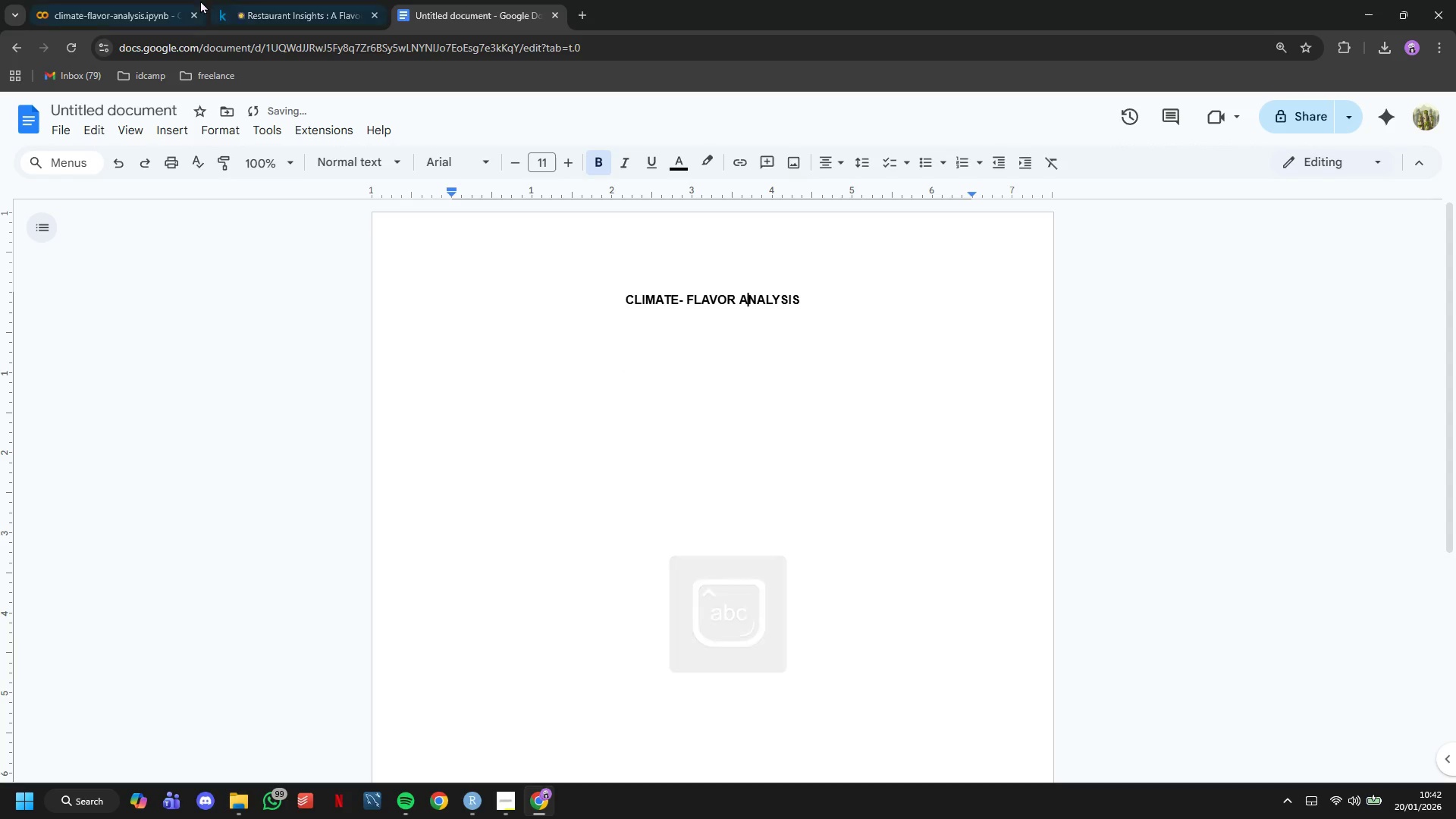 
left_click([176, 0])
 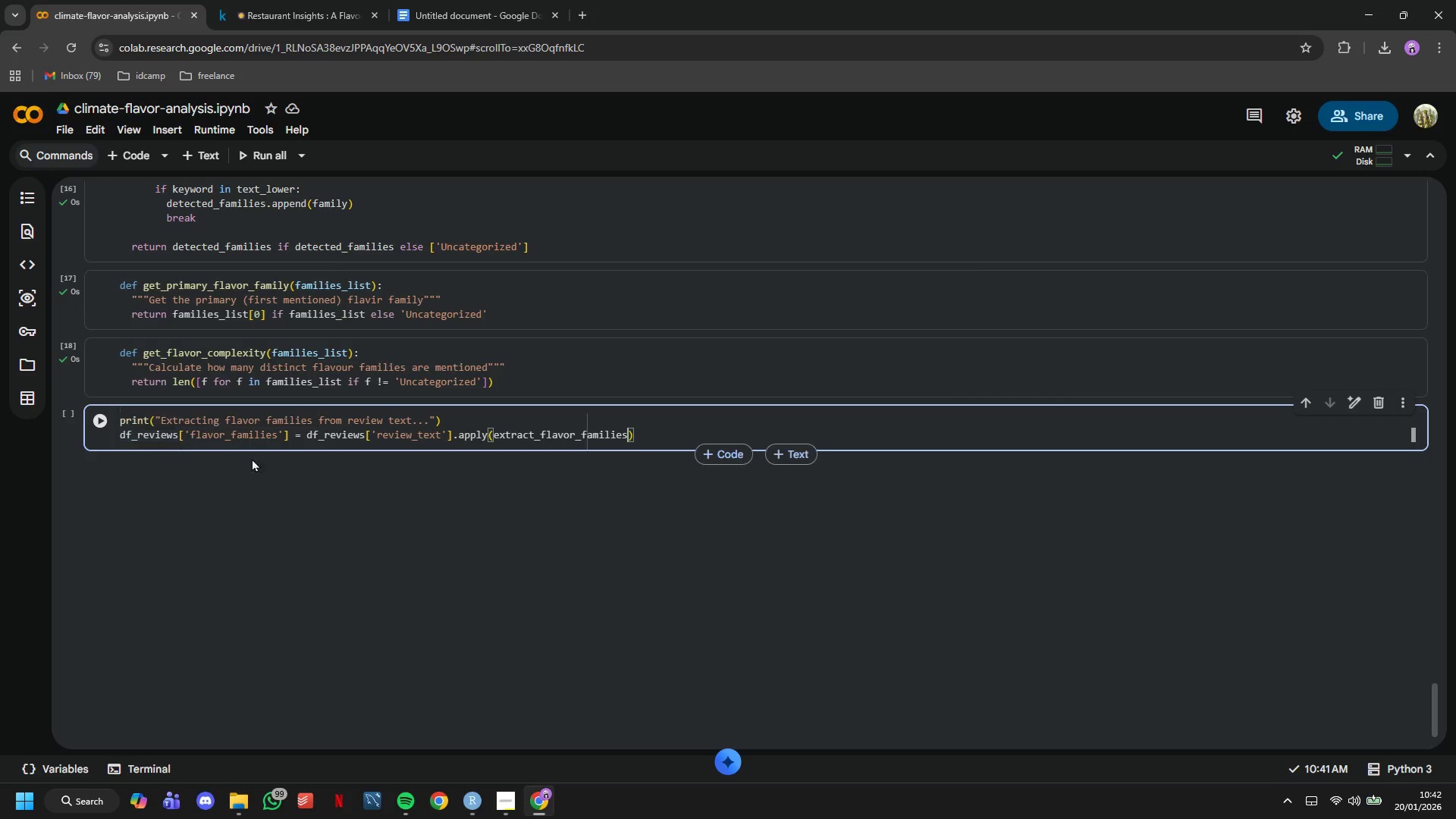 
left_click([674, 438])
 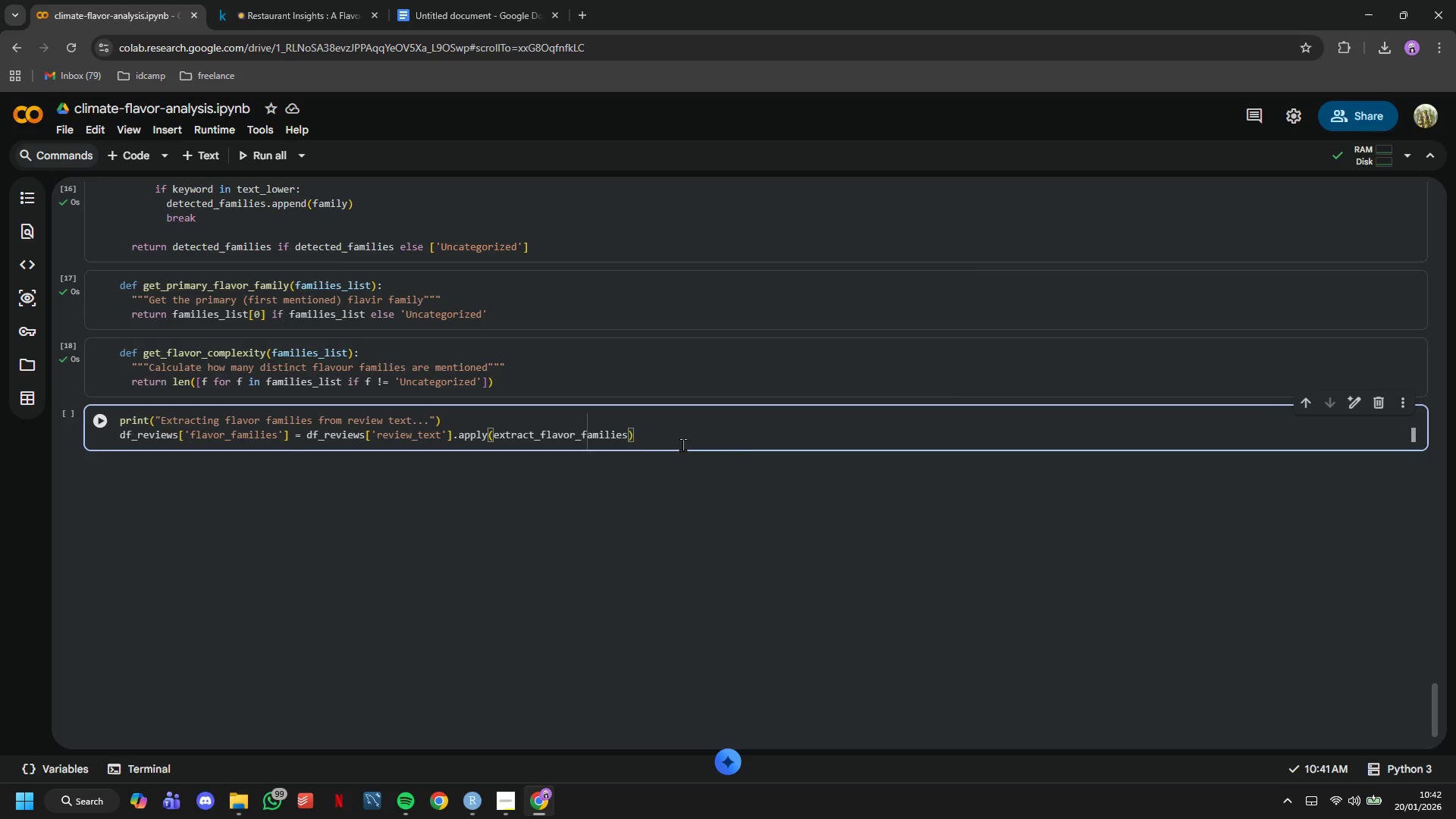 
key(Enter)
 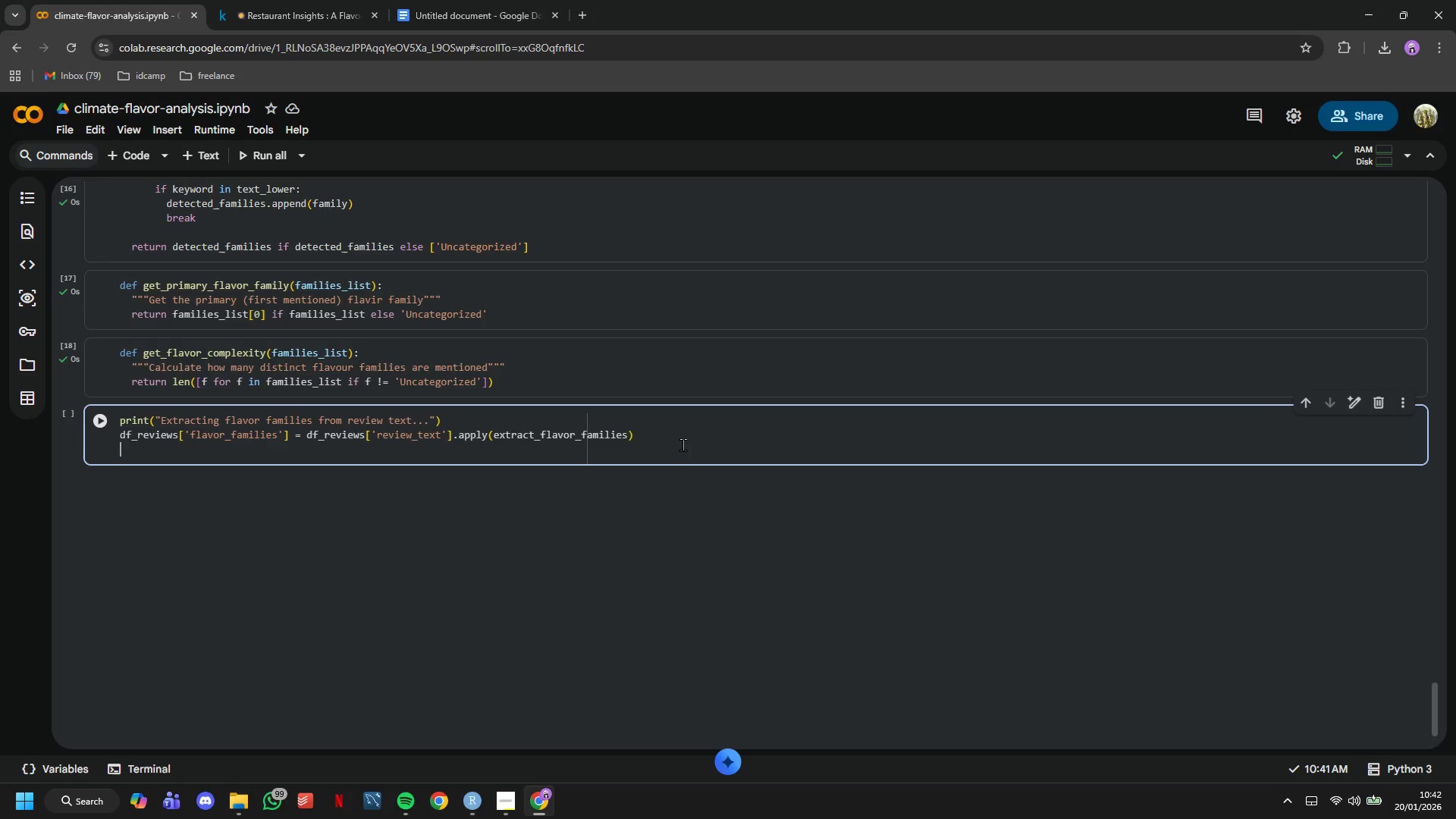 
type(df_reviews['primary_flavor)
 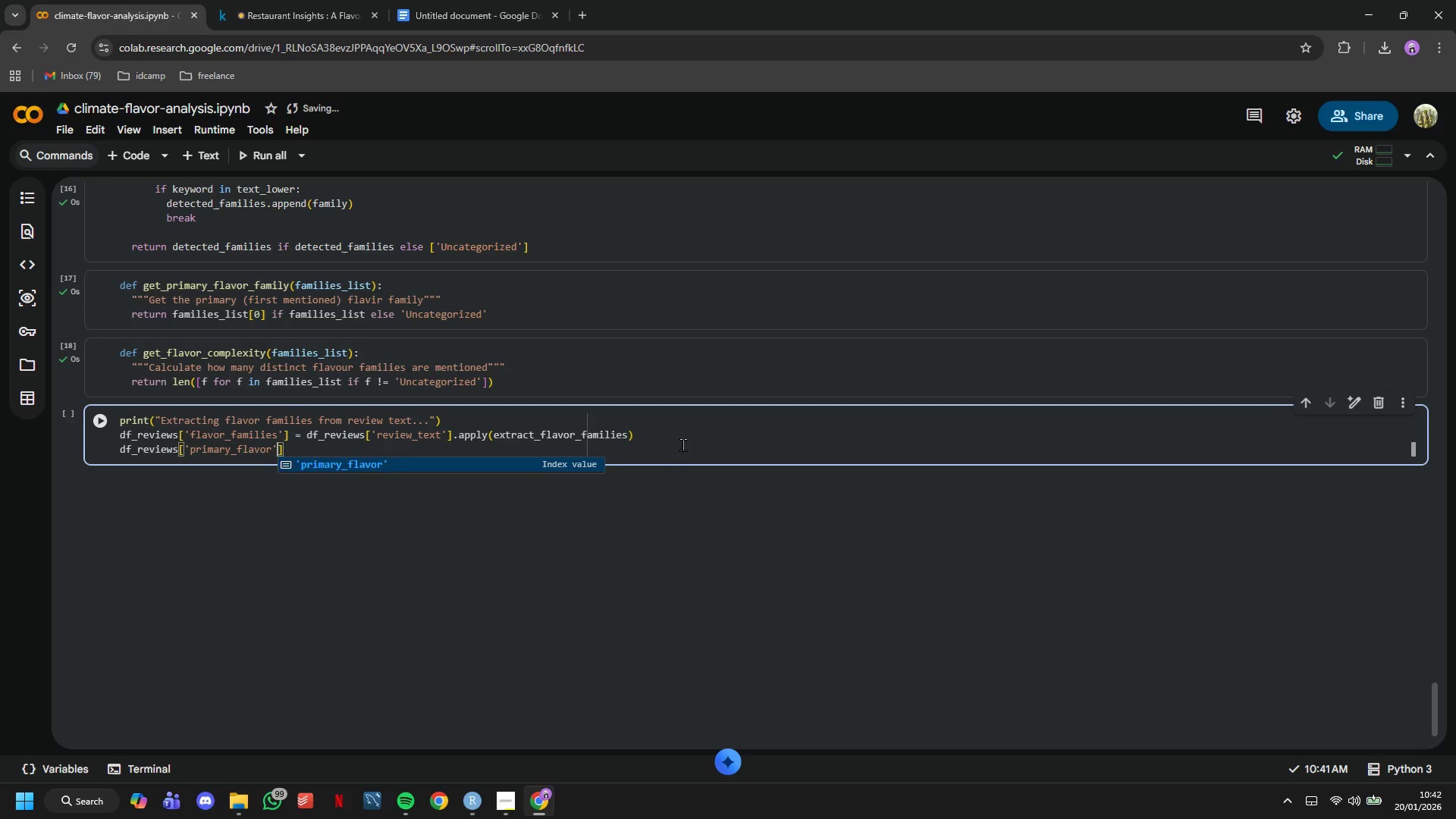 
 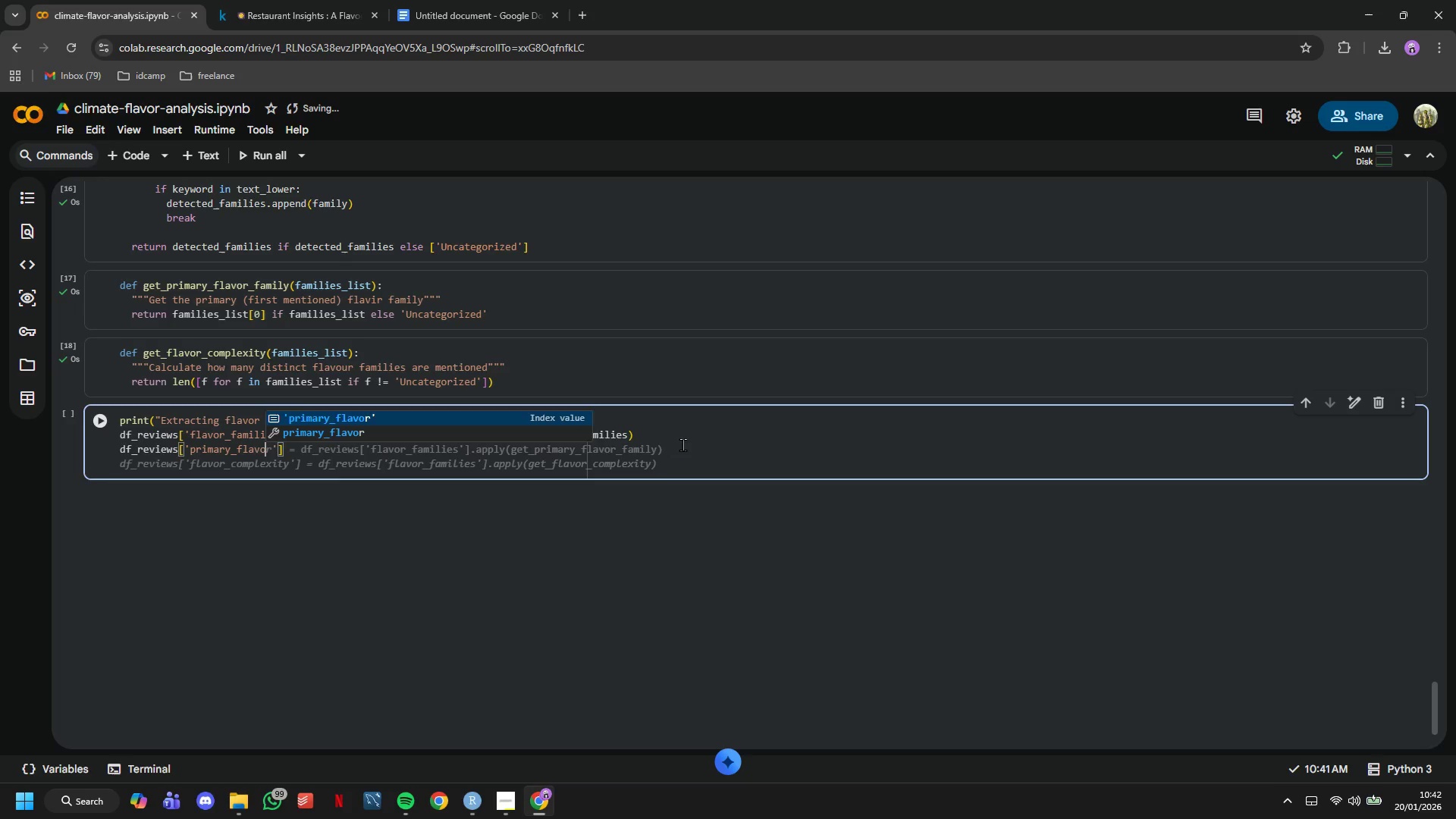 
key(ArrowRight)
 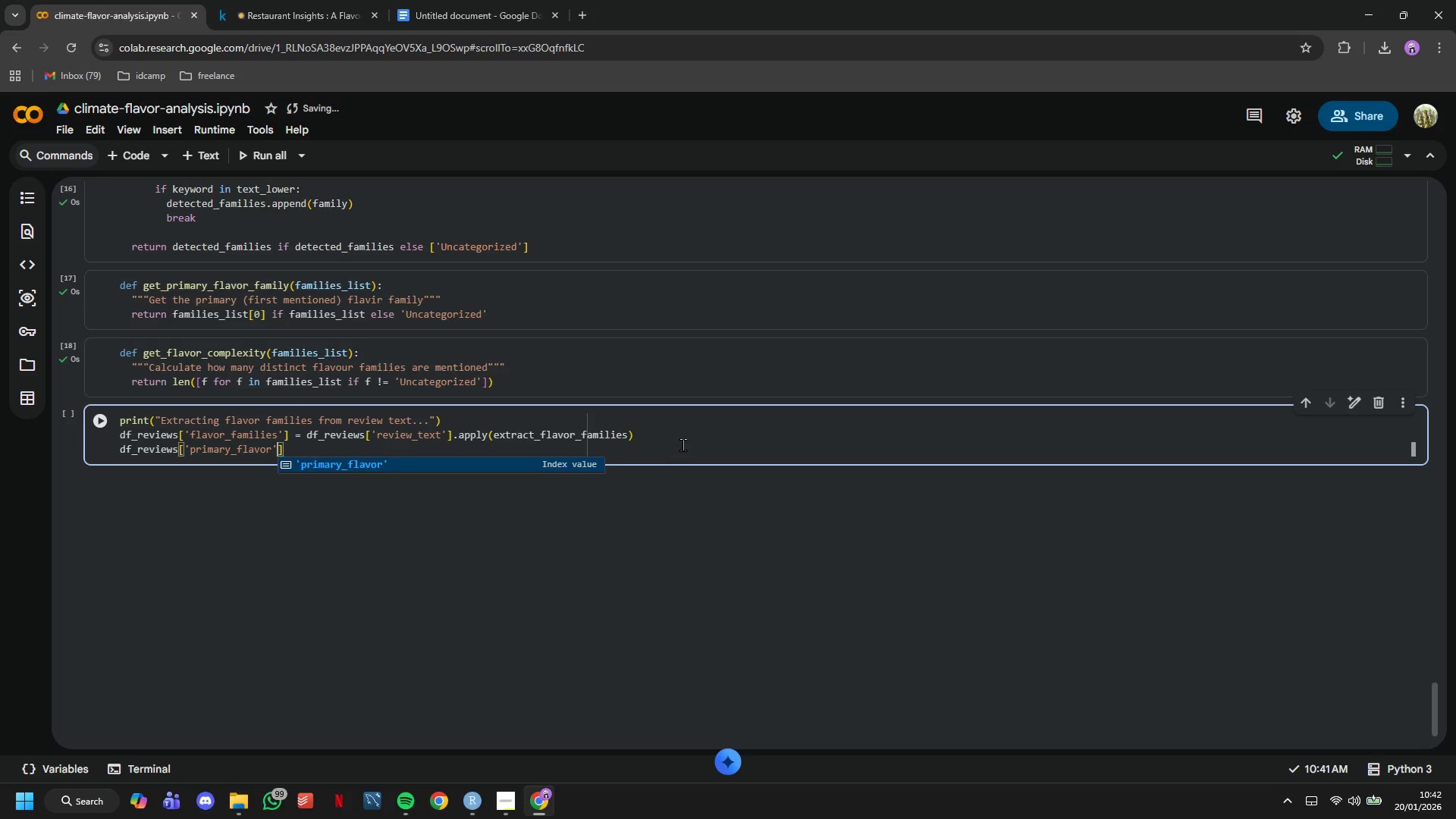 
key(ArrowRight)
 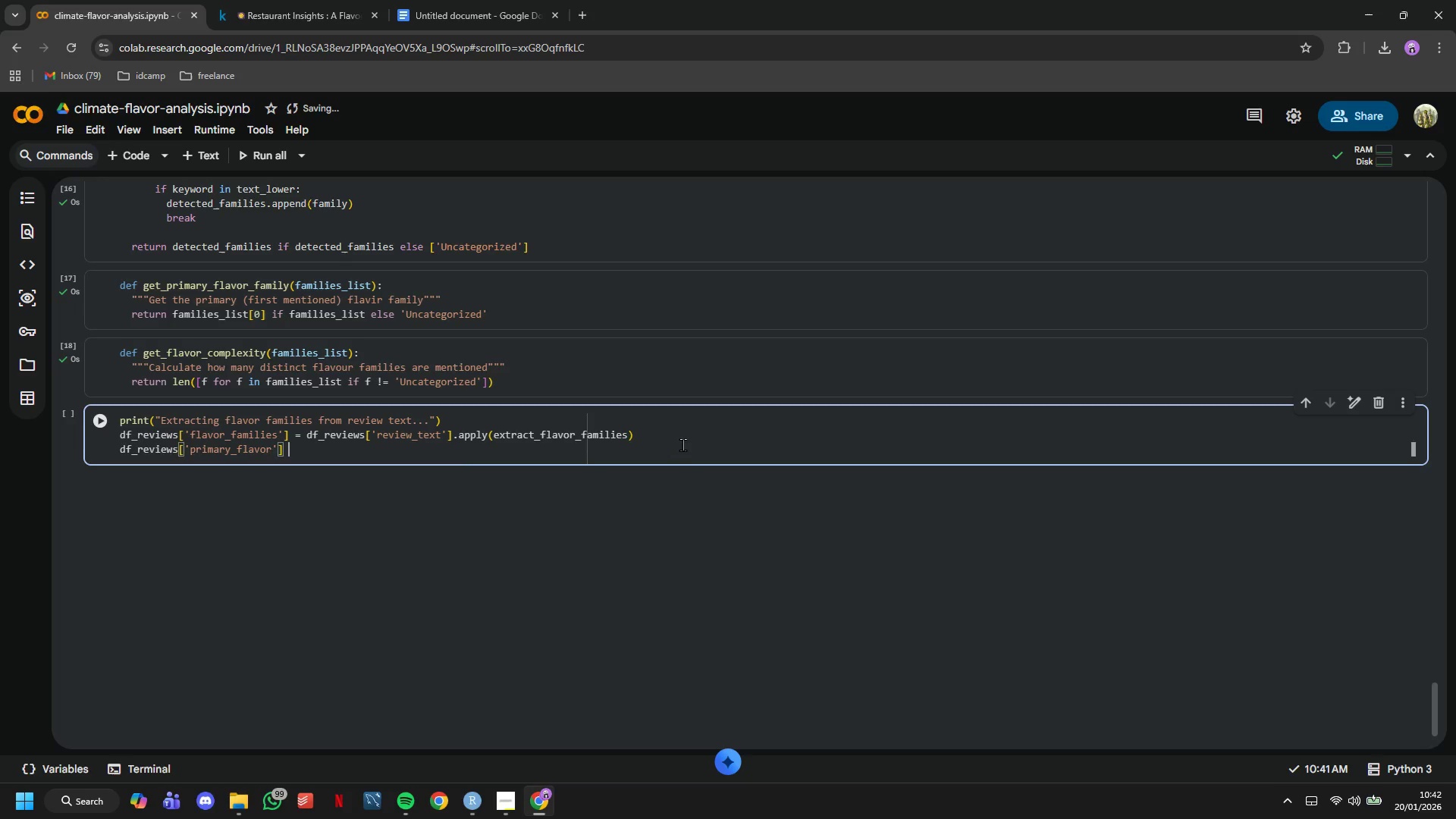 
type( = df_reviews['flavor_families)
 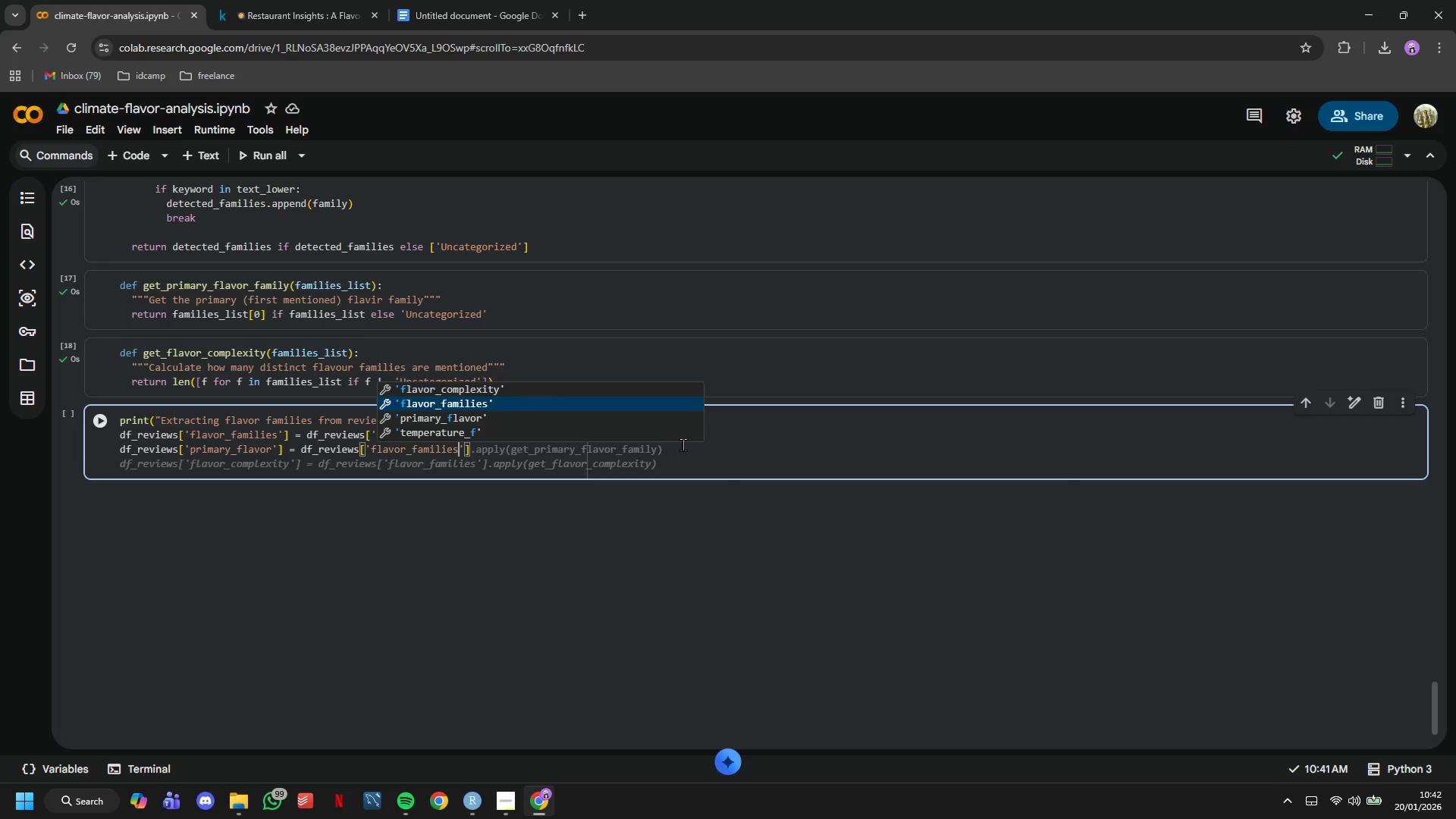 
key(ArrowRight)
 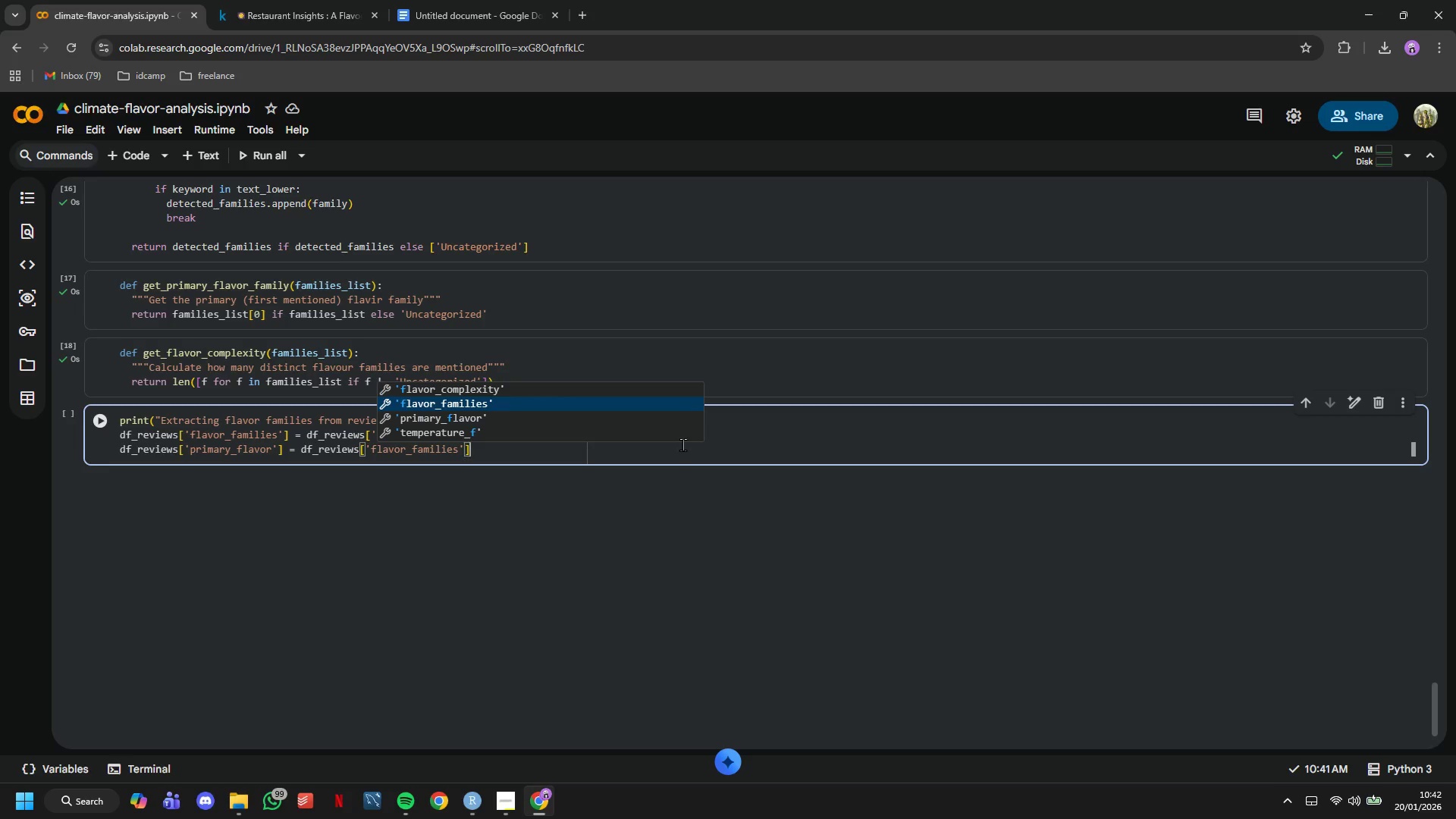 
key(ArrowRight)
 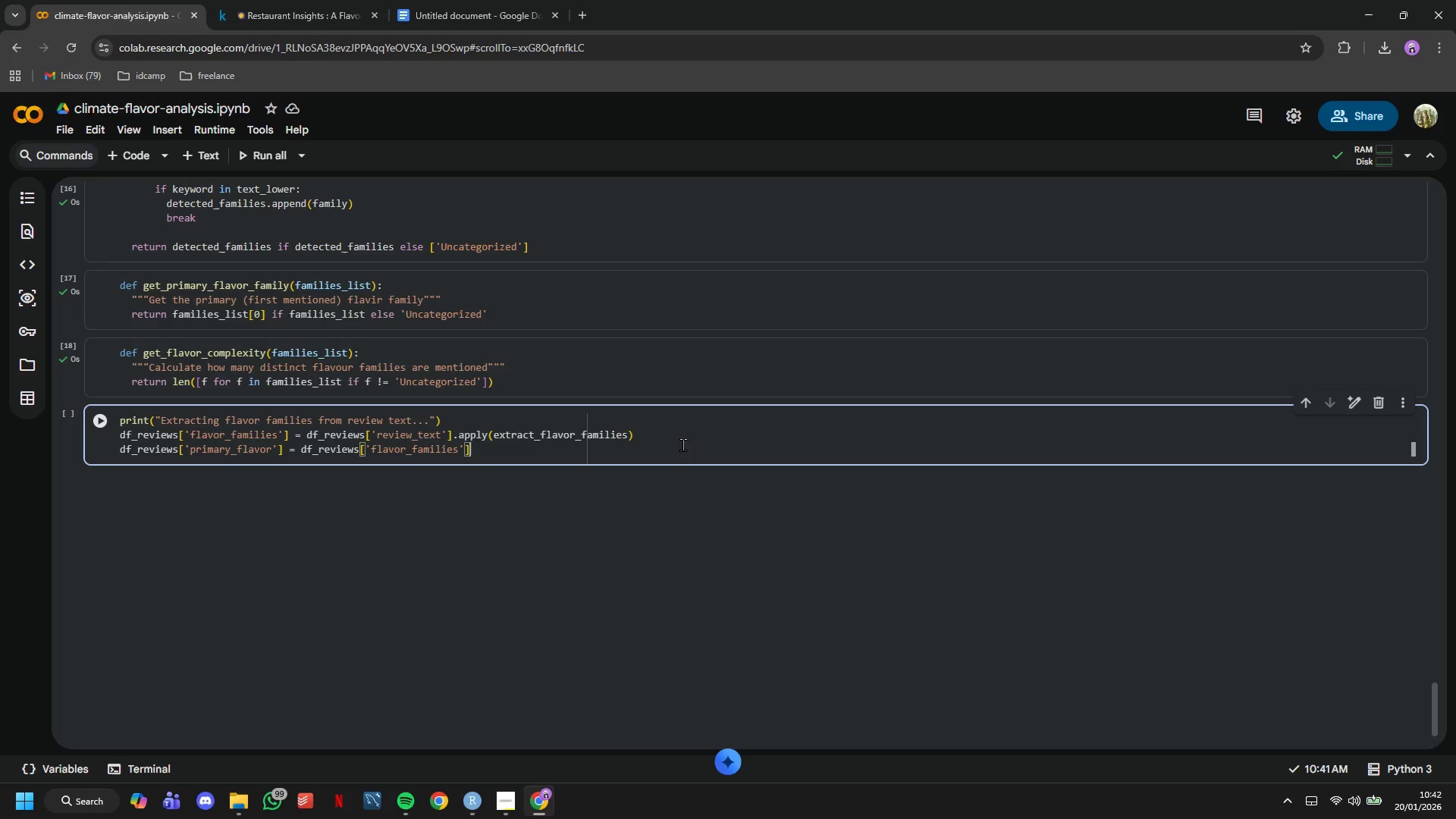 
key(ArrowRight)
 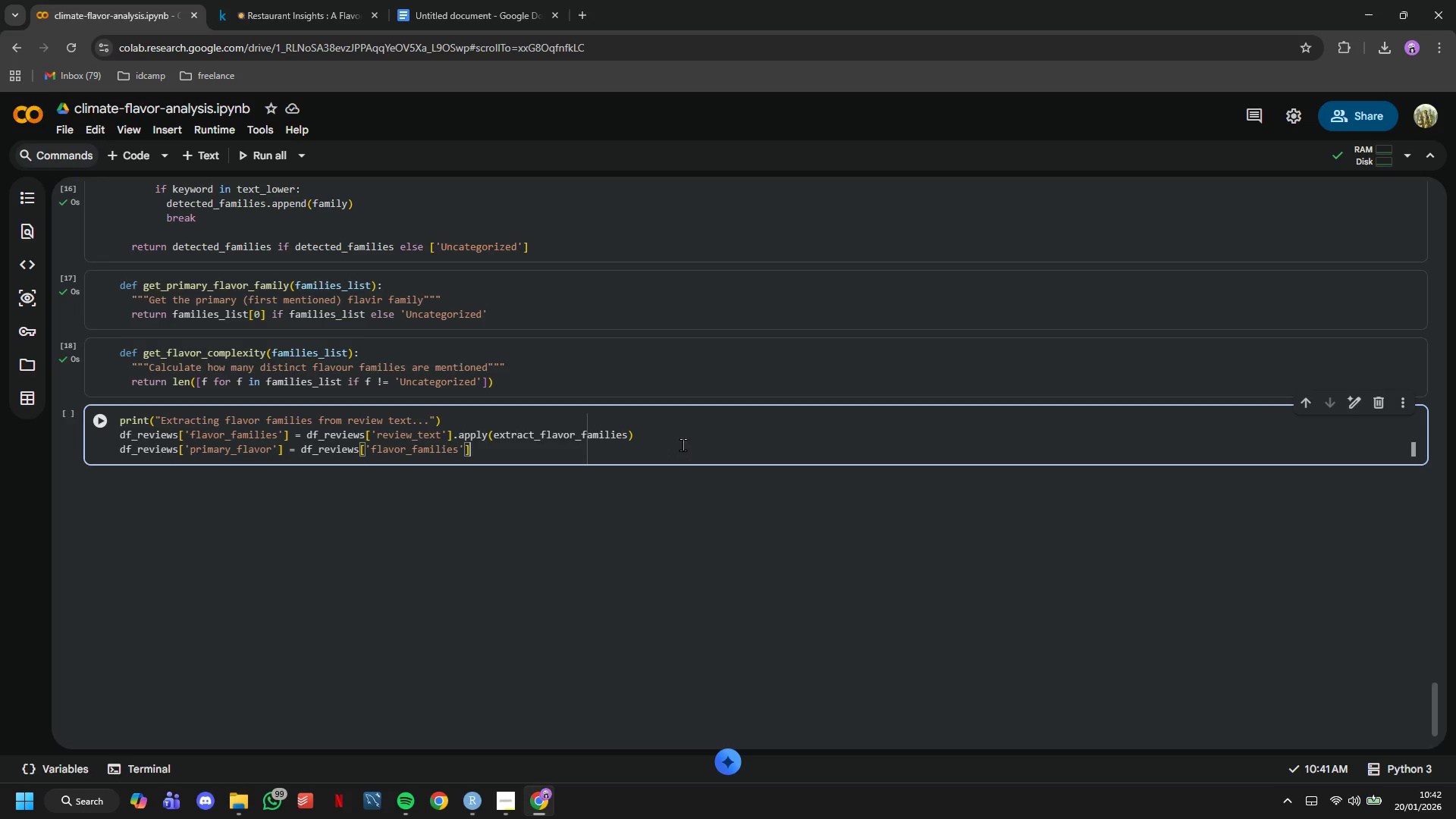 
type(.apply)
key(Tab)
 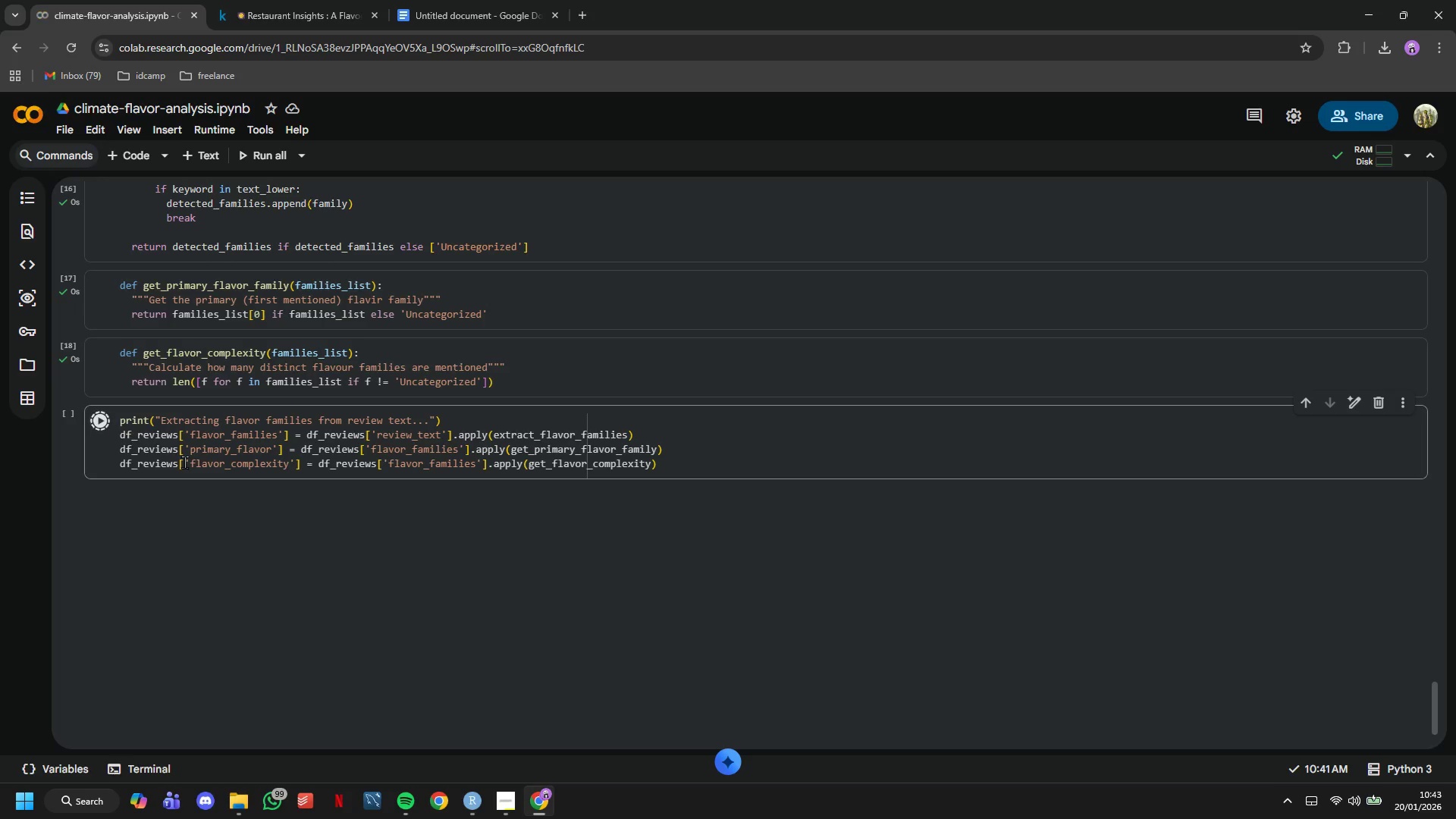 
wait(6.3)
 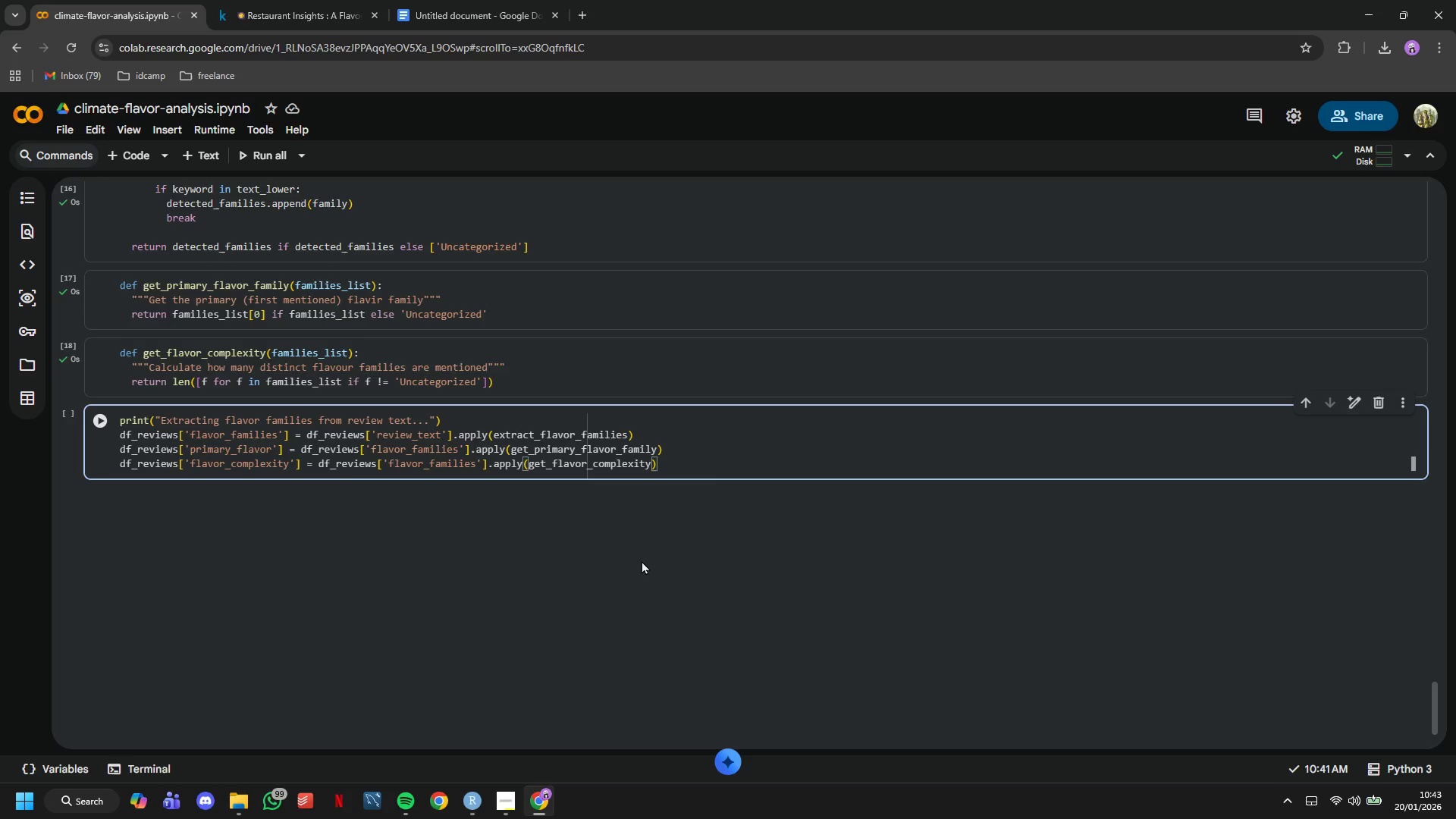 
left_click([146, 159])
 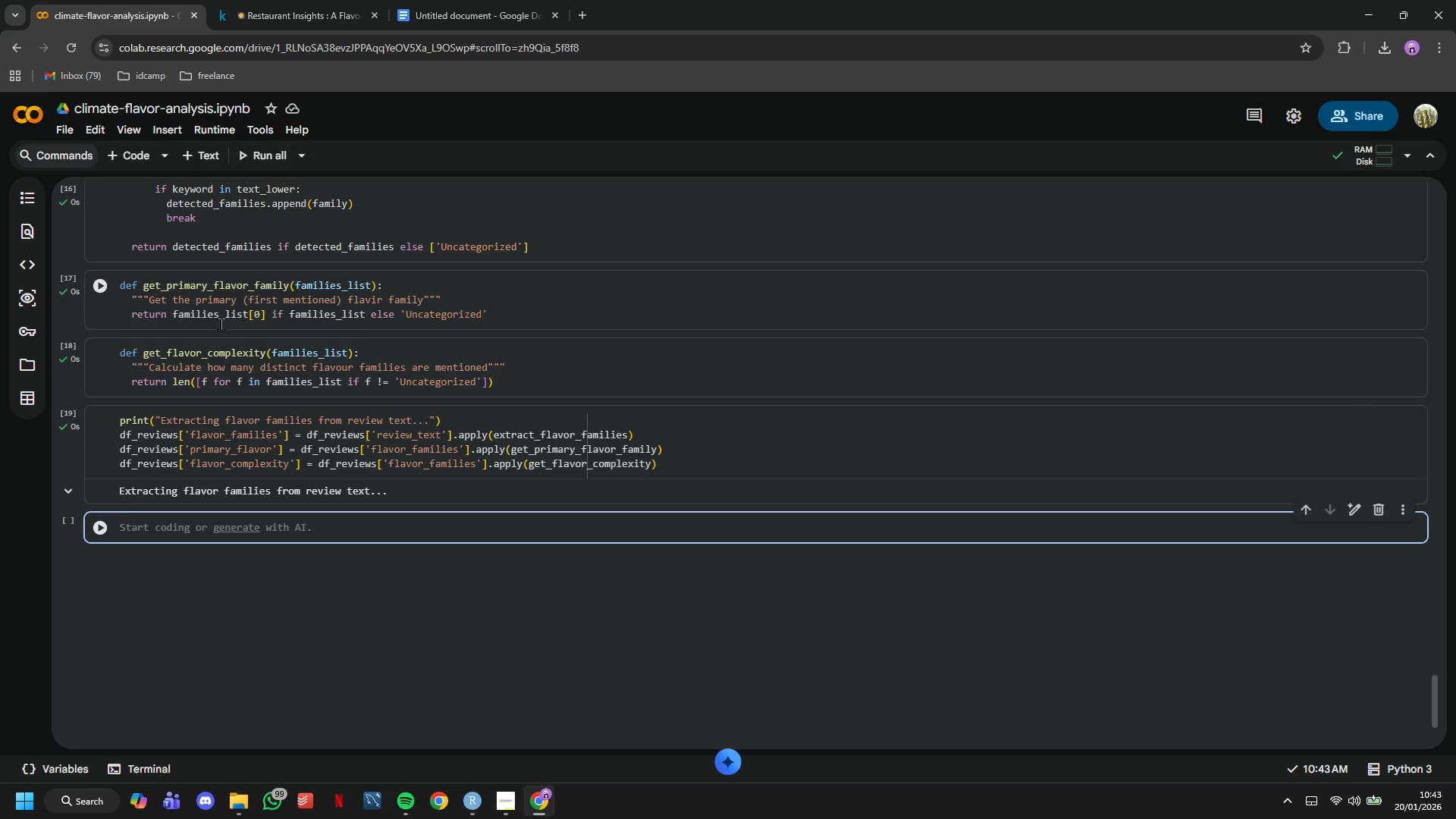 
type(df_reviews.to_csv("df_reviews.csv)
 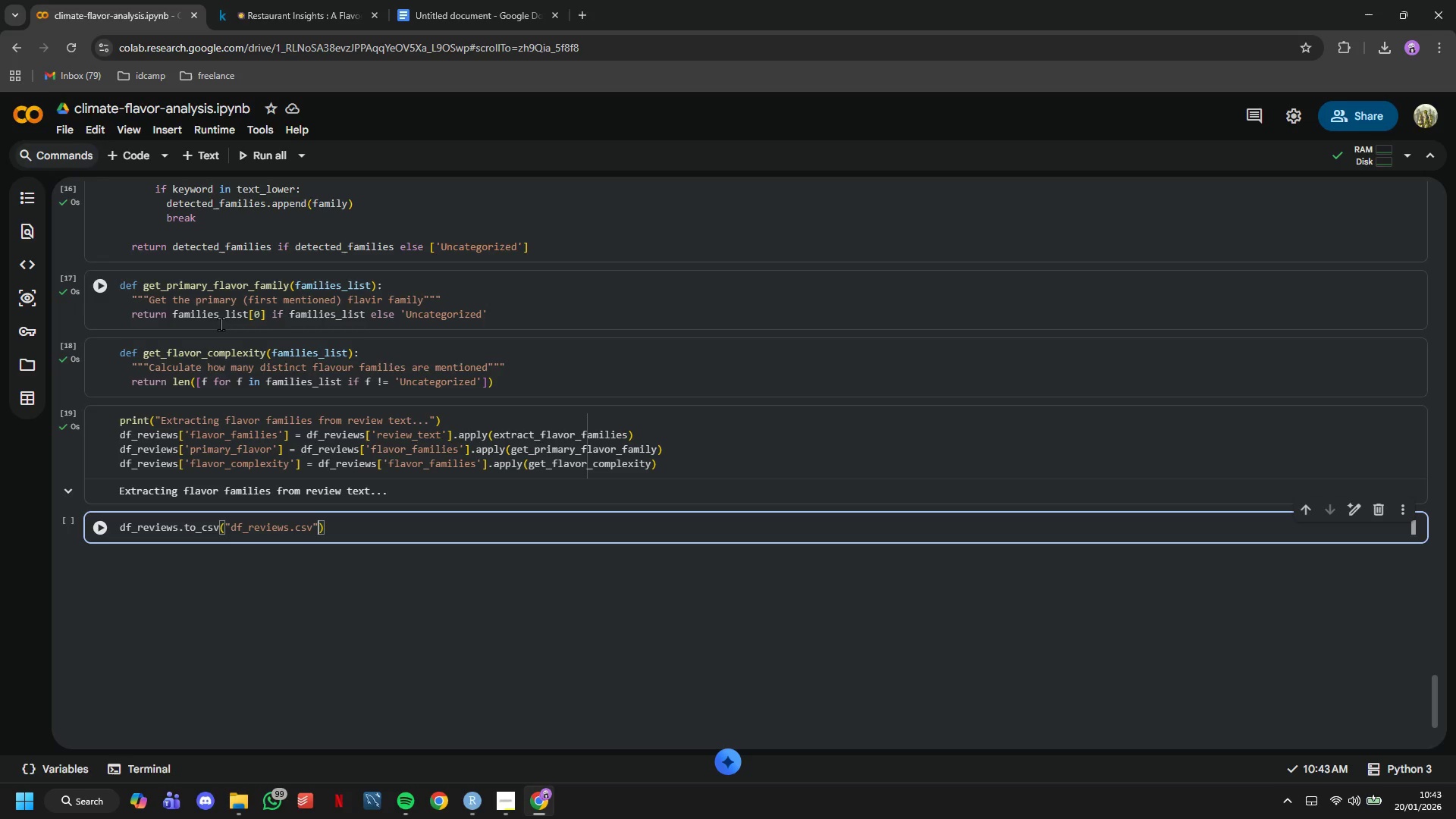 
 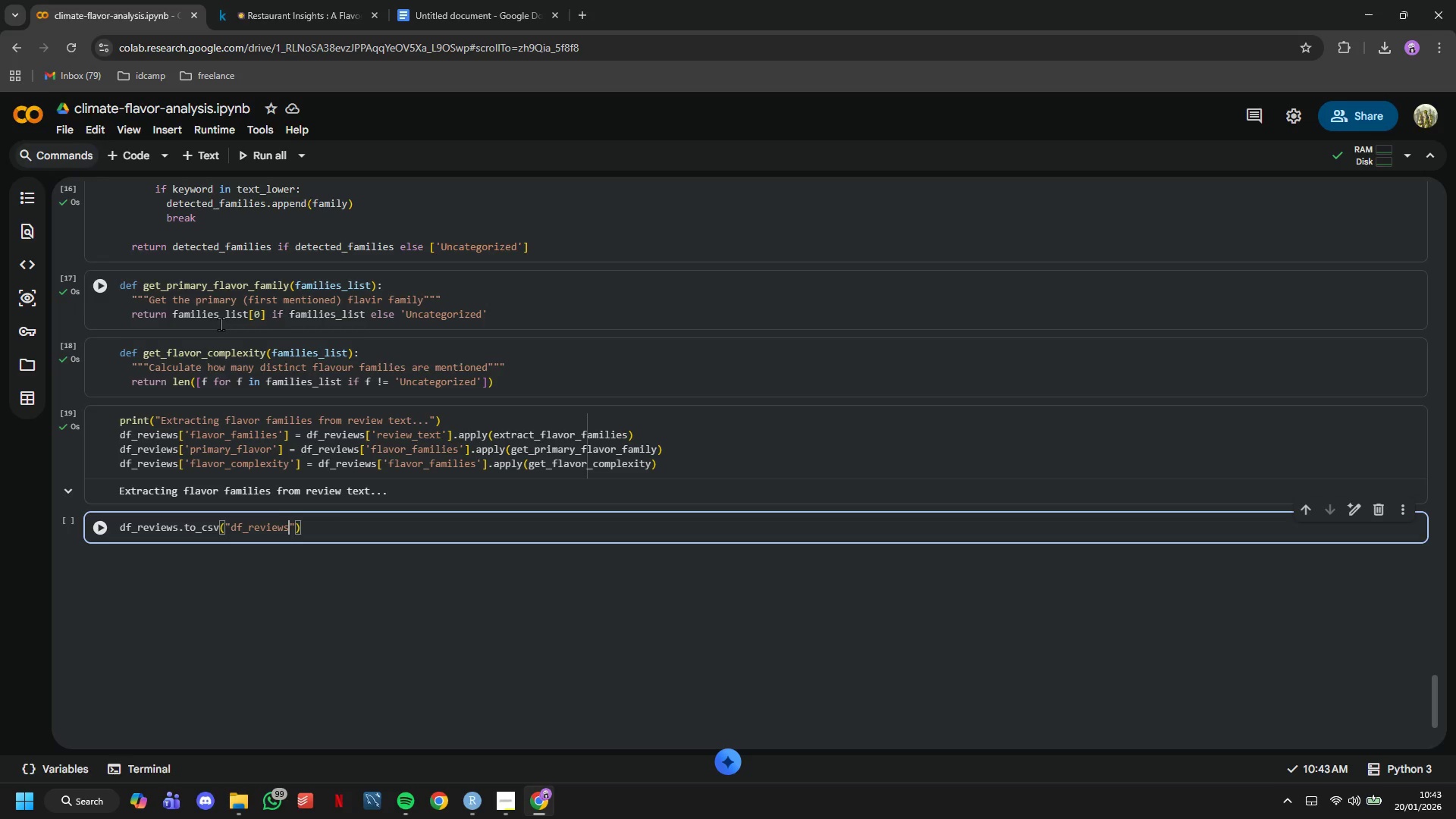 
key(ArrowRight)
 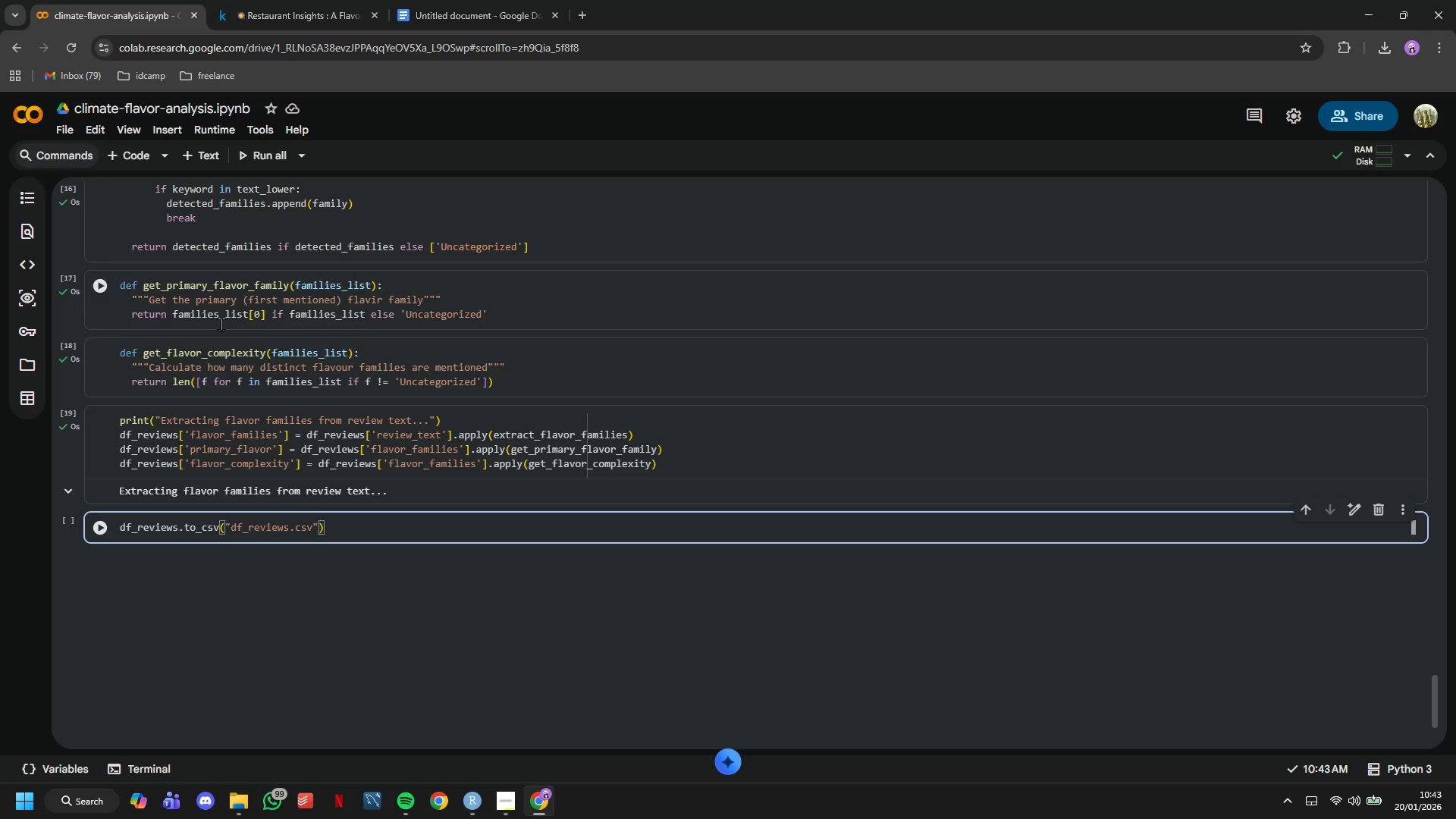 
key(Comma)
 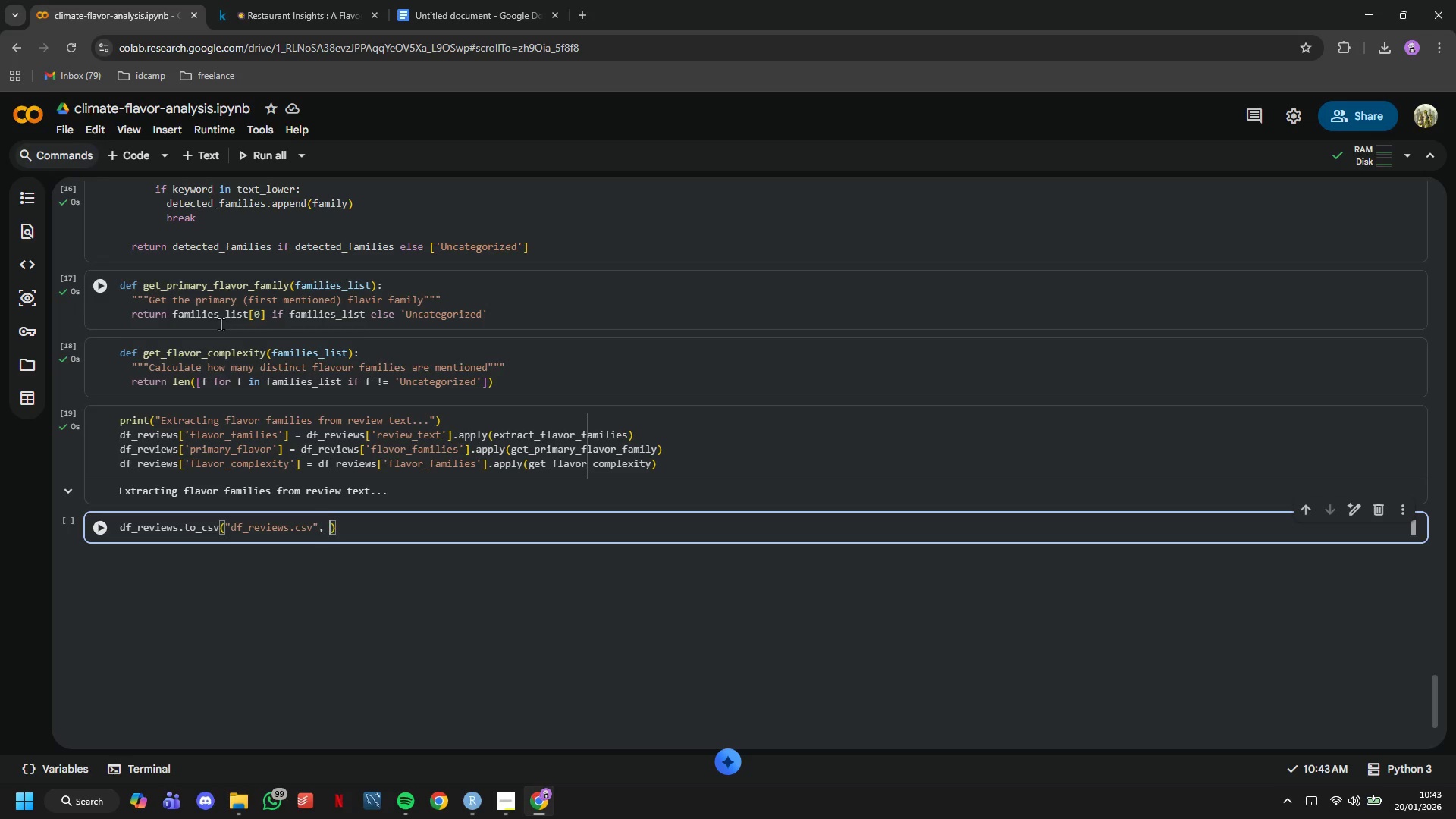 
key(Space)
 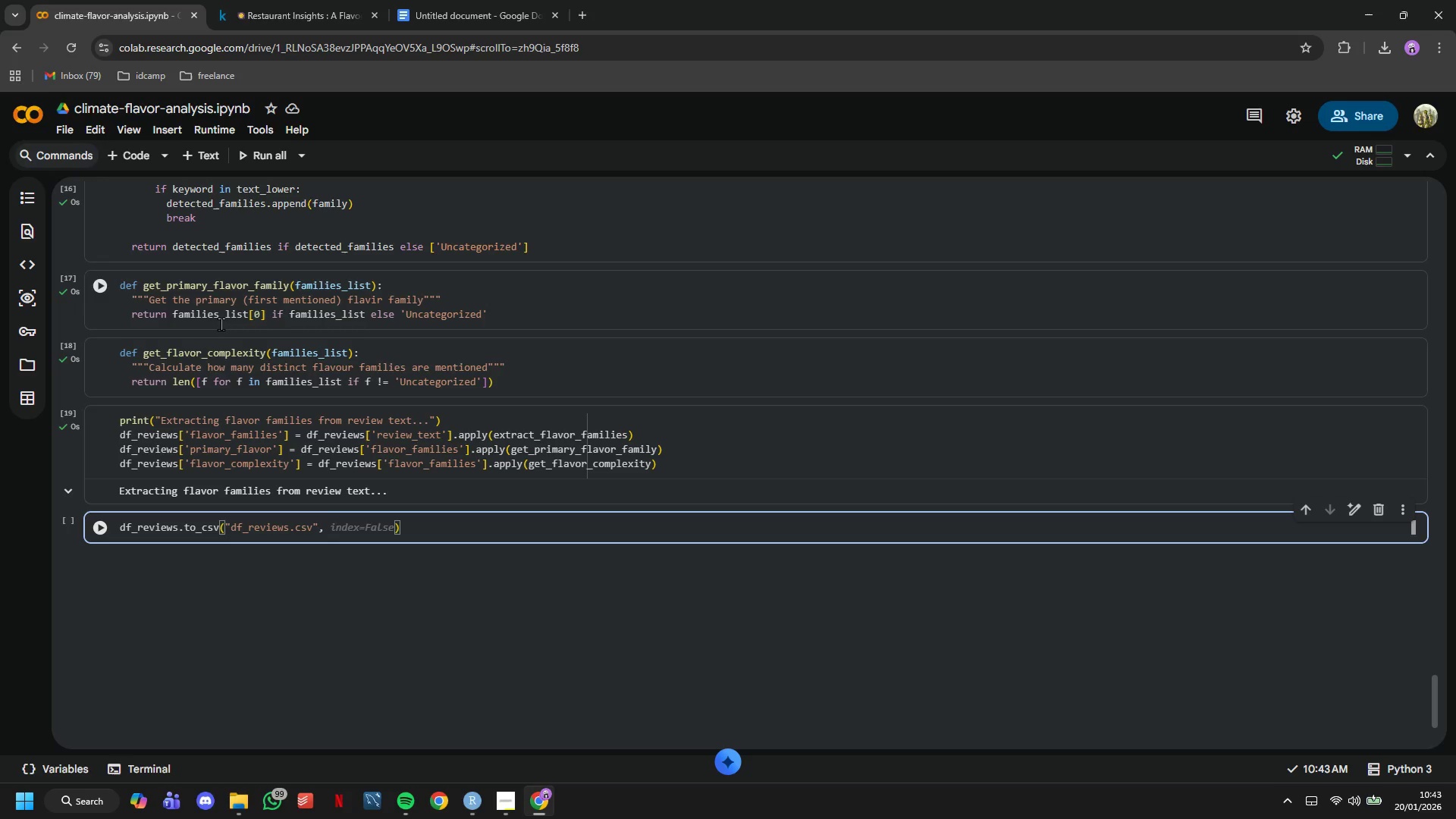 
key(Tab)
 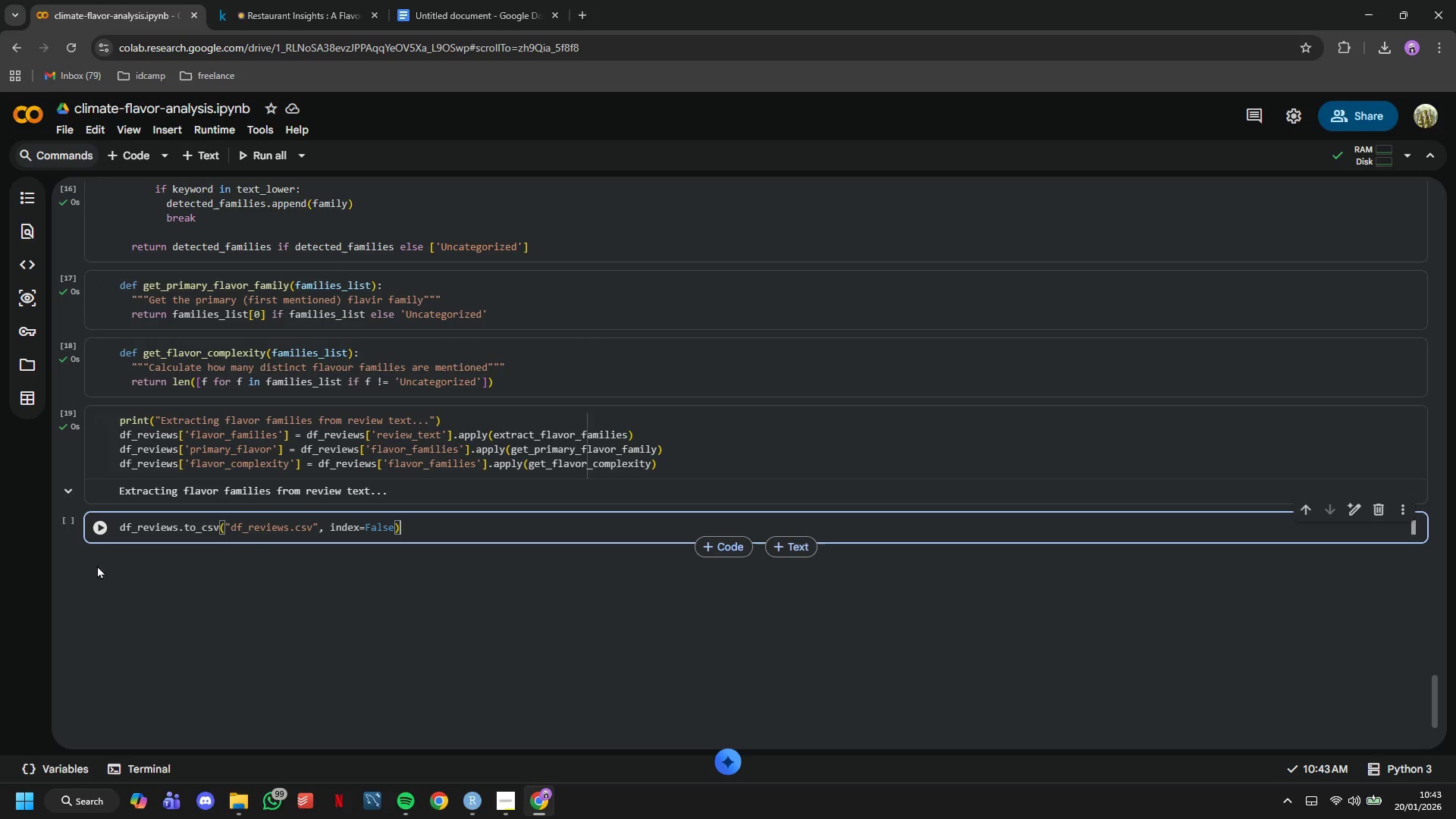 
left_click([89, 528])
 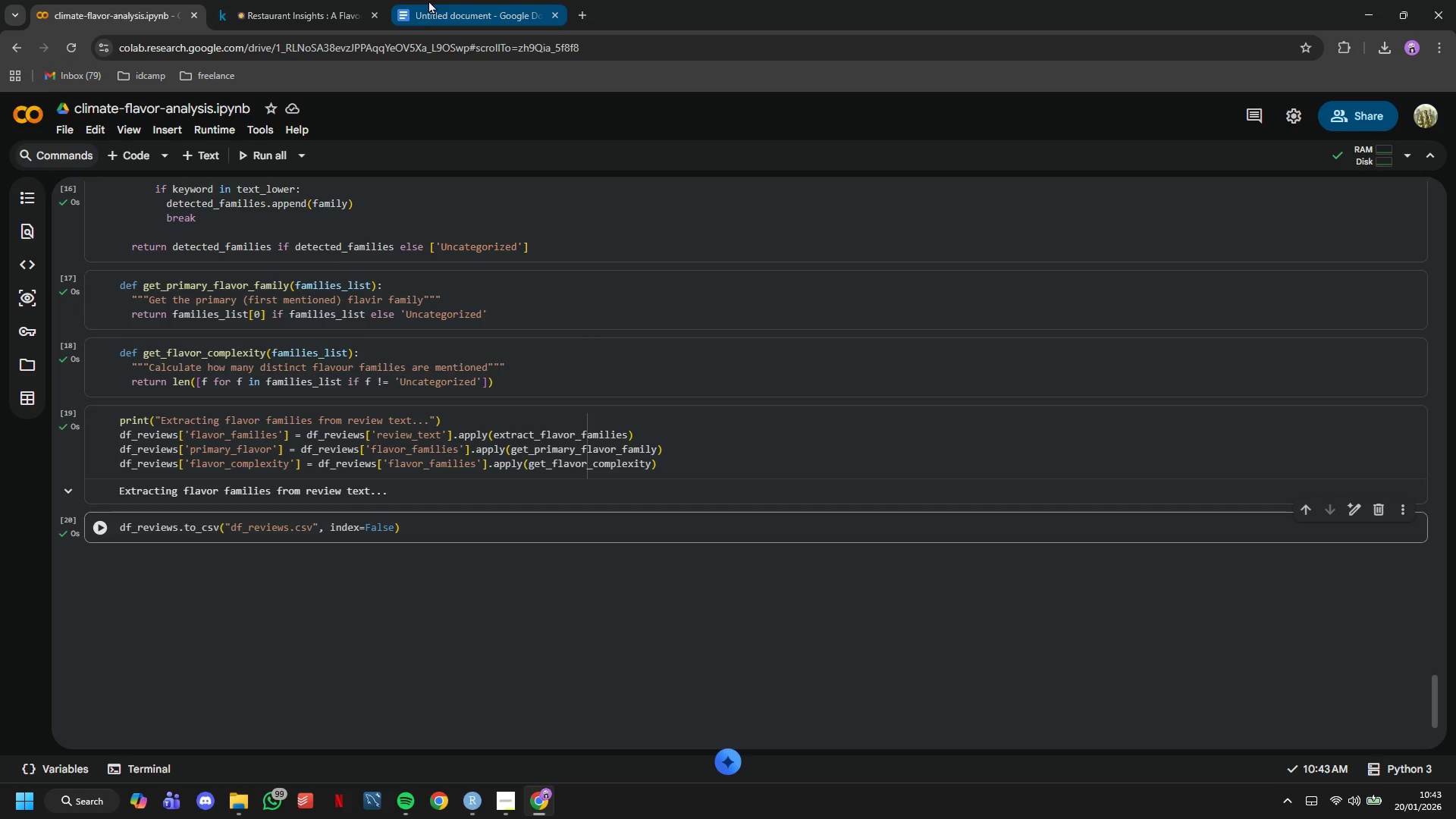 
left_click([513, 4])
 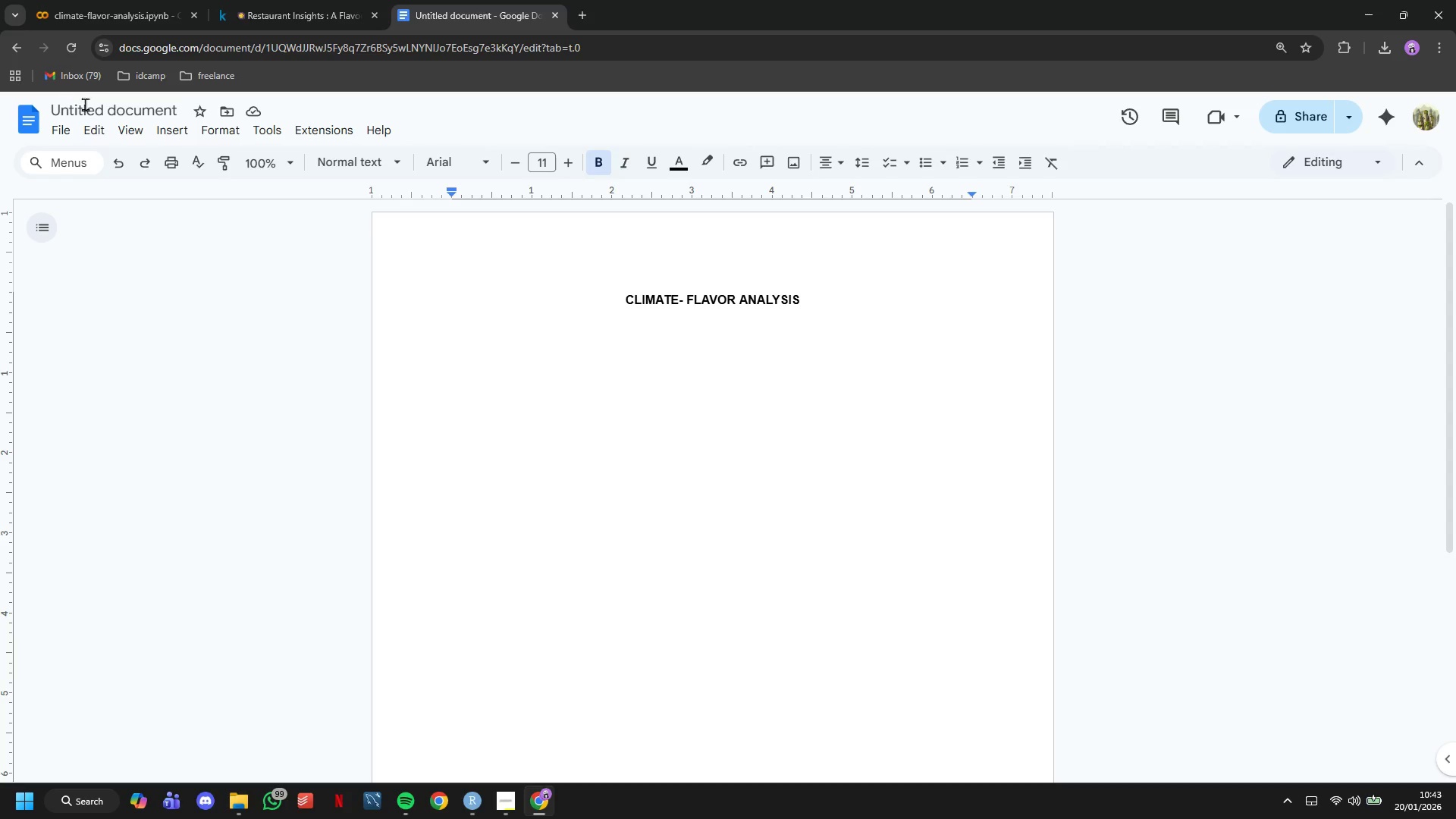 
left_click([93, 109])
 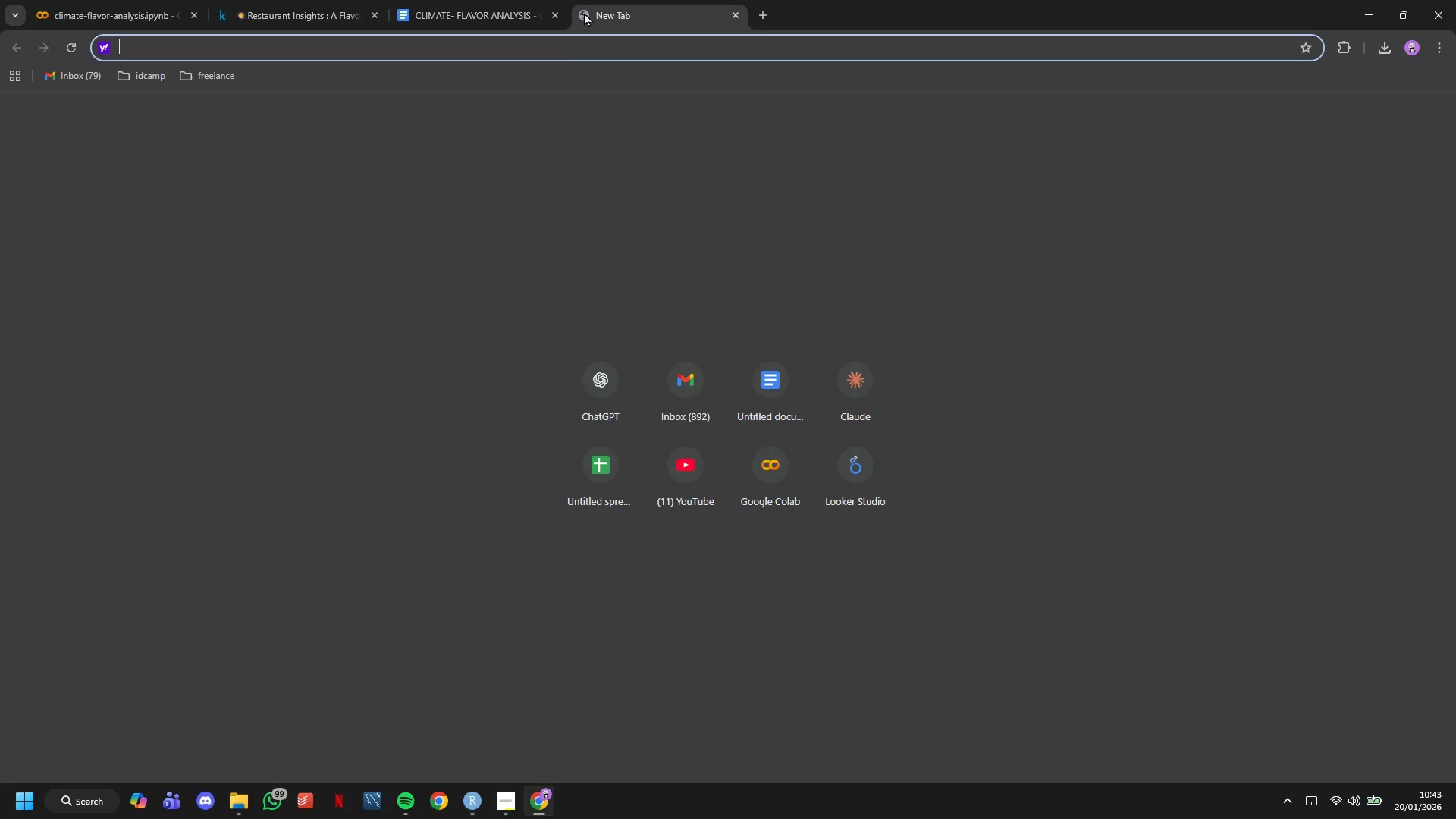 
key(L)
 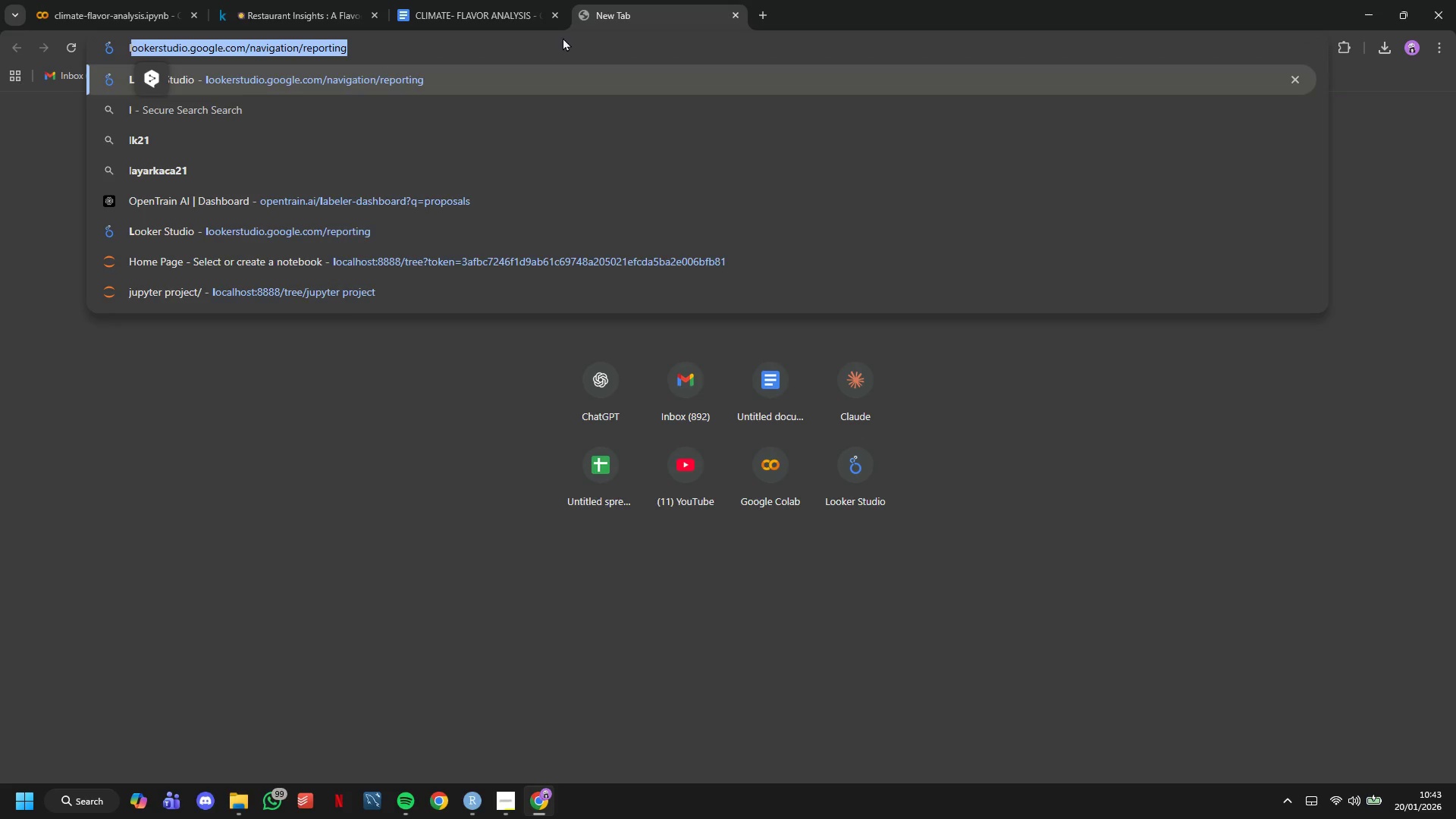 
key(ArrowDown)
 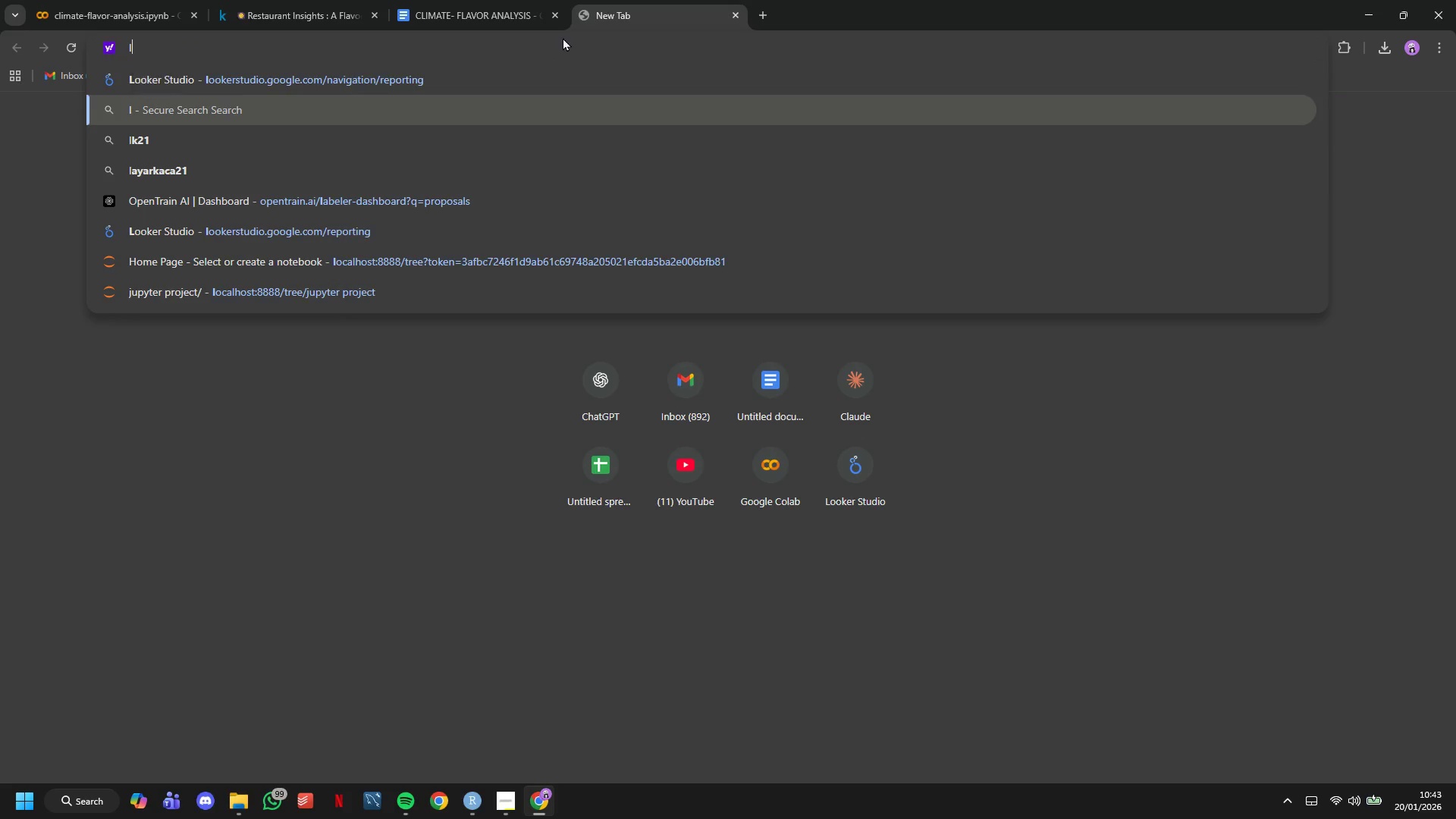 
key(ArrowUp)
 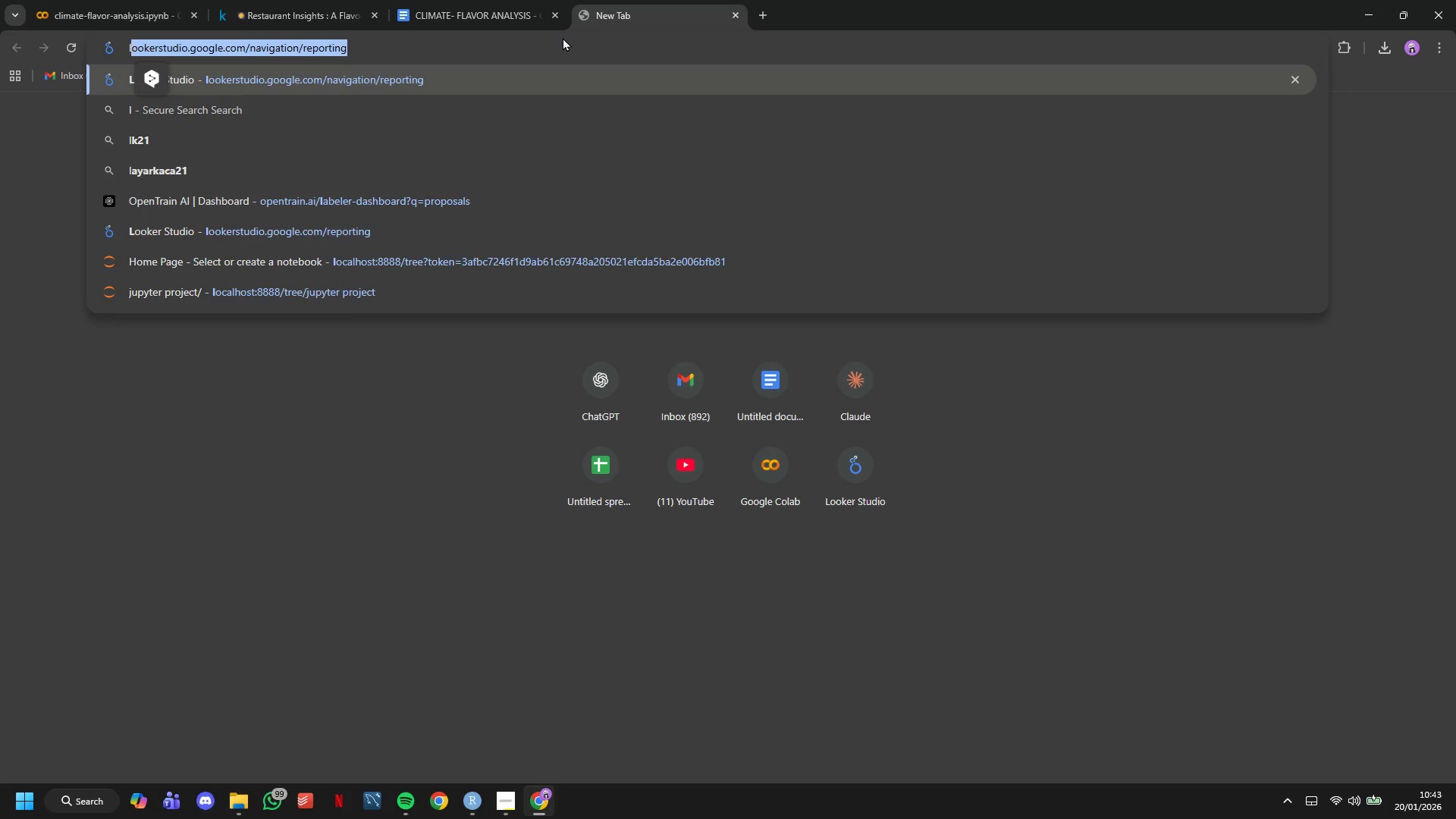 
key(Enter)
 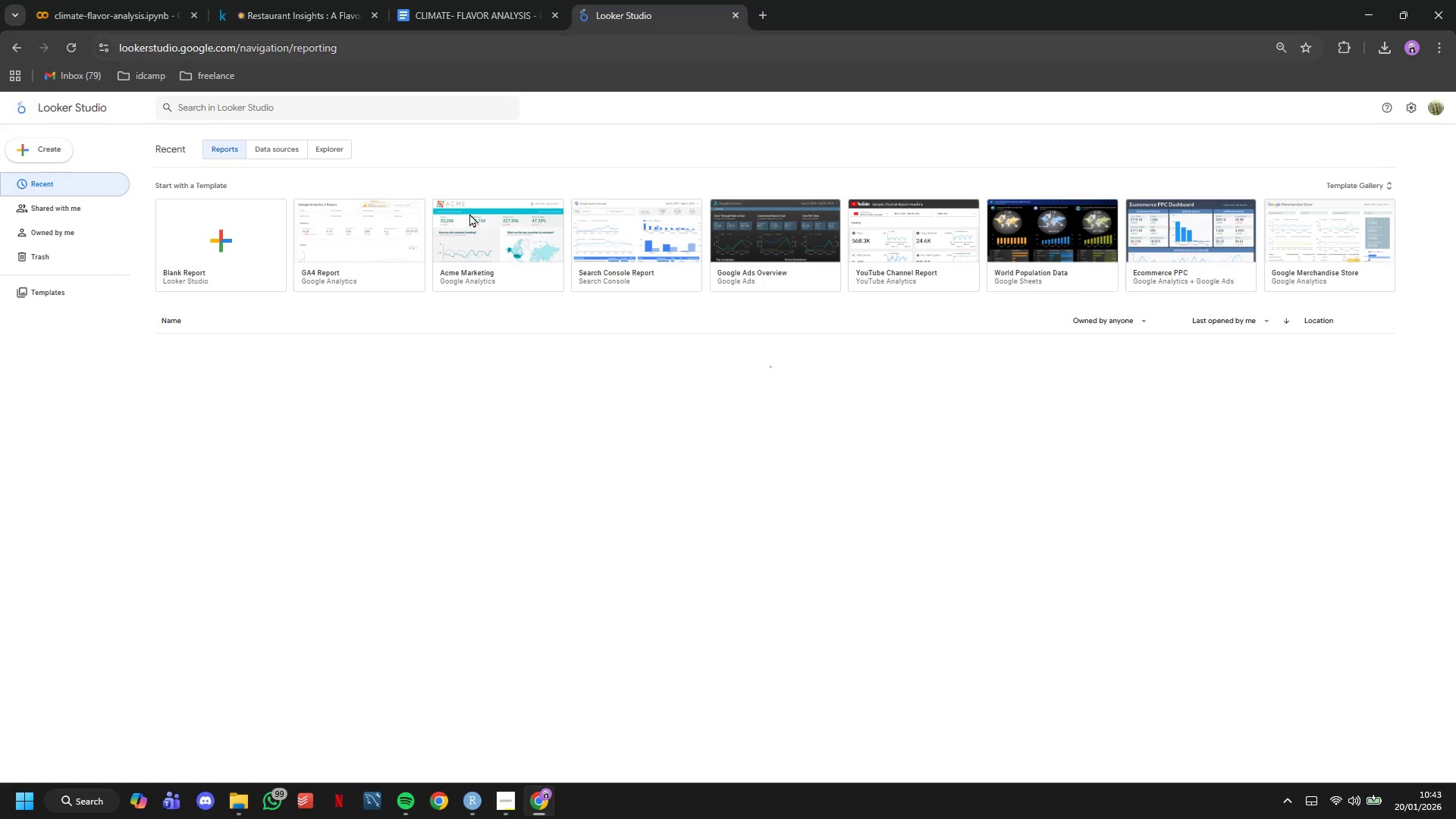 
left_click_drag(start_coordinate=[234, 255], to_coordinate=[223, 257])
 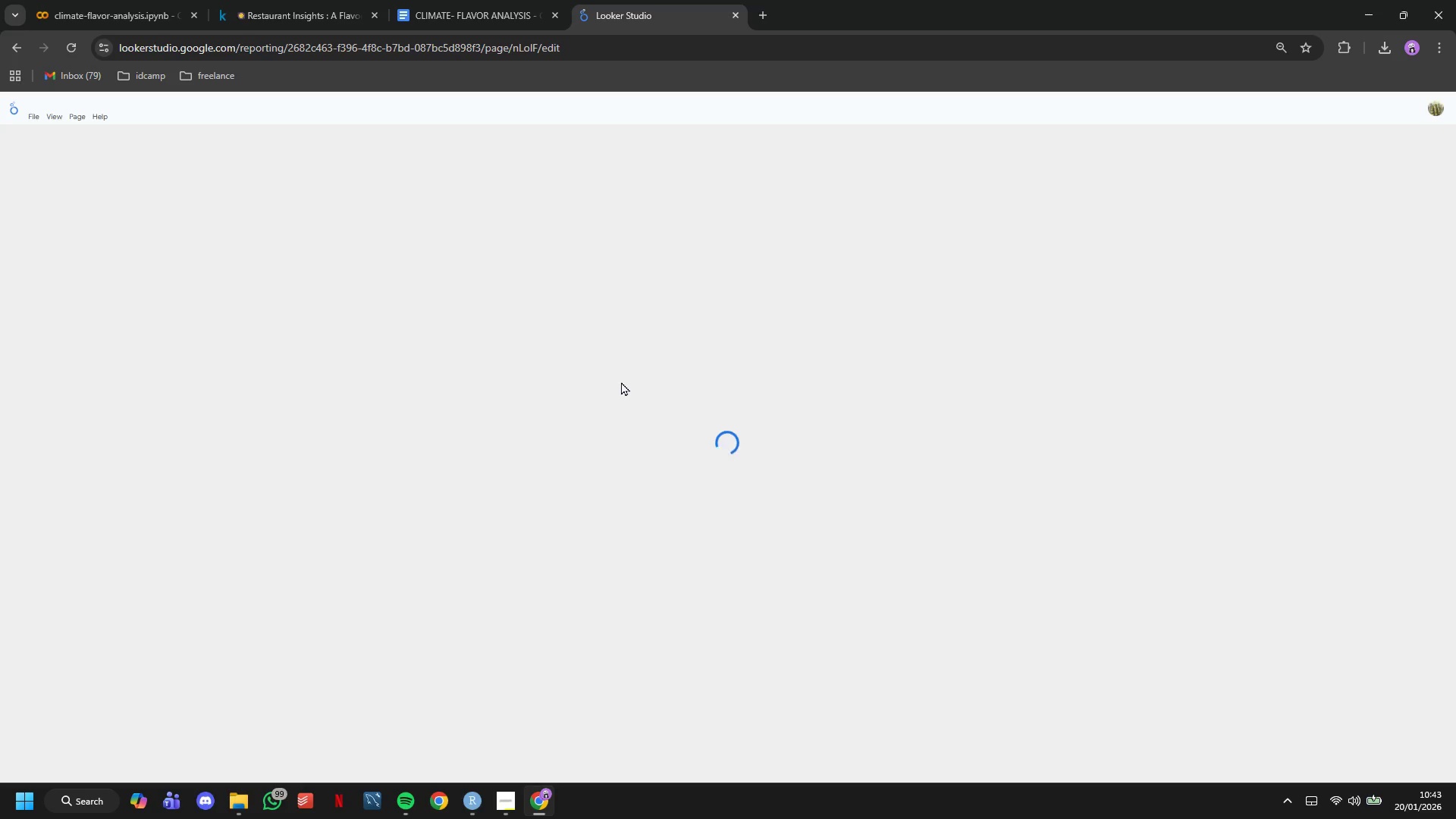 
wait(8.94)
 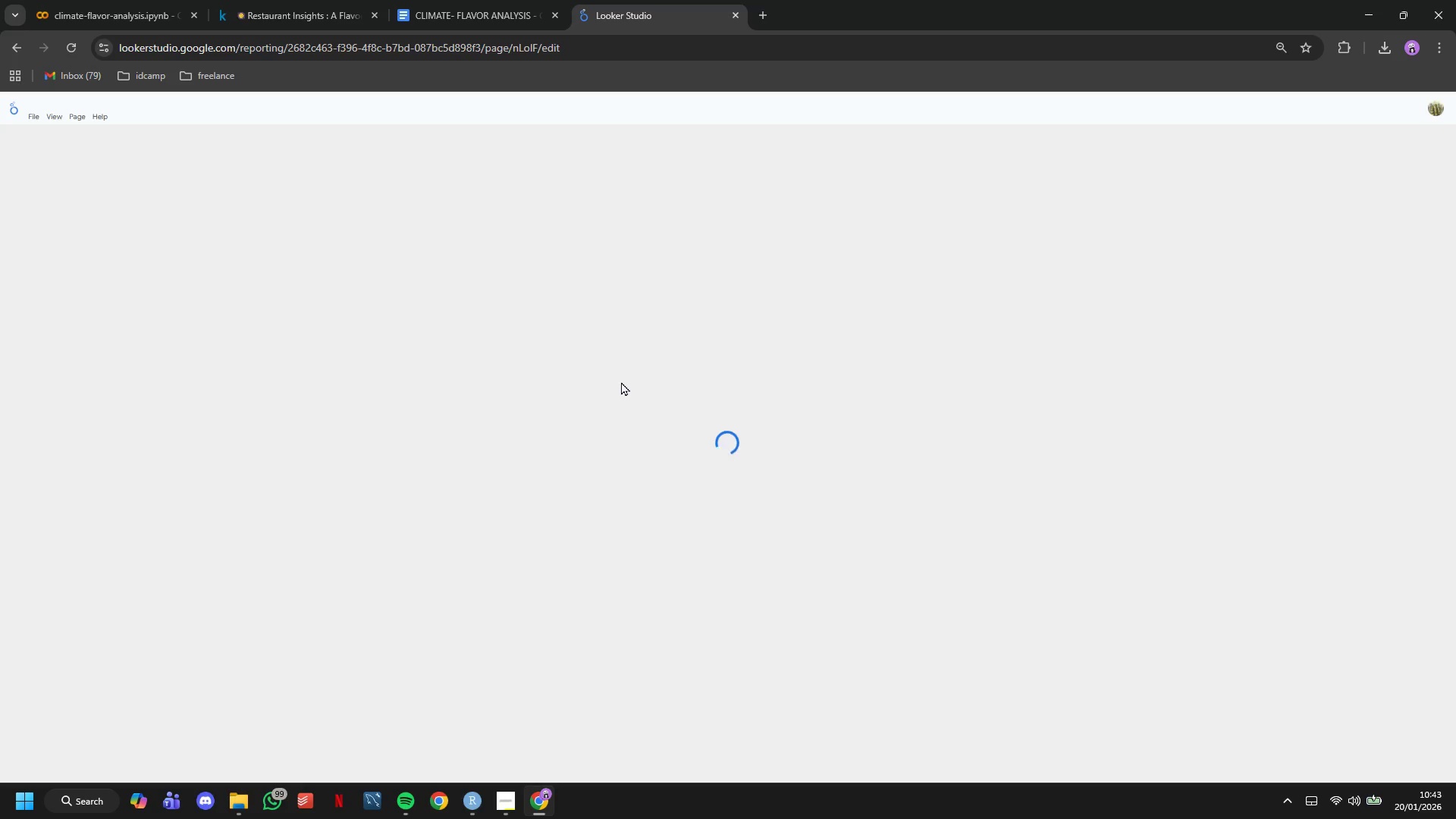 
left_click([956, 443])
 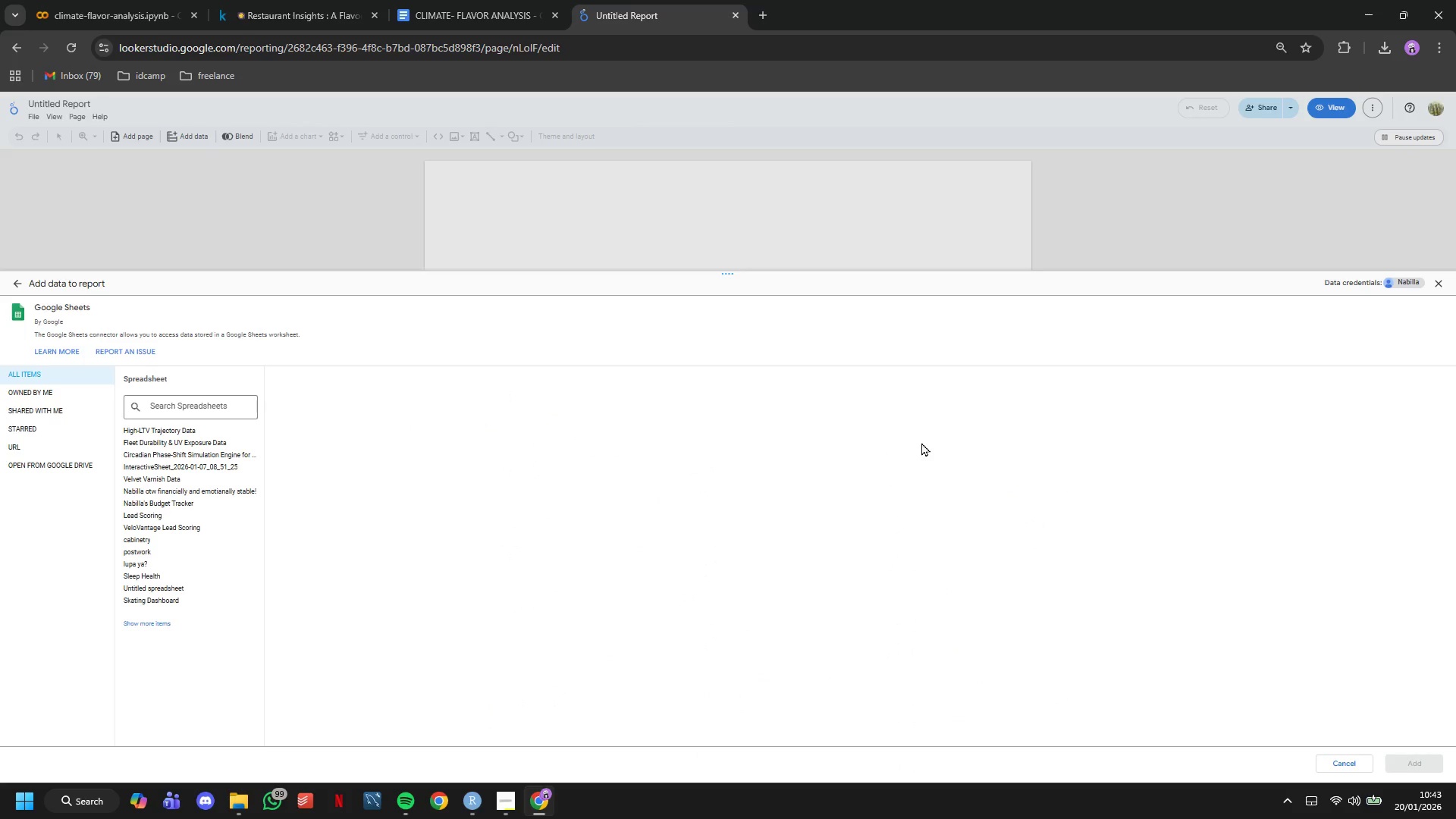 
left_click([104, 0])
 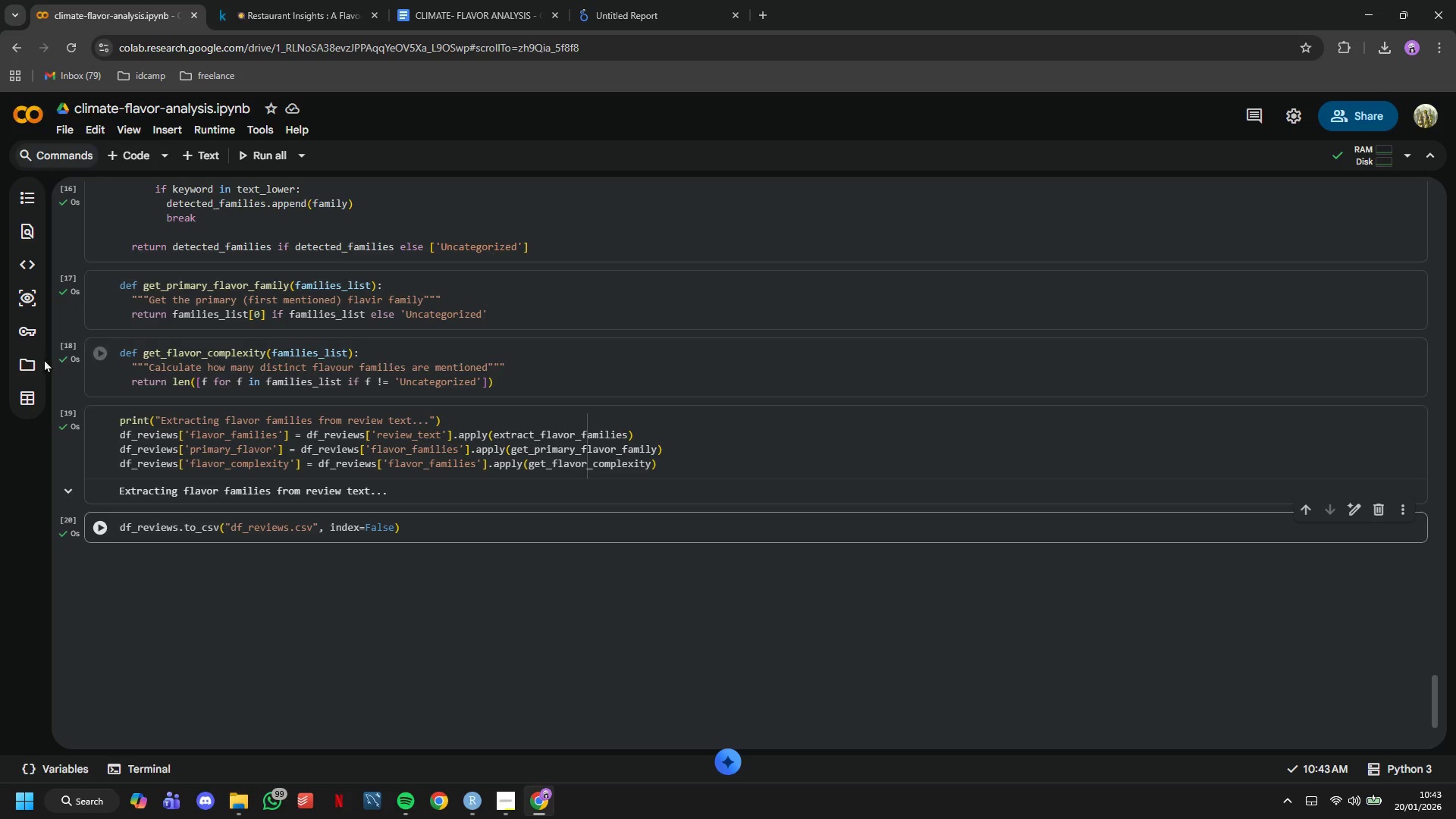 
left_click([38, 359])
 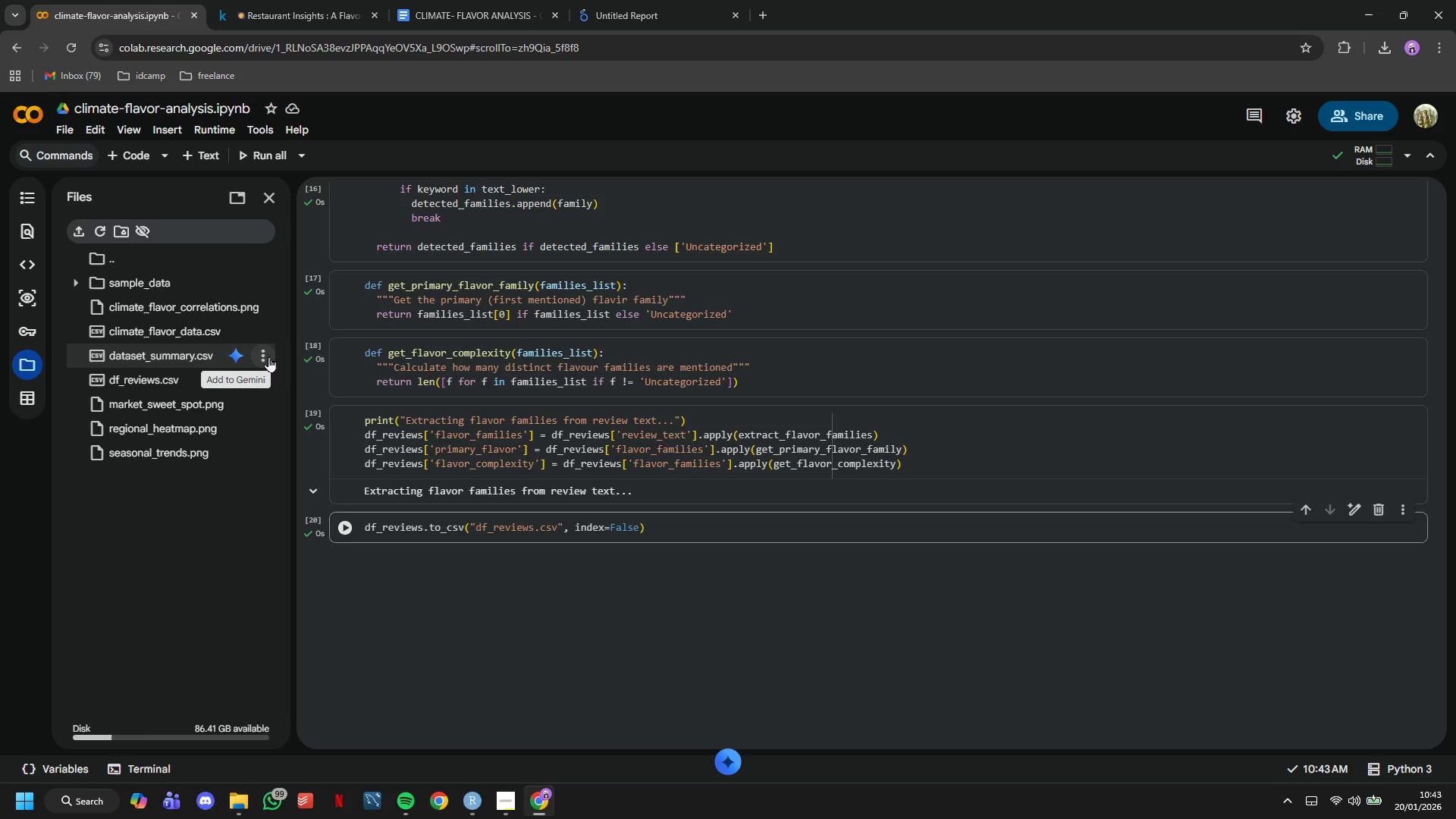 
left_click([261, 377])
 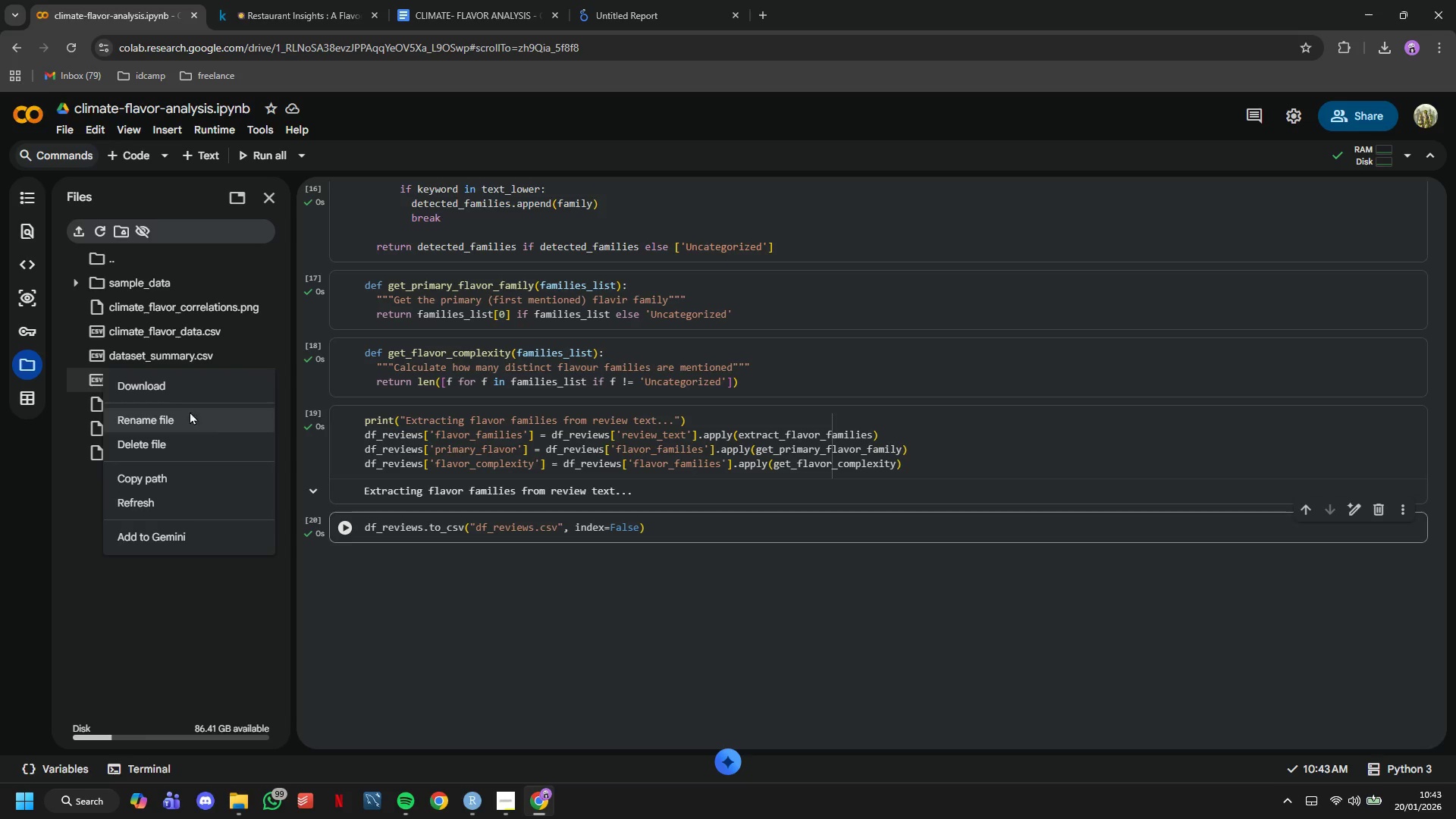 
left_click([174, 385])
 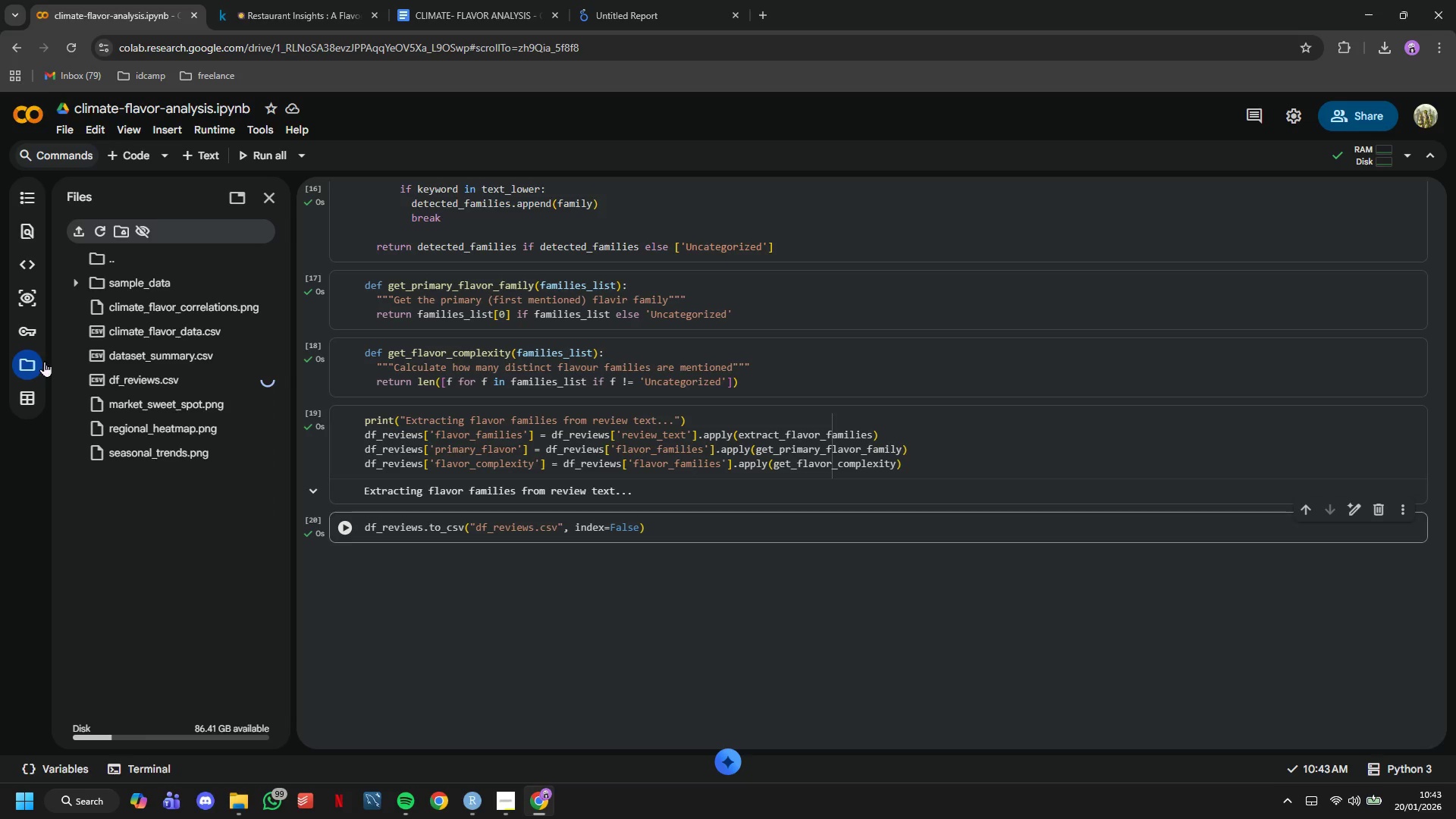 
left_click([43, 361])
 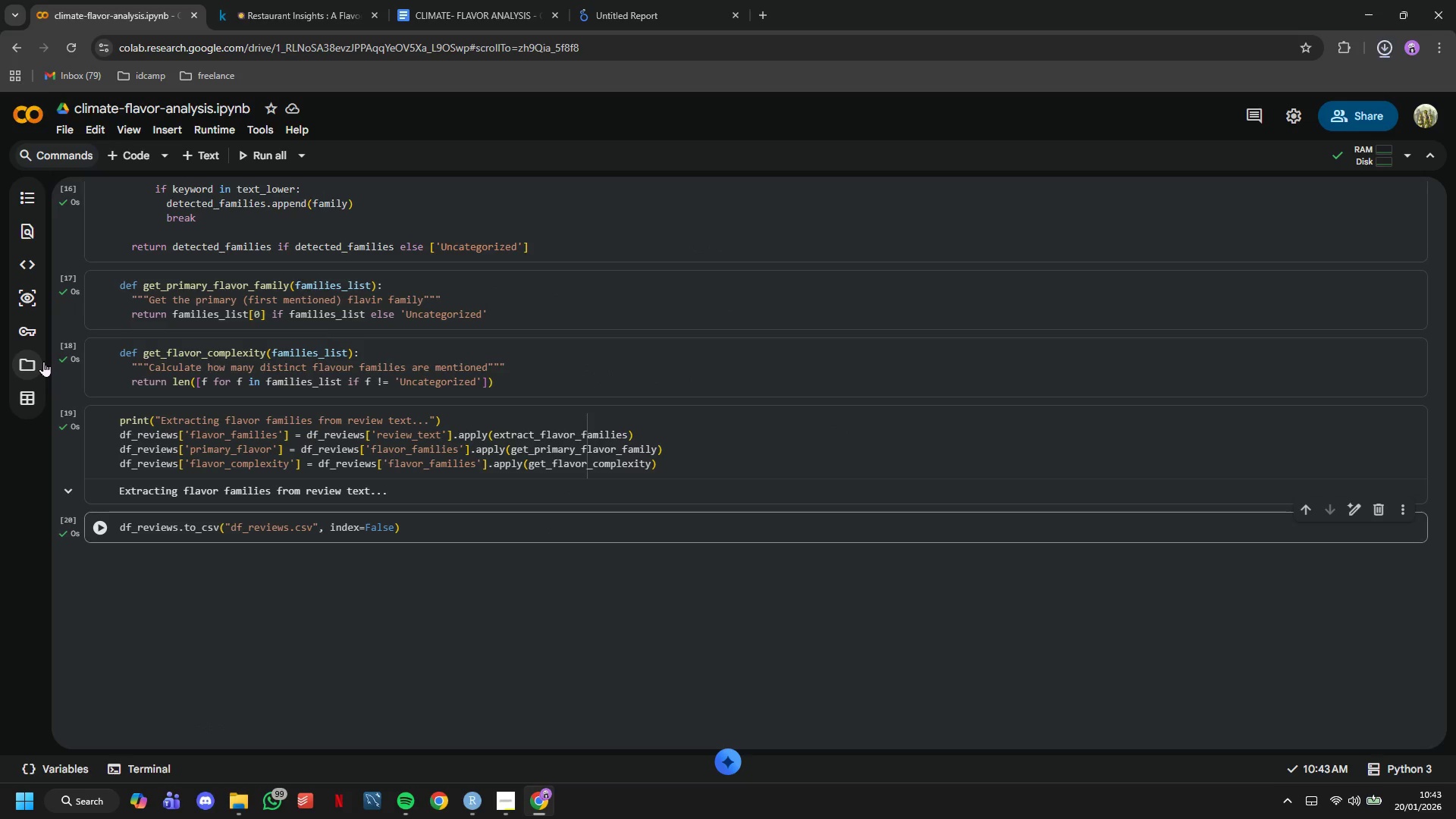 
left_click([43, 361])
 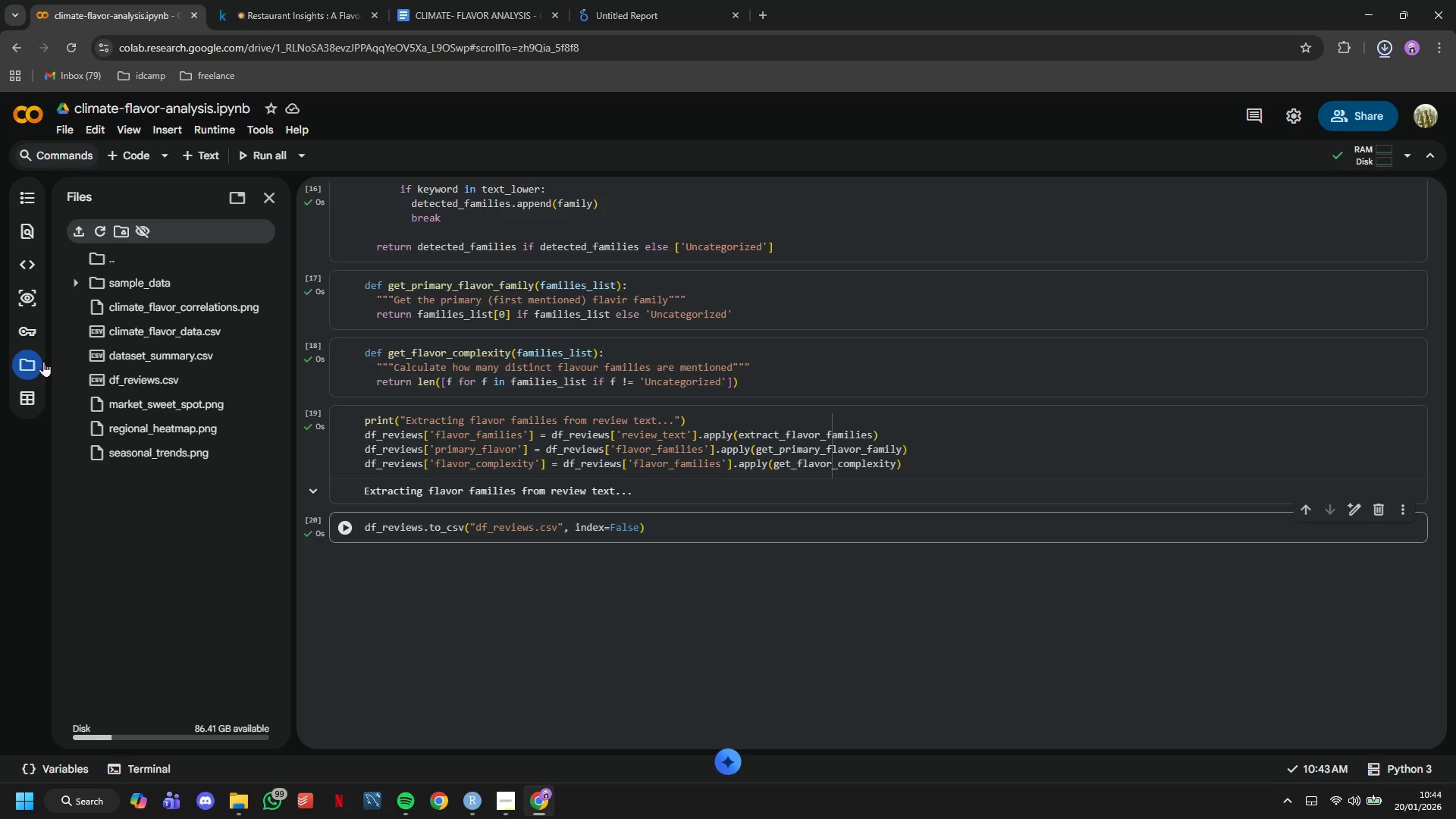 
left_click([43, 361])
 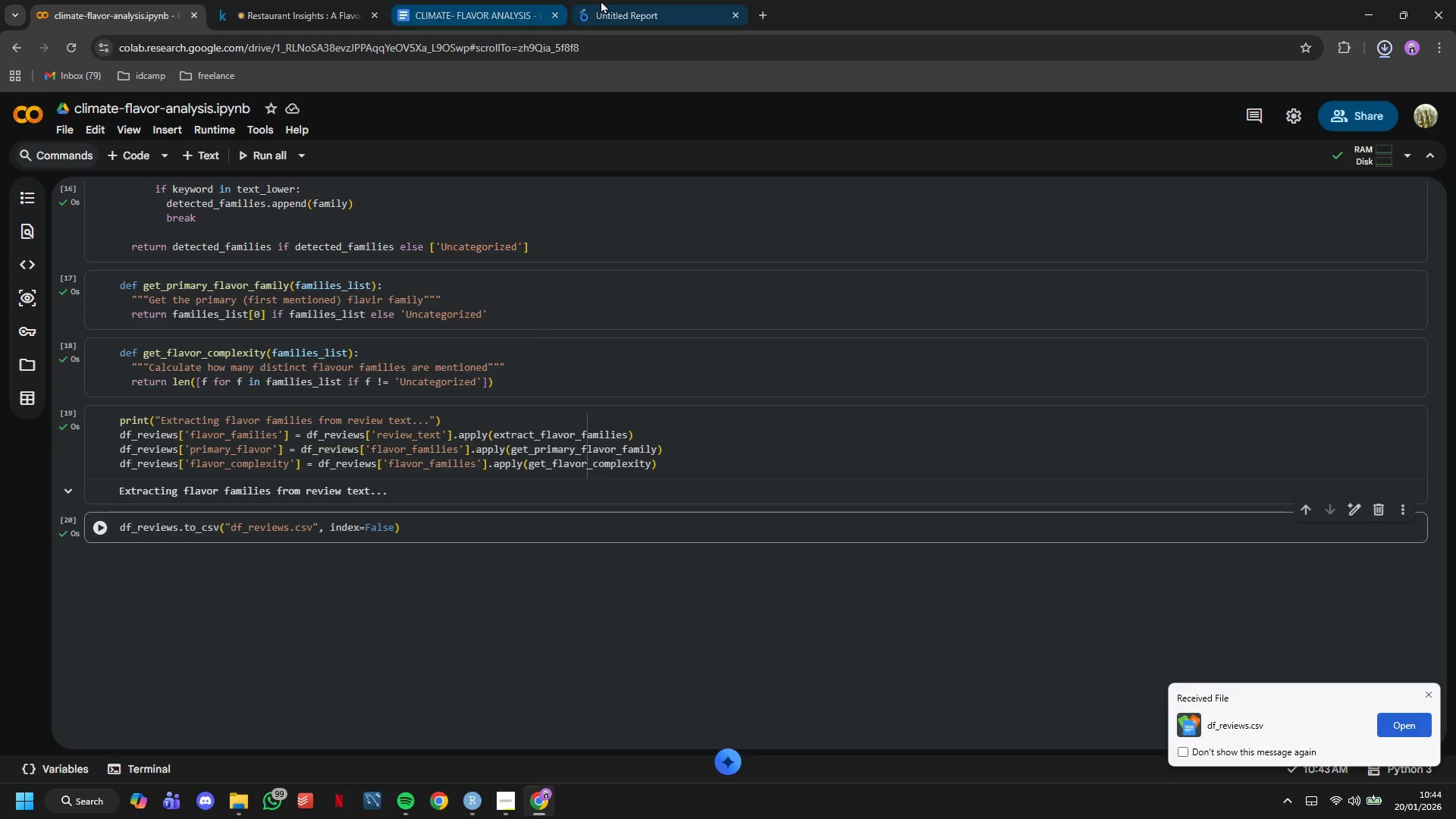 
left_click([602, 0])
 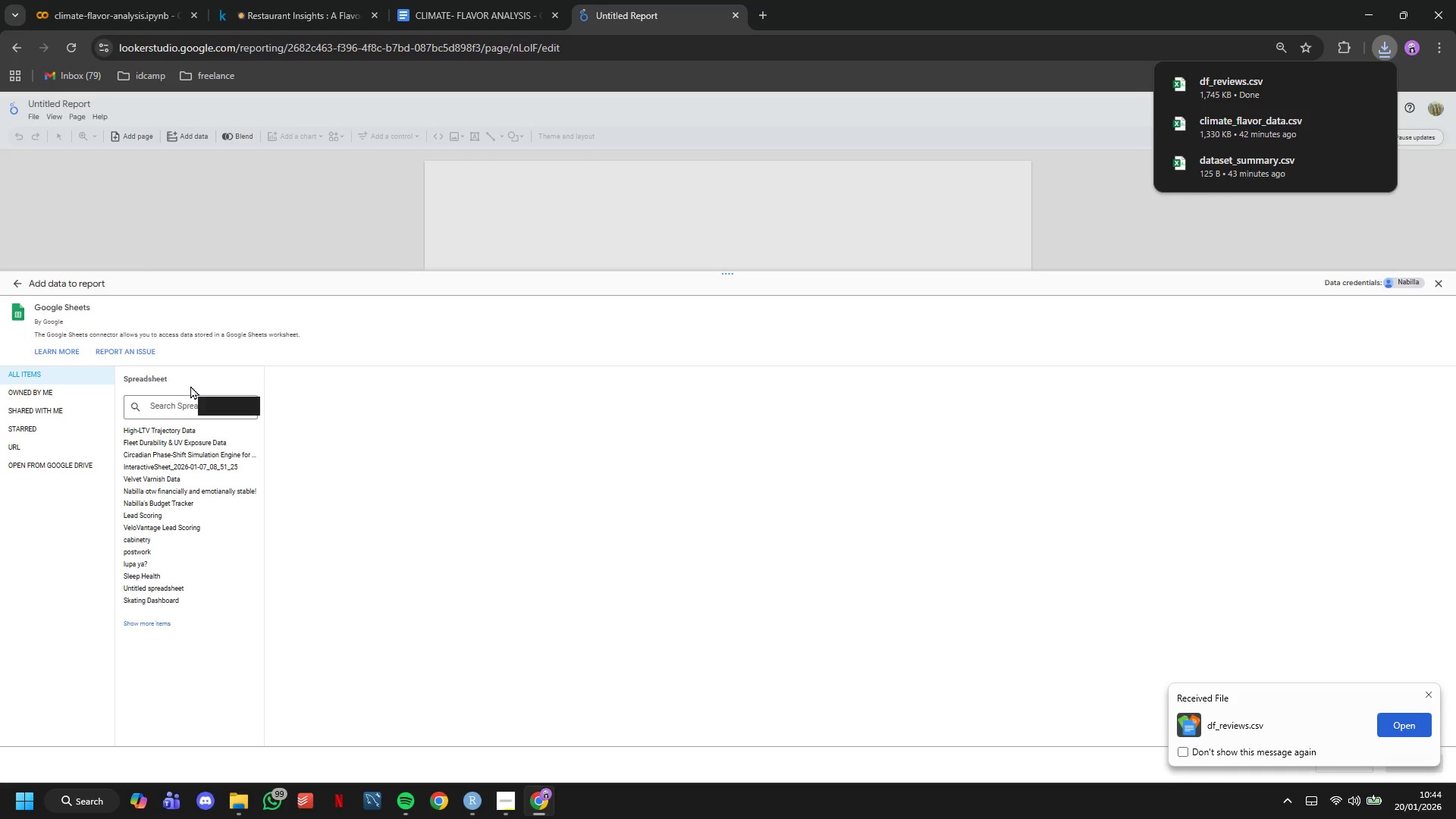 
left_click([23, 281])
 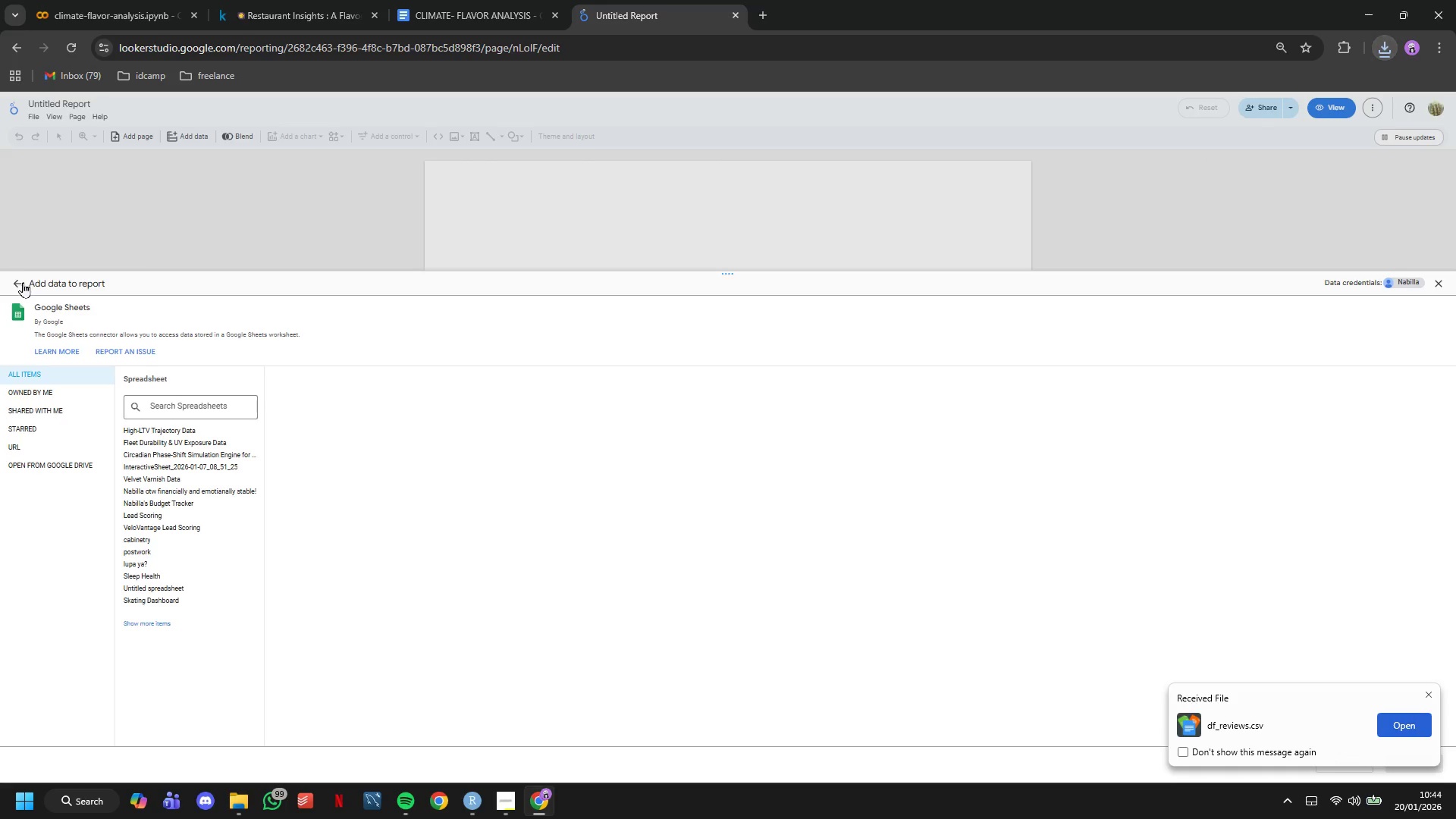 
left_click([23, 282])
 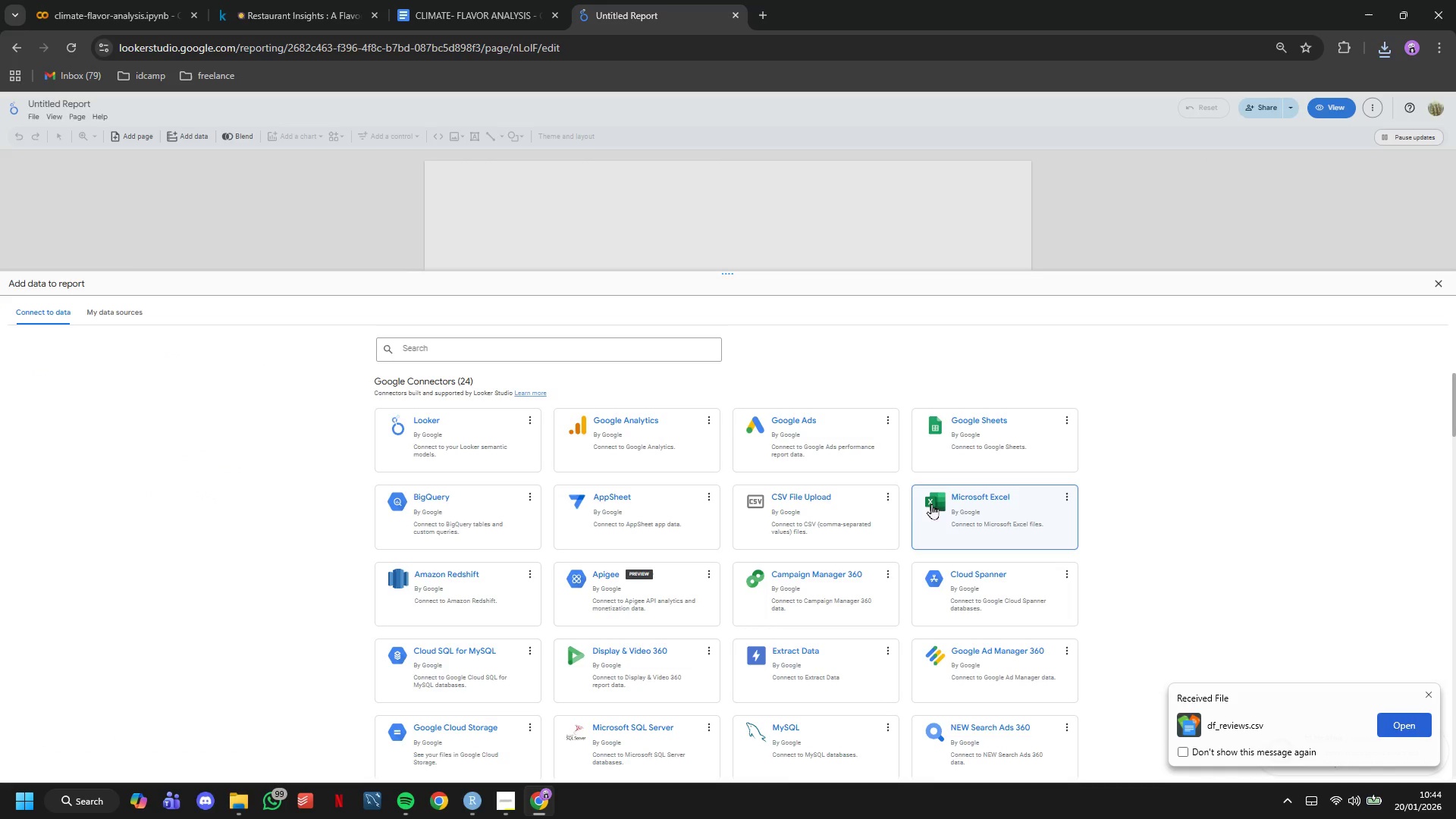 
left_click([855, 503])
 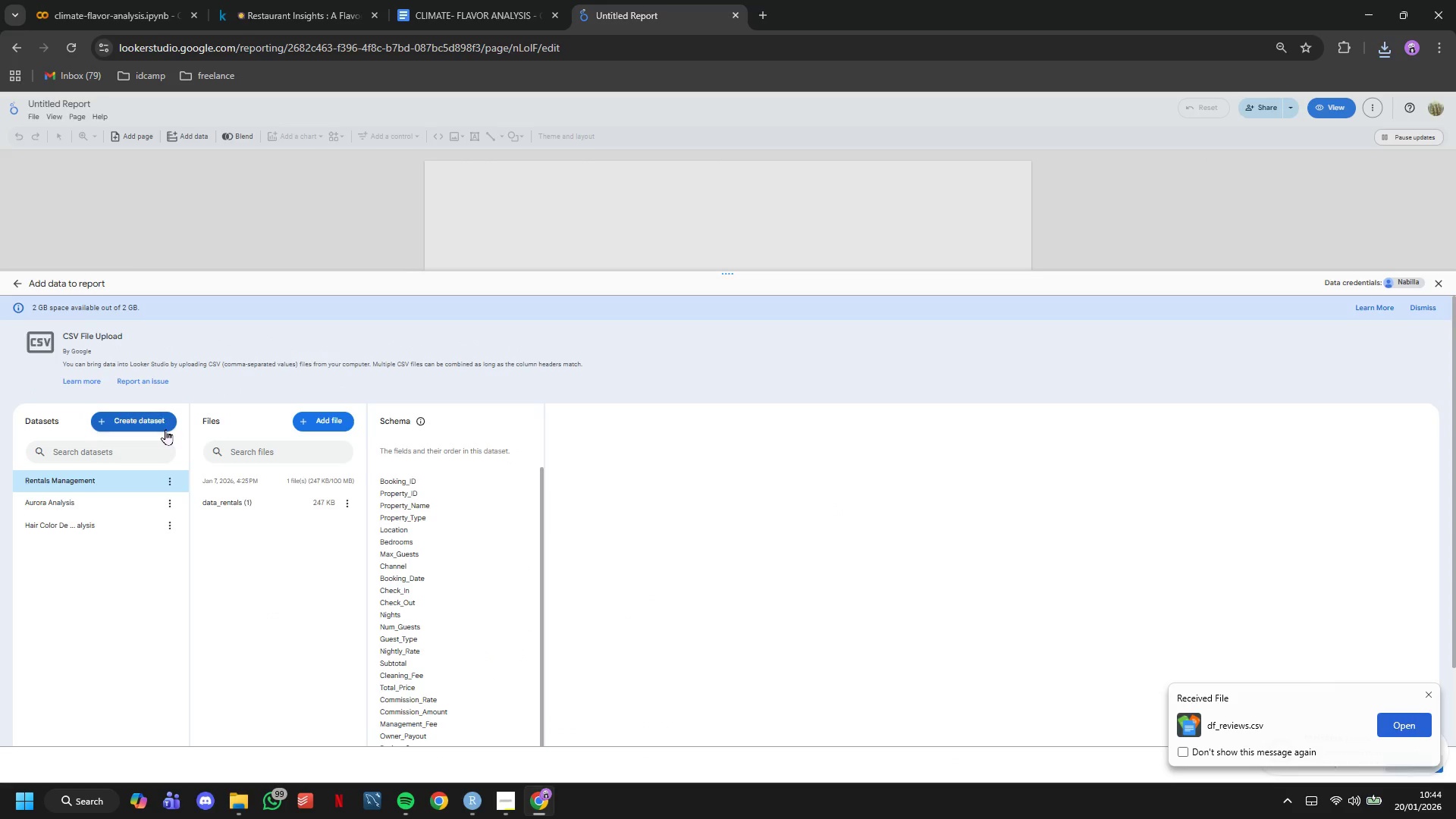 
left_click([165, 428])
 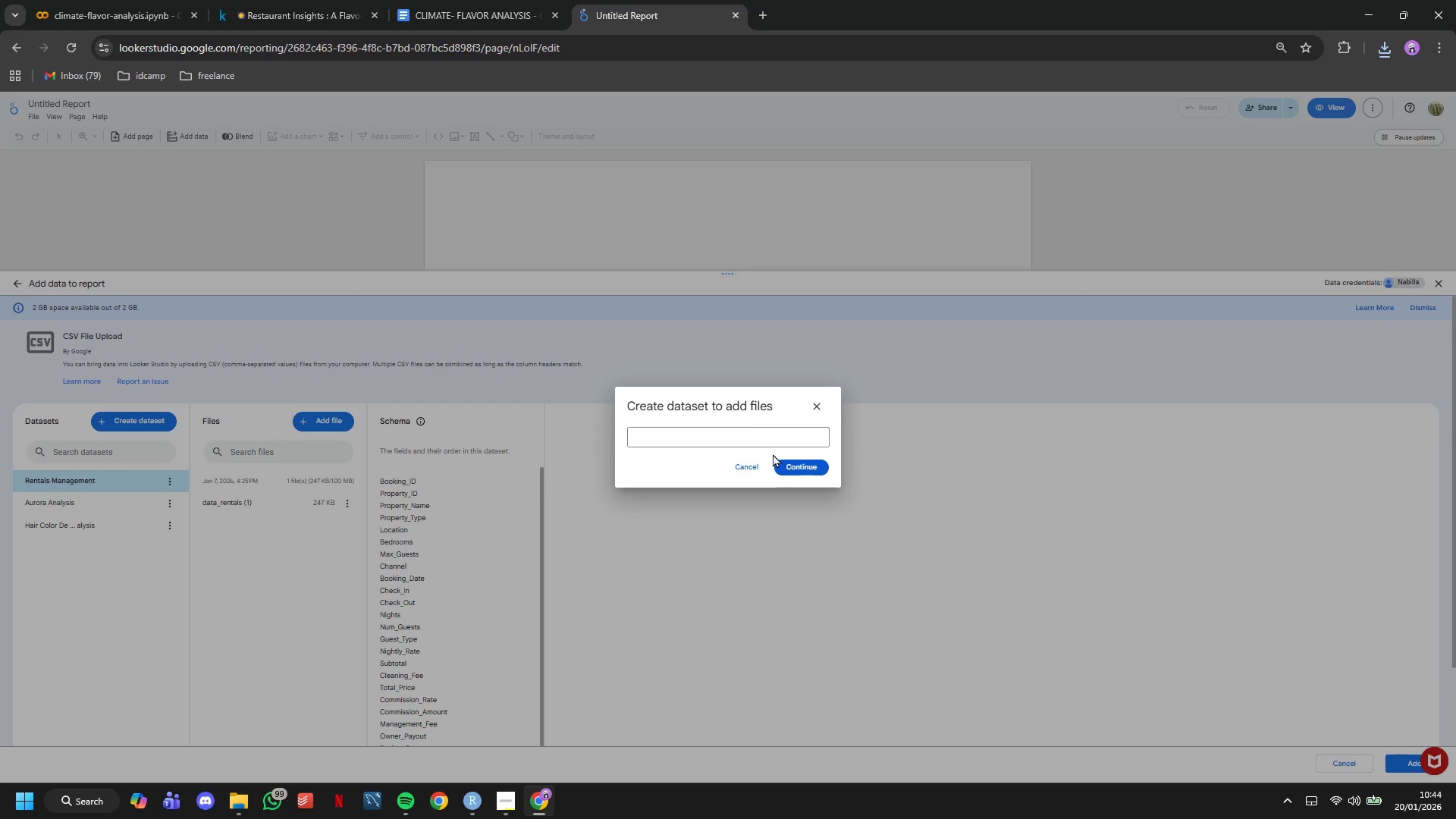 
left_click([764, 437])
 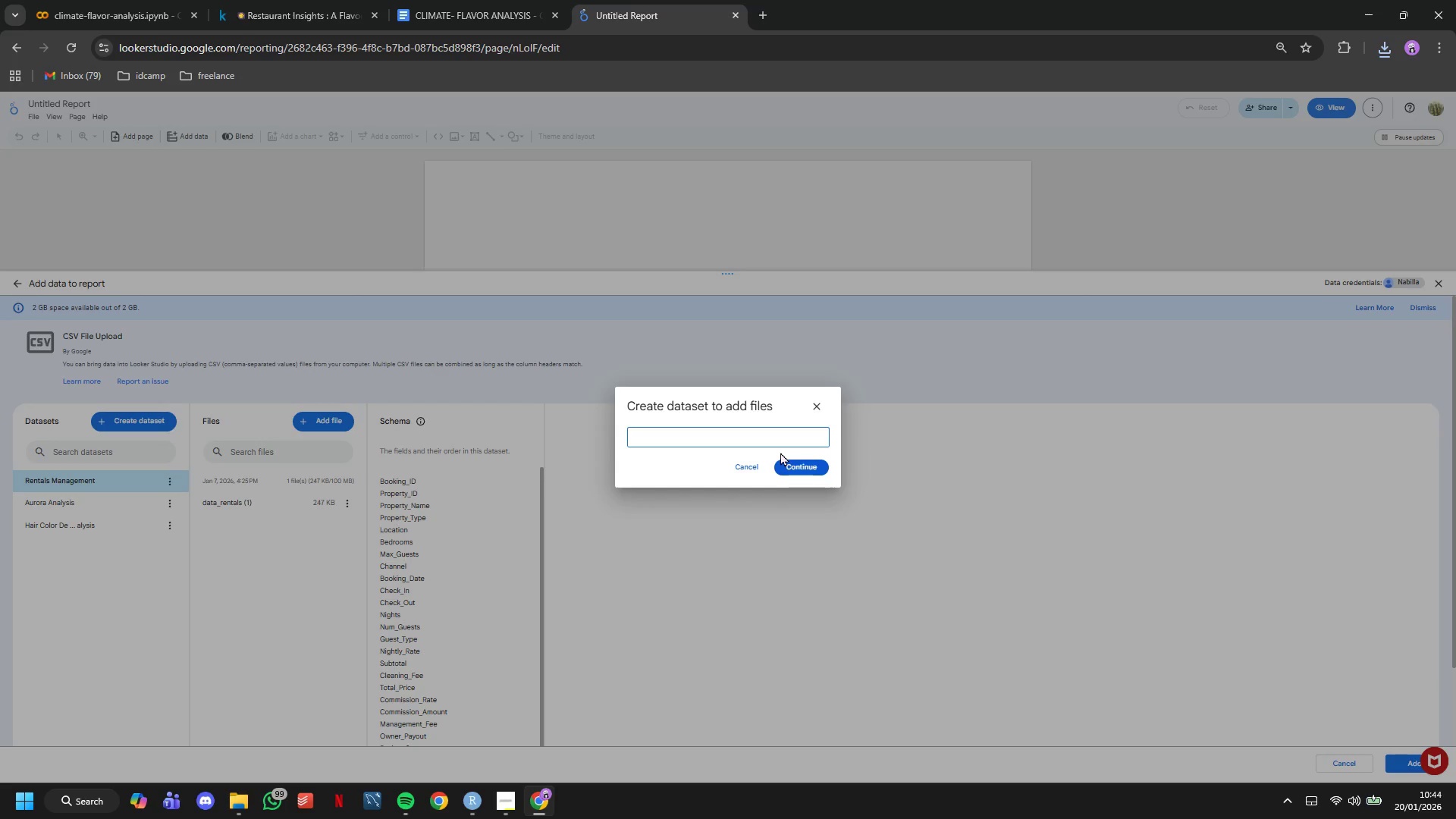 
type(Climate-Flavor)
 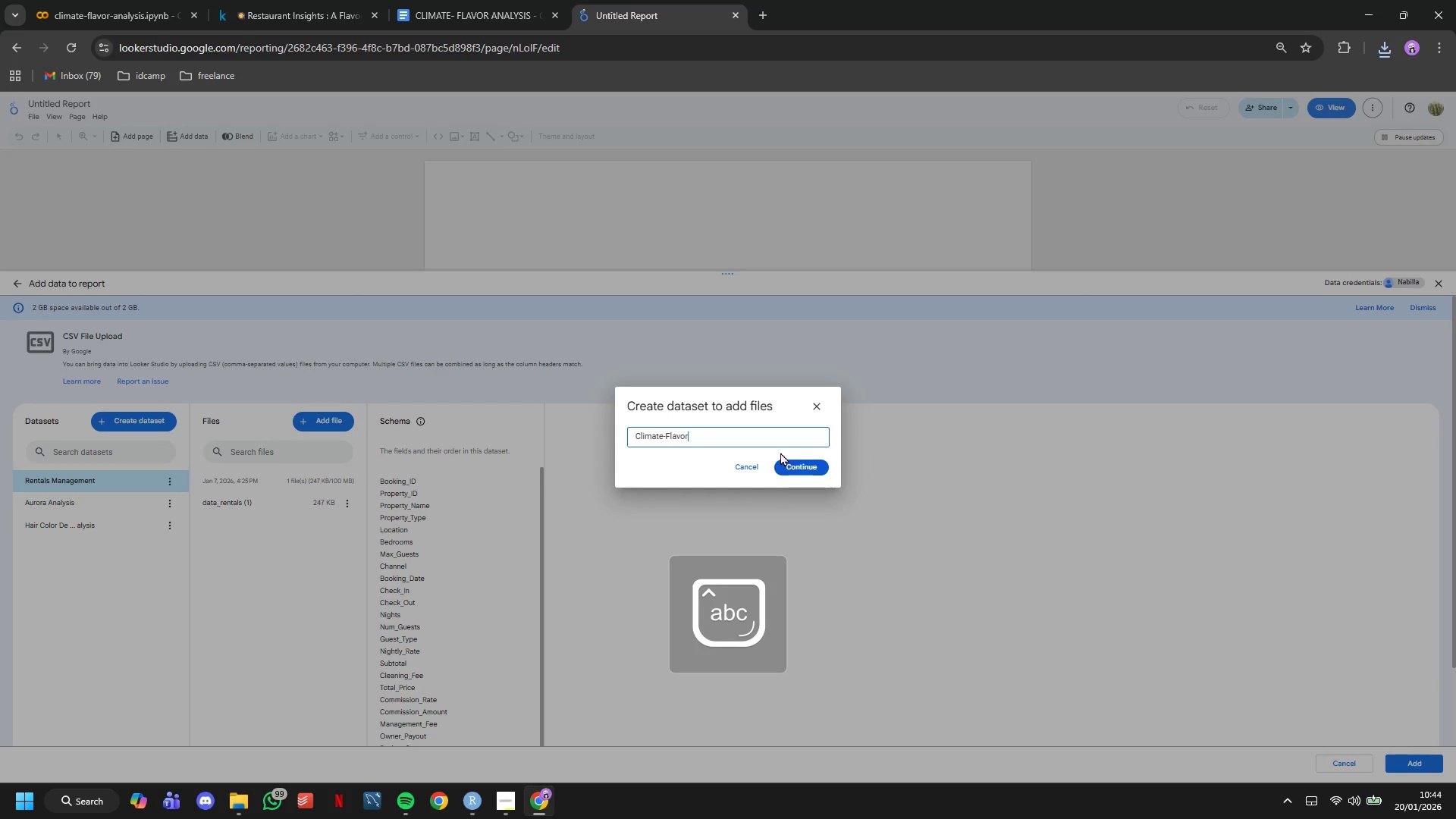 
key(Enter)
 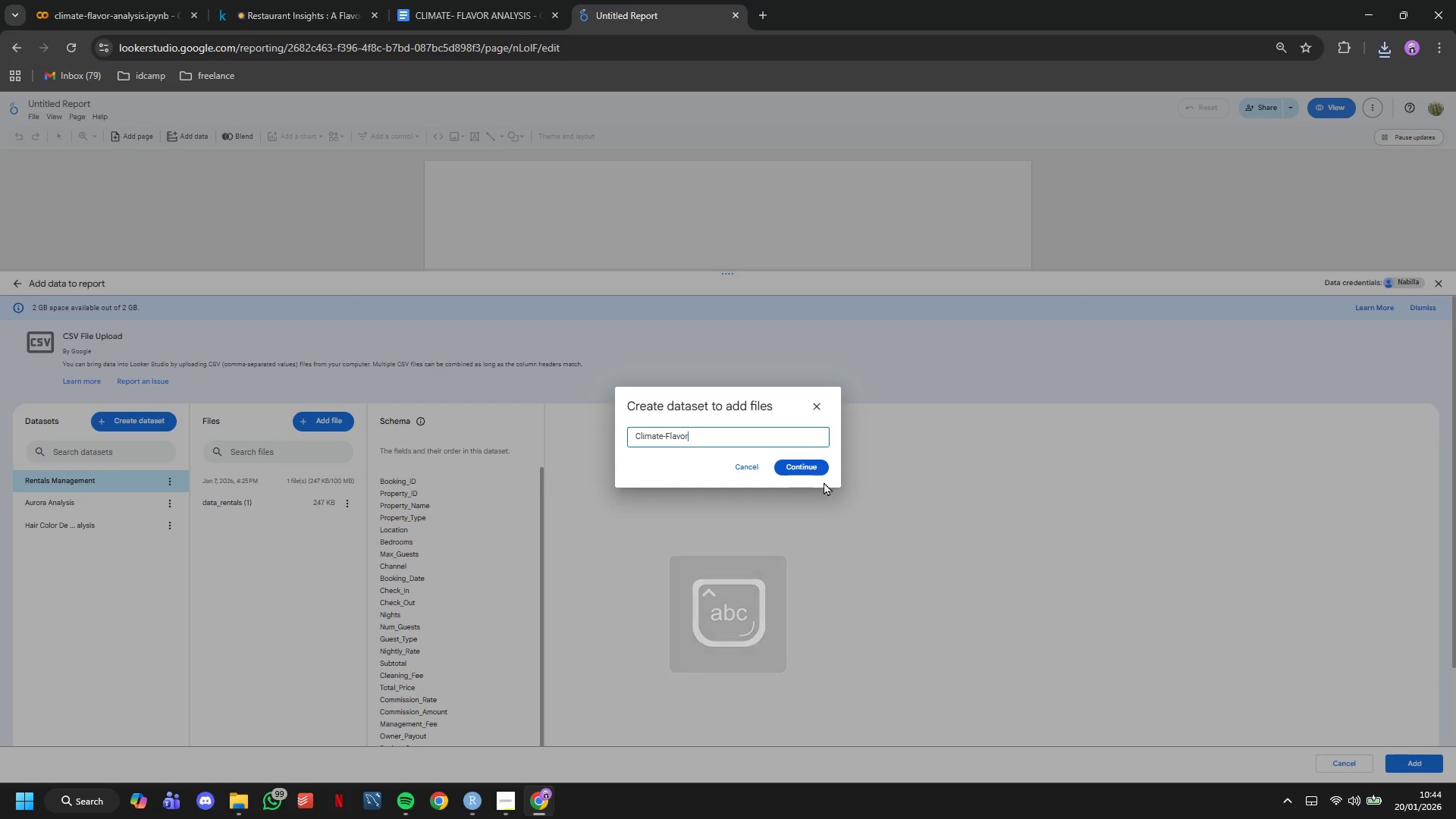 
left_click([819, 471])
 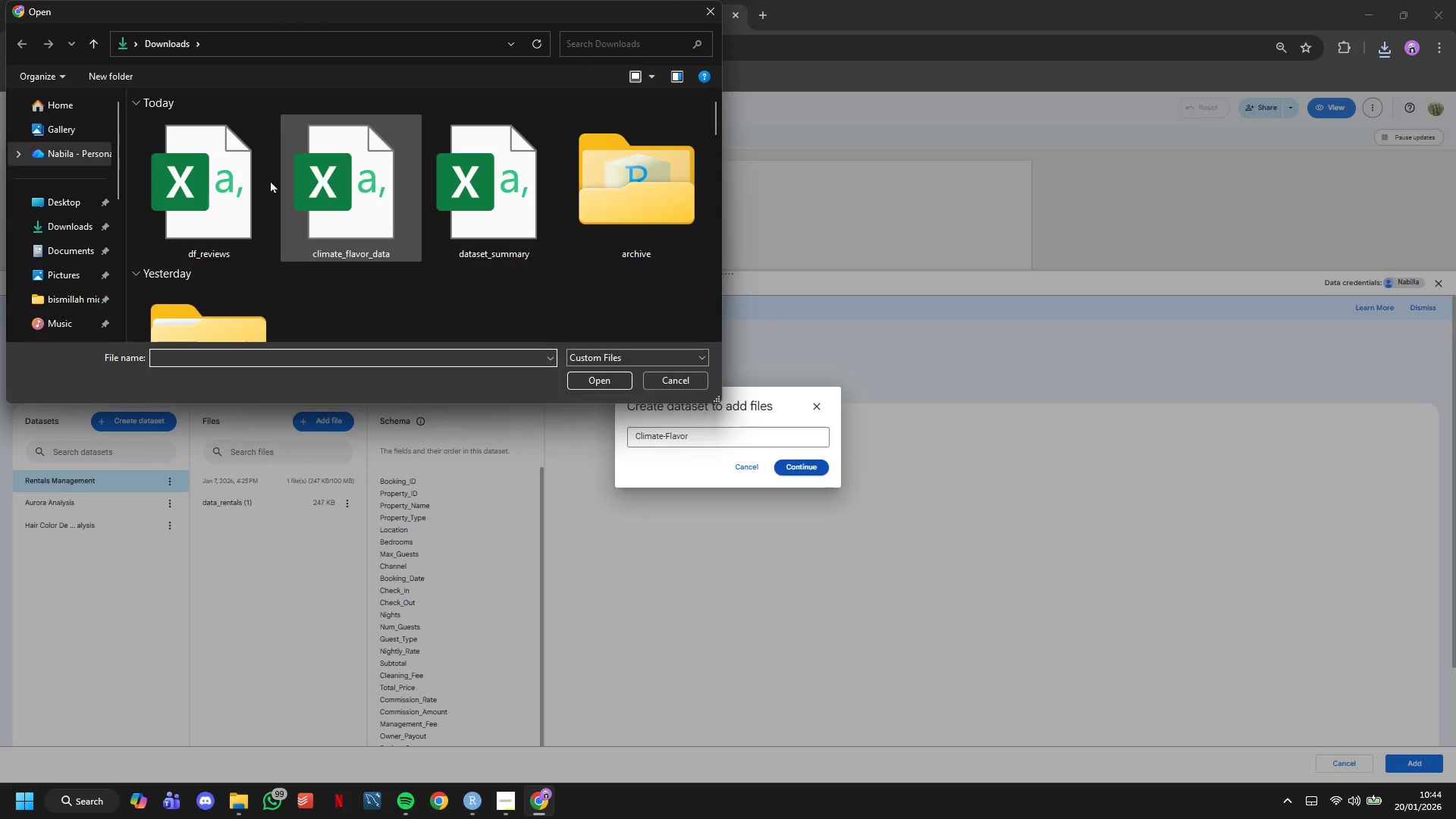 
left_click([241, 178])
 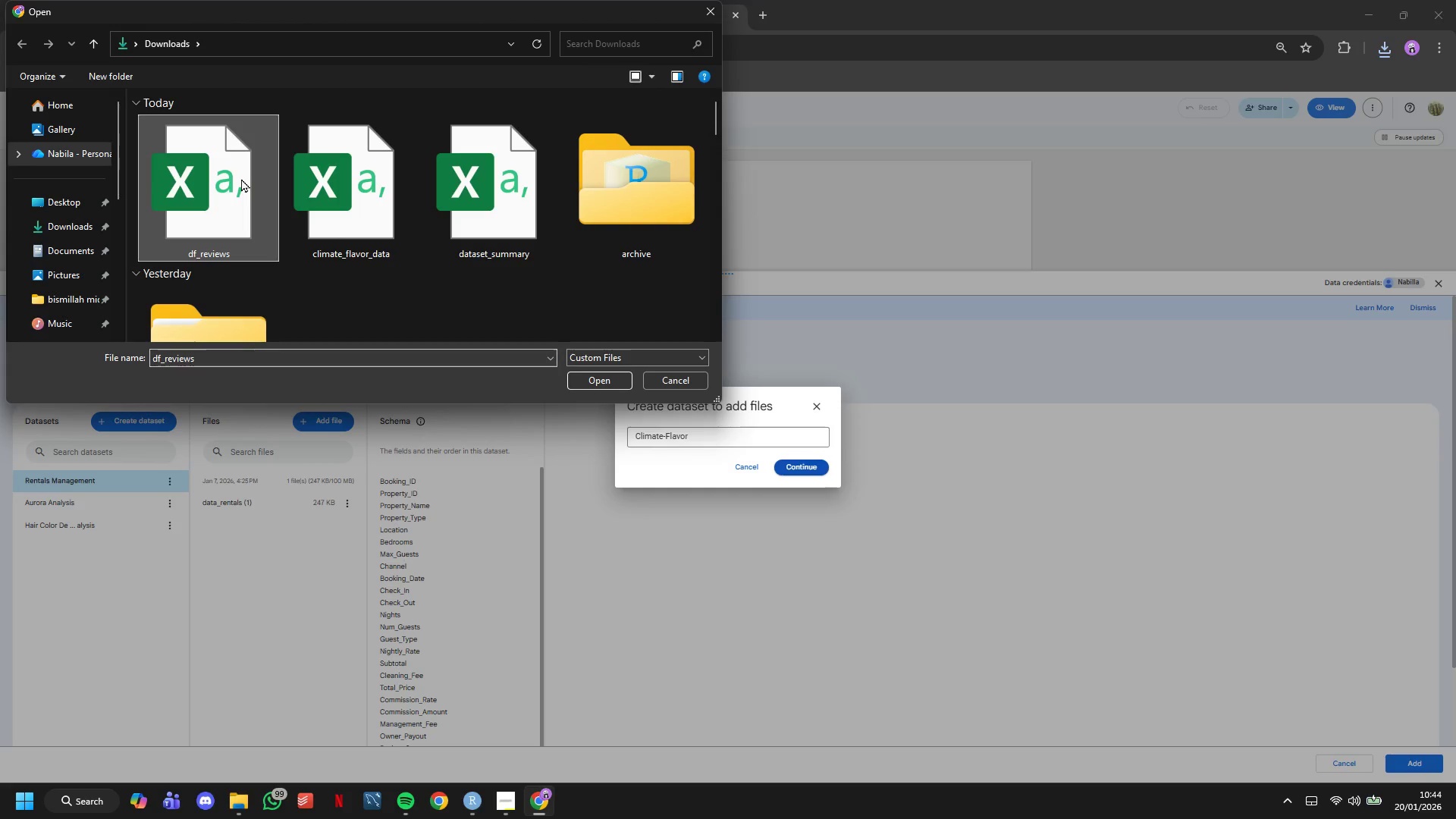 
left_click([241, 178])
 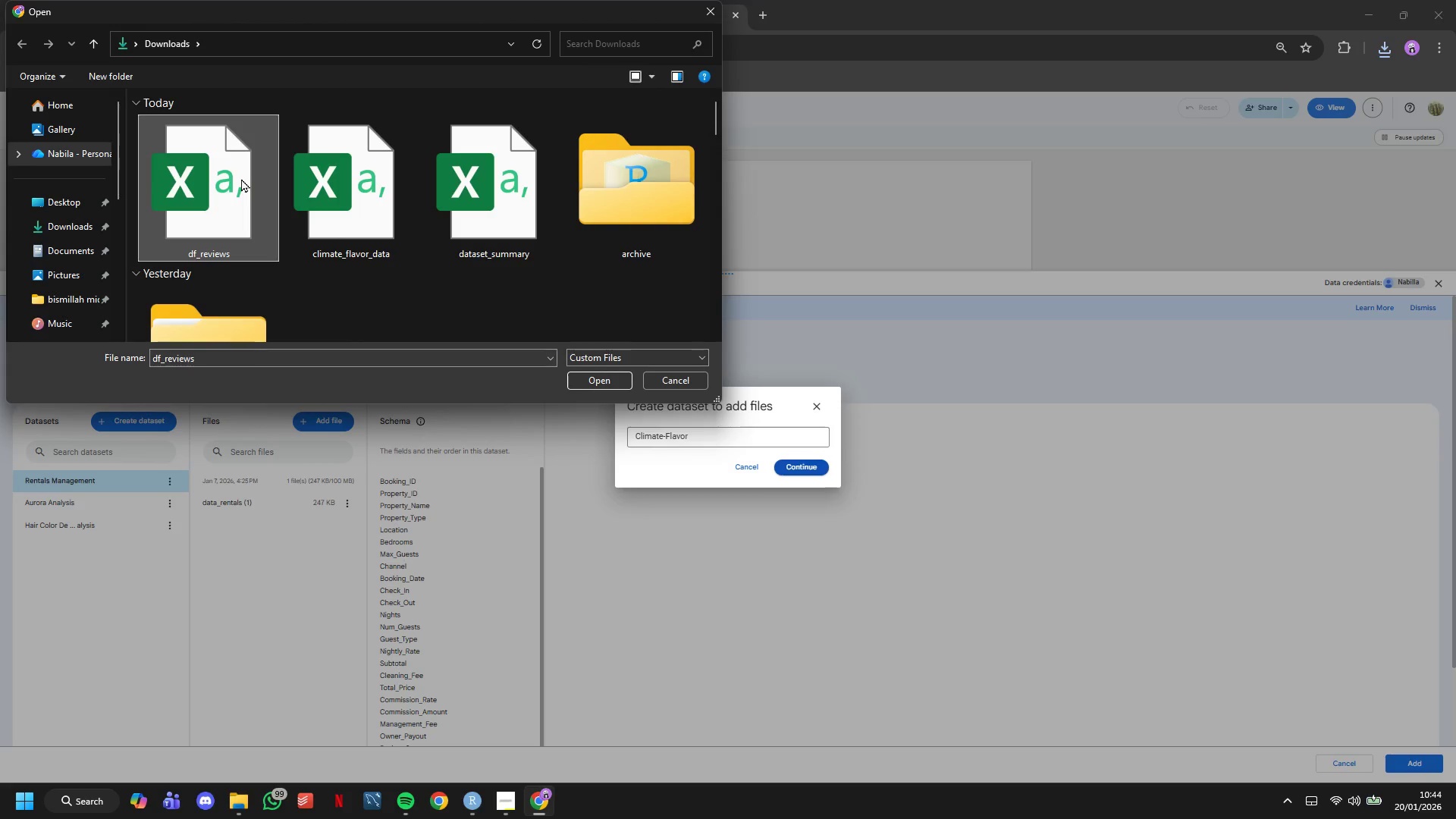 
double_click([241, 178])
 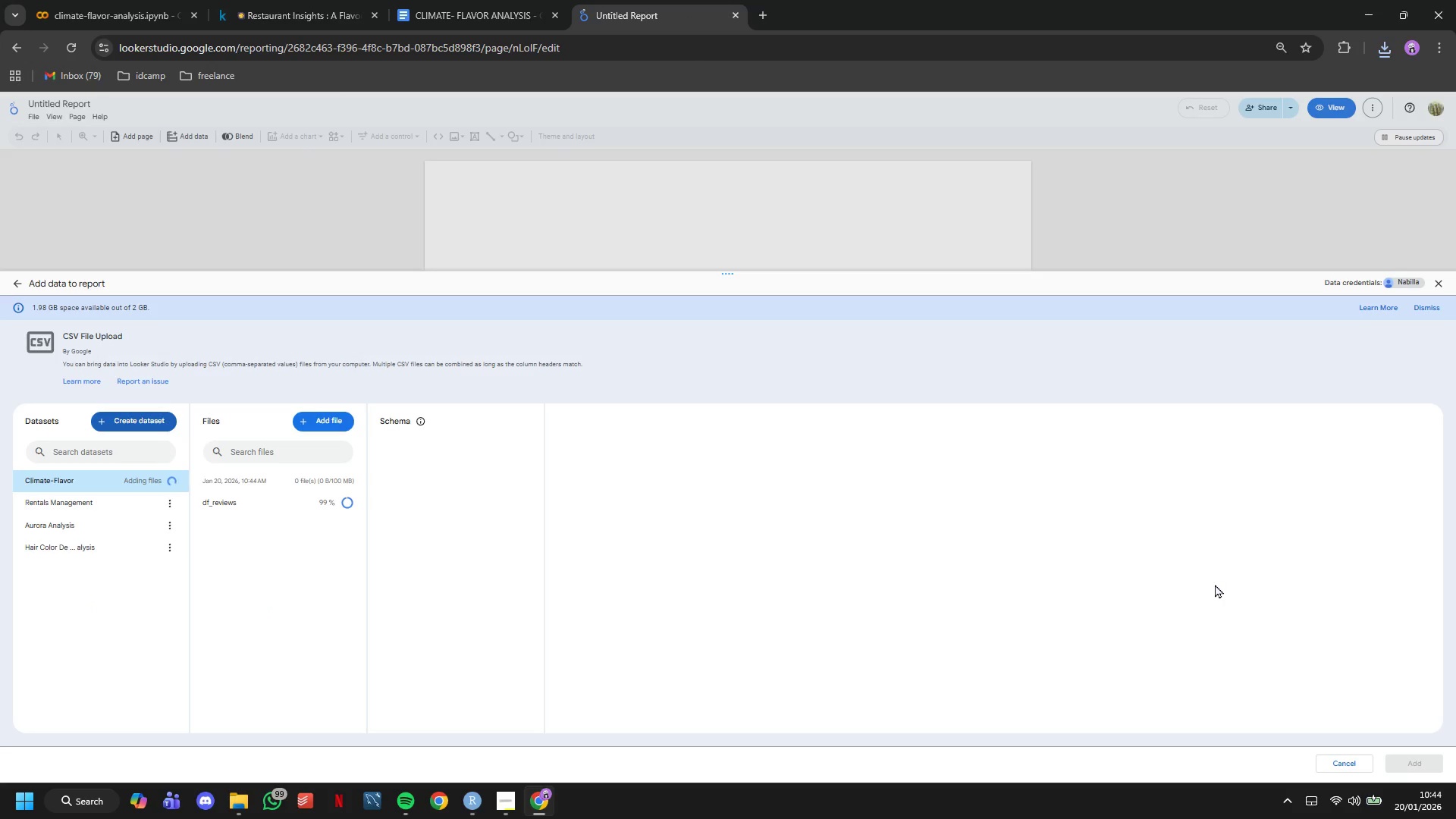 
wait(10.33)
 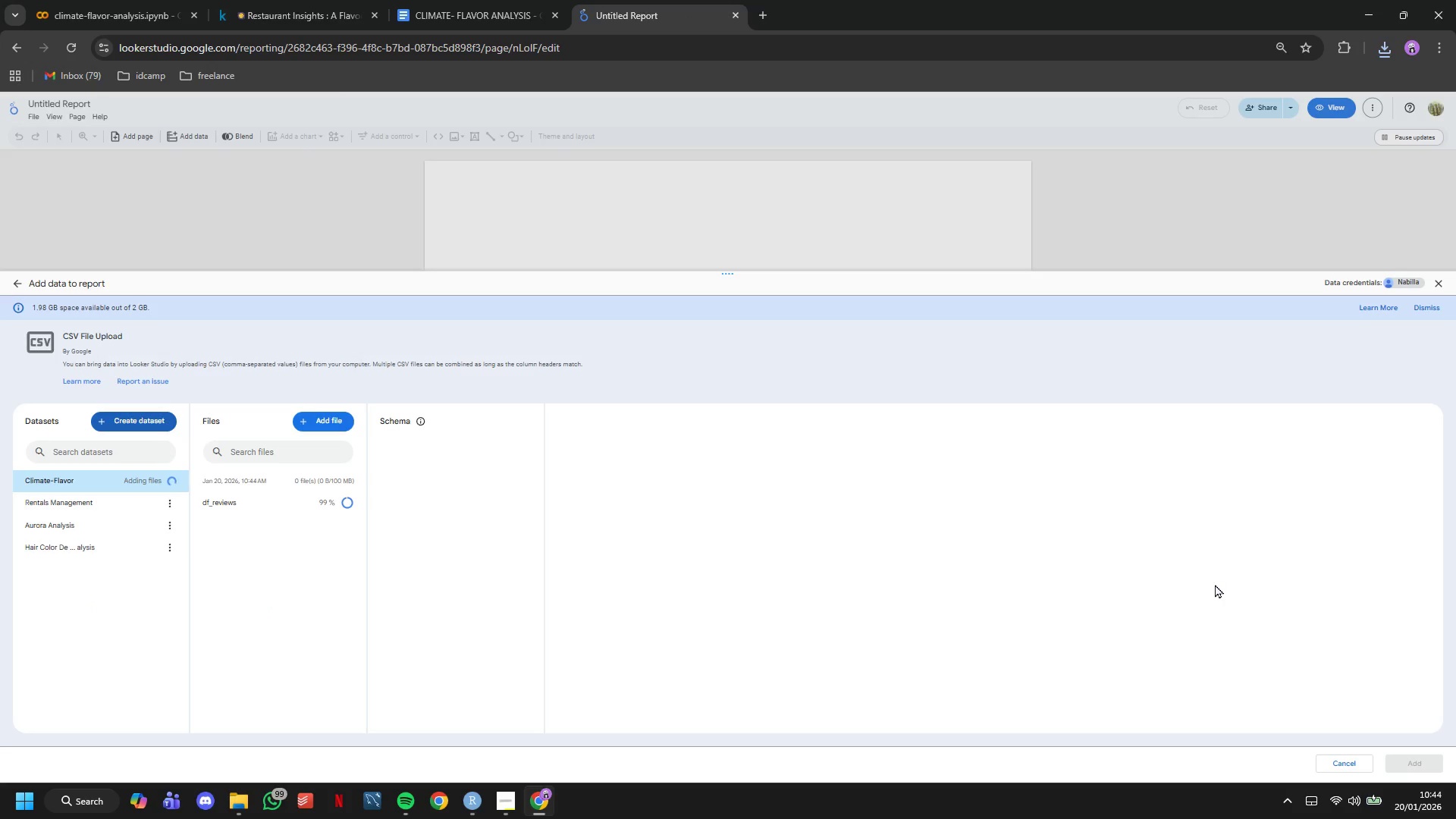 
left_click([1415, 761])
 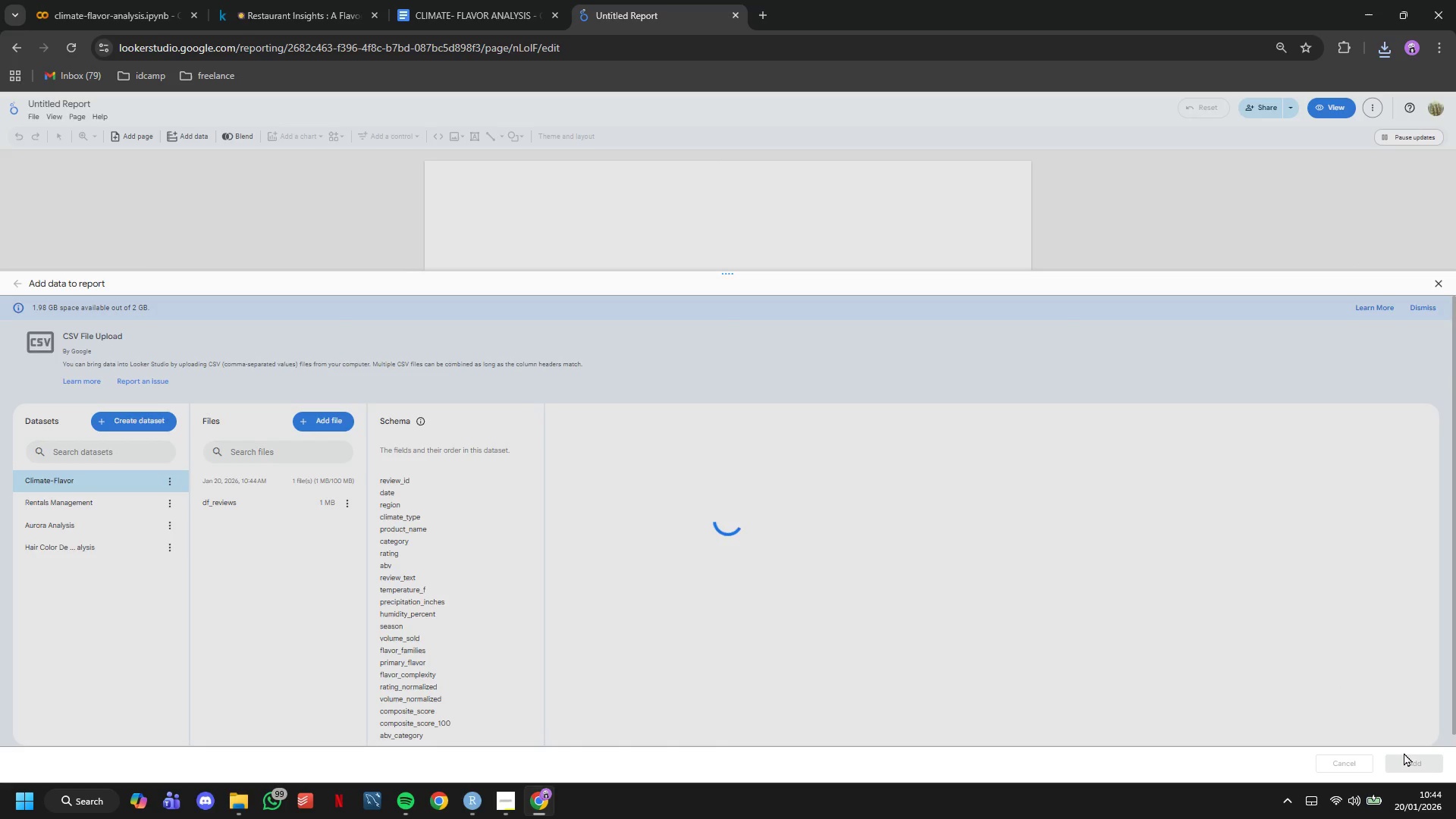 
wait(8.27)
 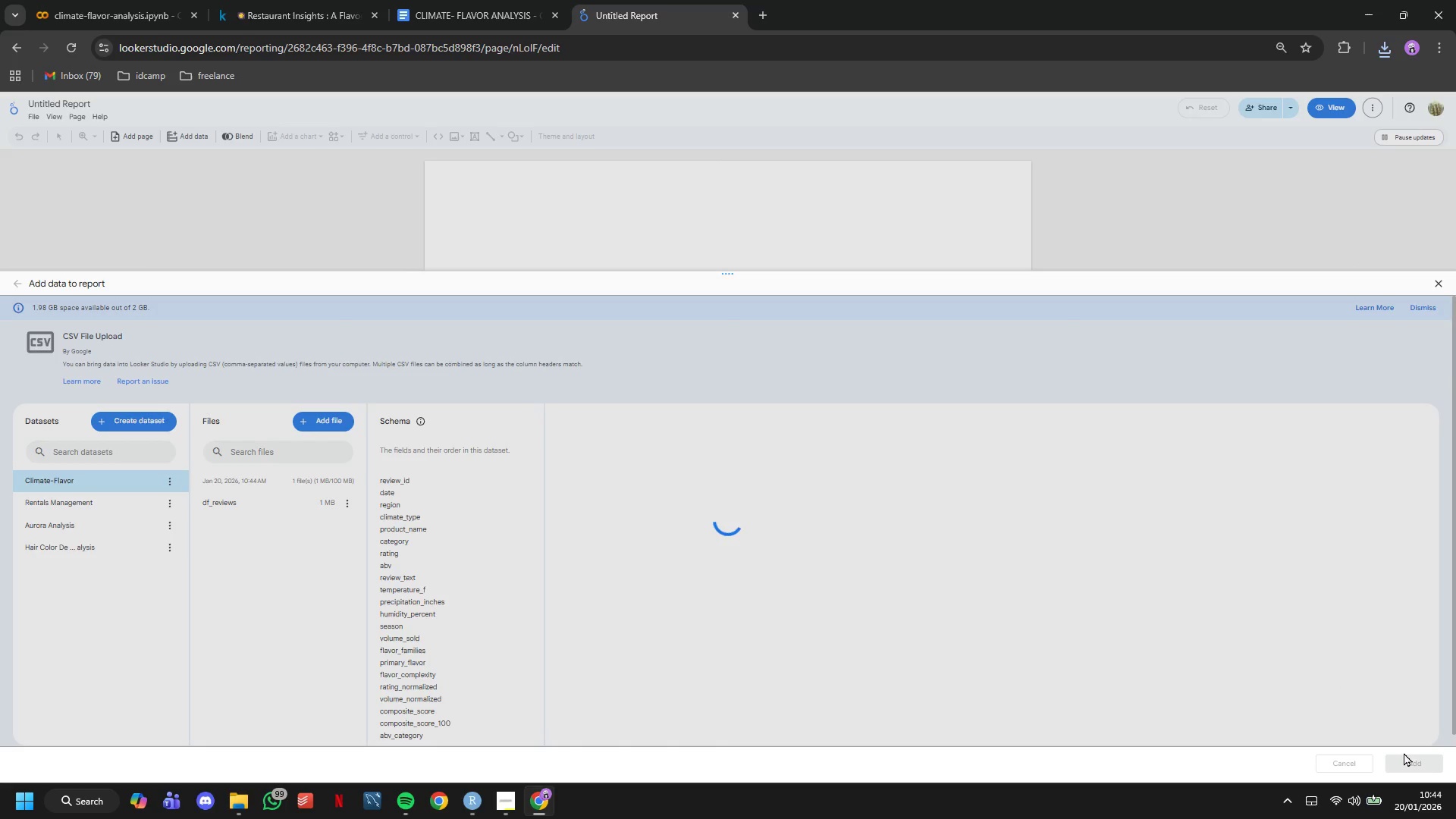 
left_click([840, 496])
 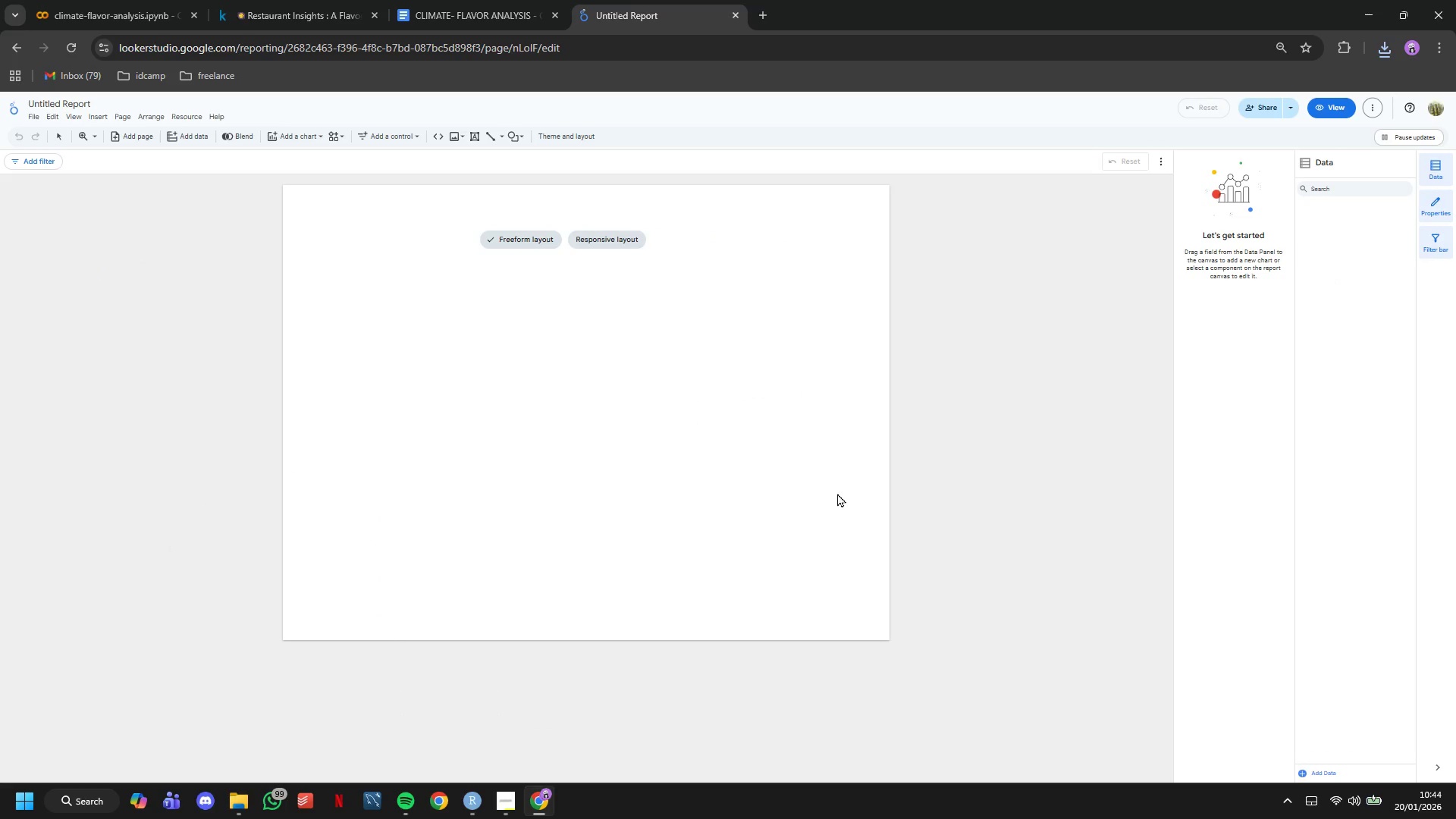 
left_click([72, 102])
 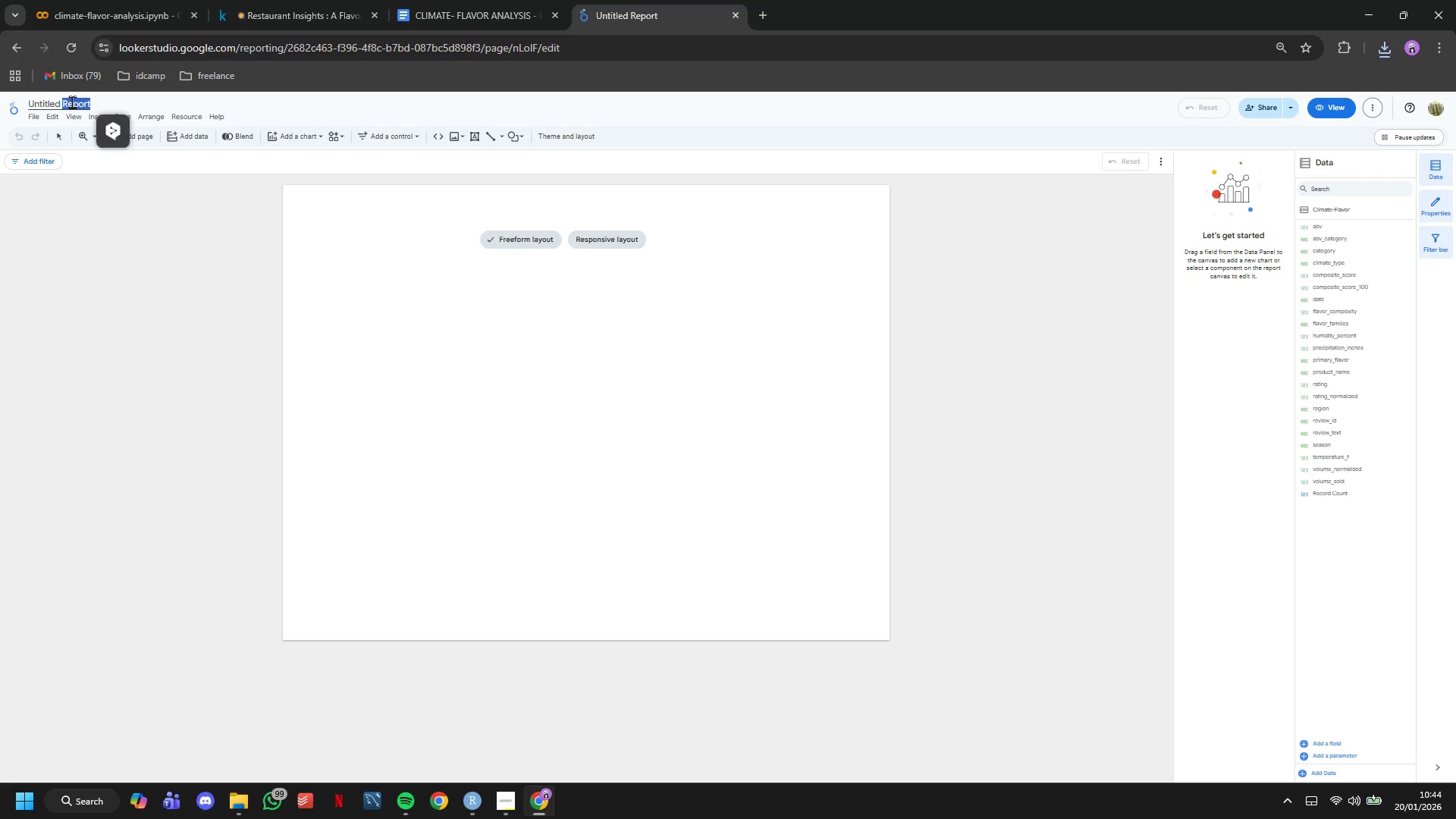 
double_click([72, 102])
 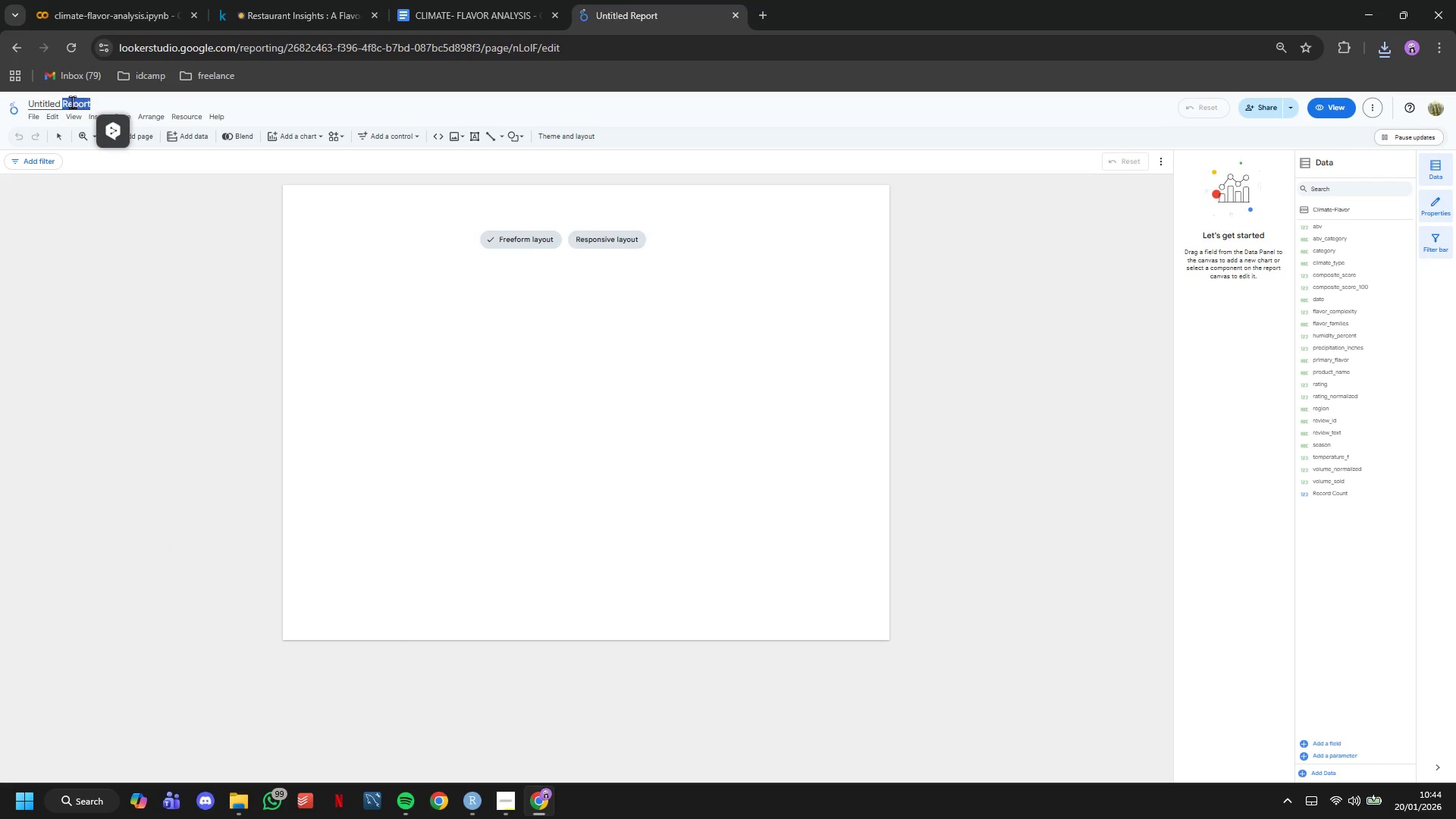 
double_click([72, 102])
 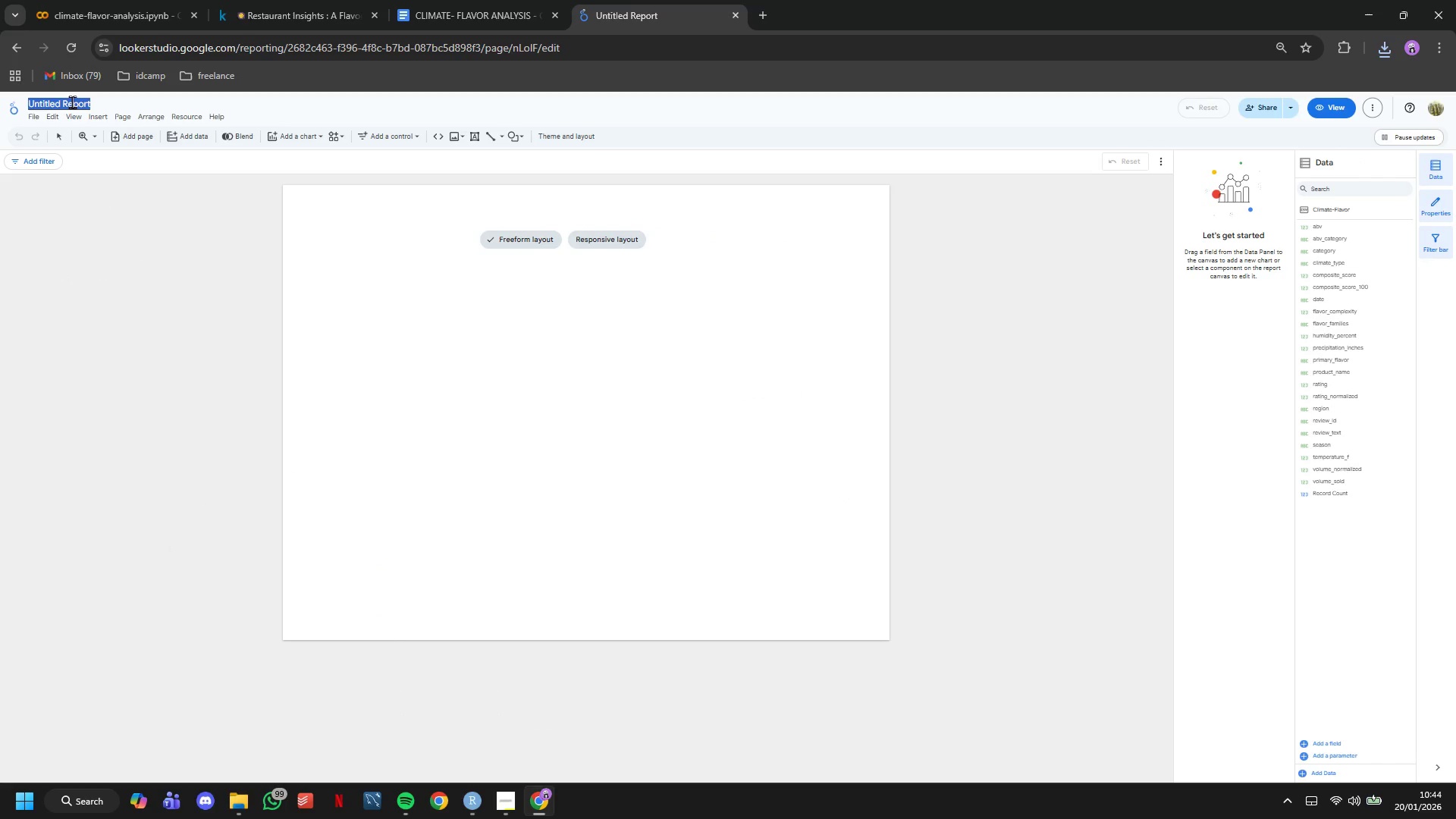 
triple_click([72, 102])
 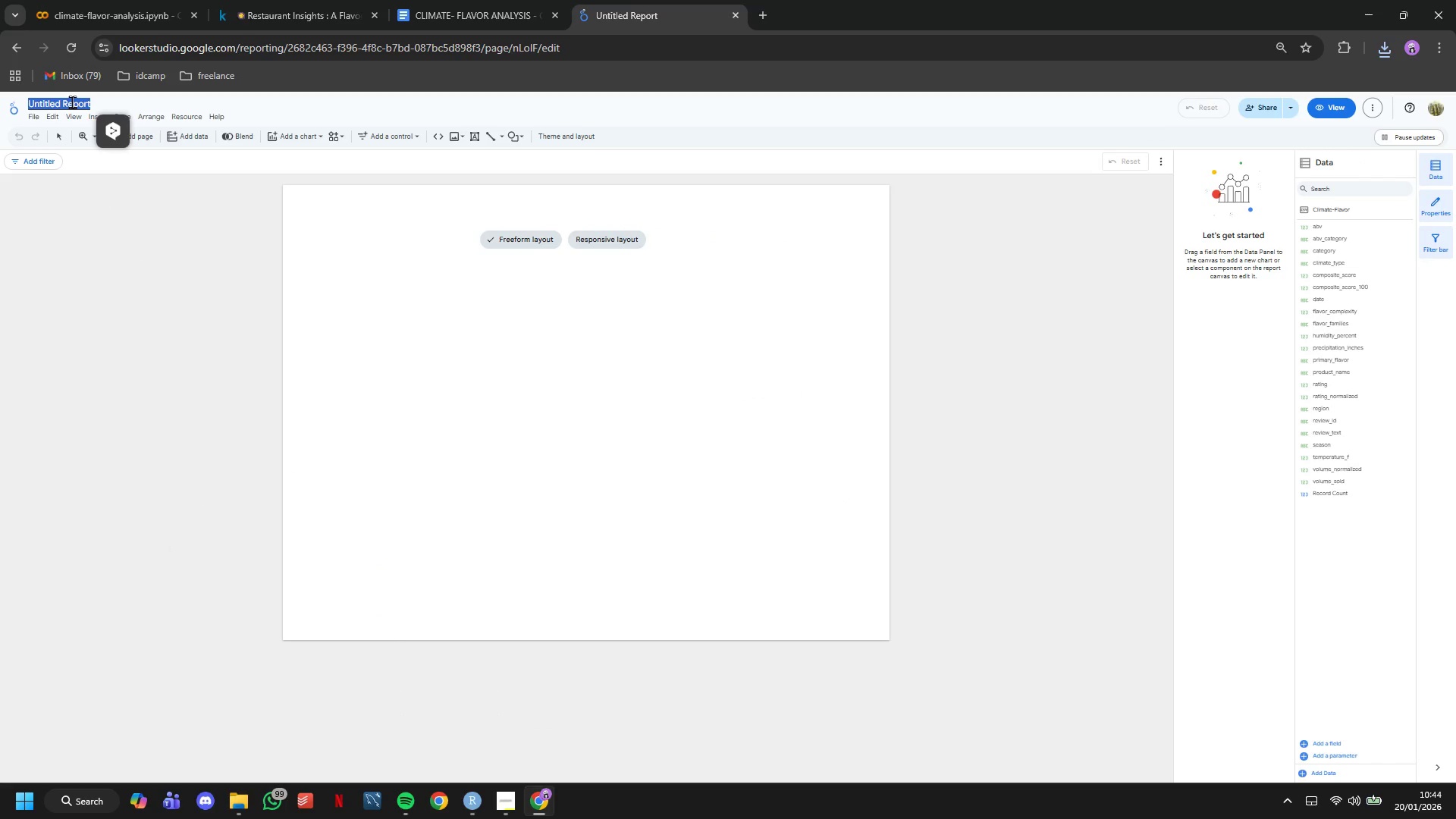 
type(CLIMATE-FLAVOR ANALYSIS)
 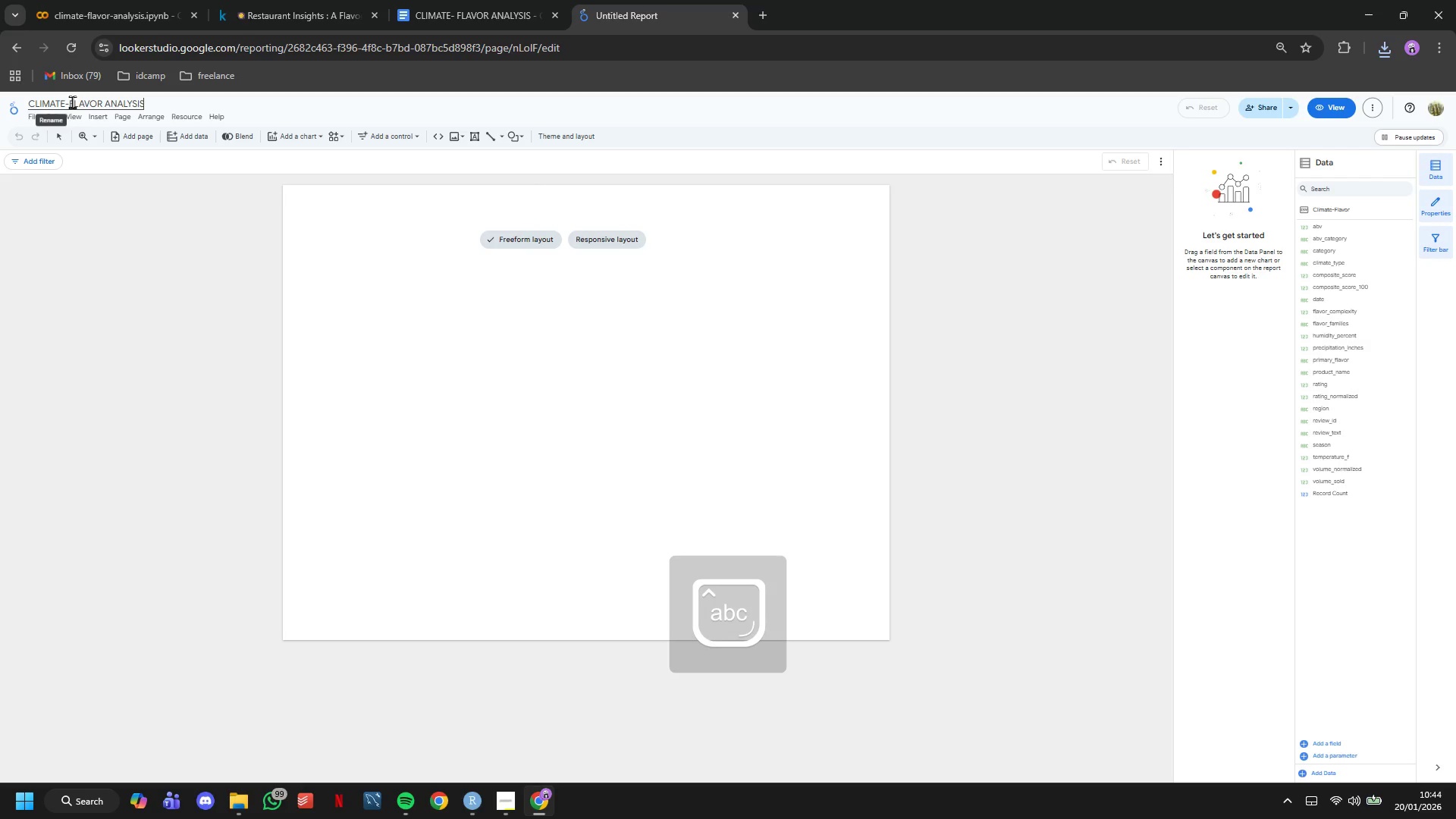 
key(Enter)
 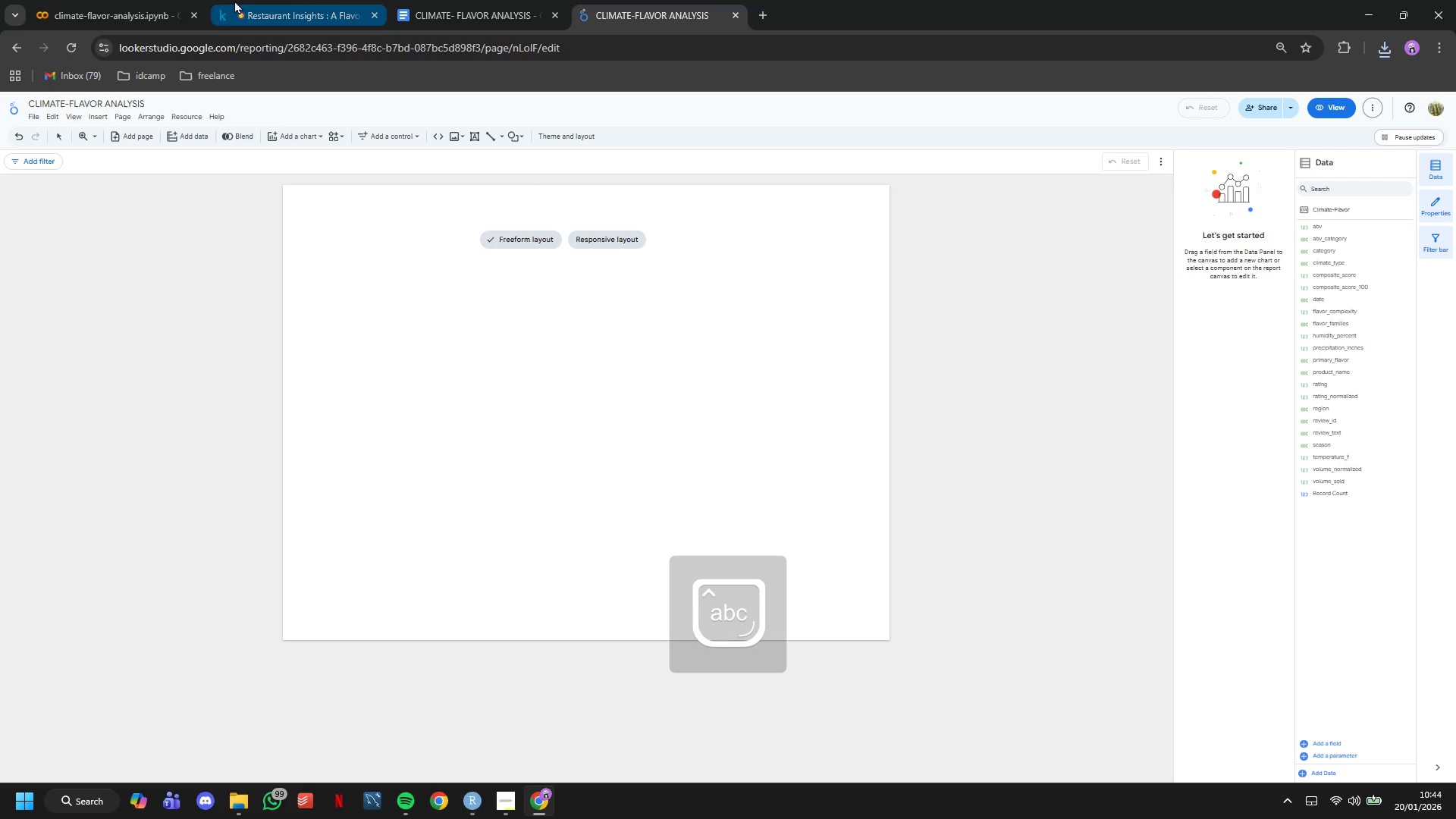 
left_click([163, 0])
 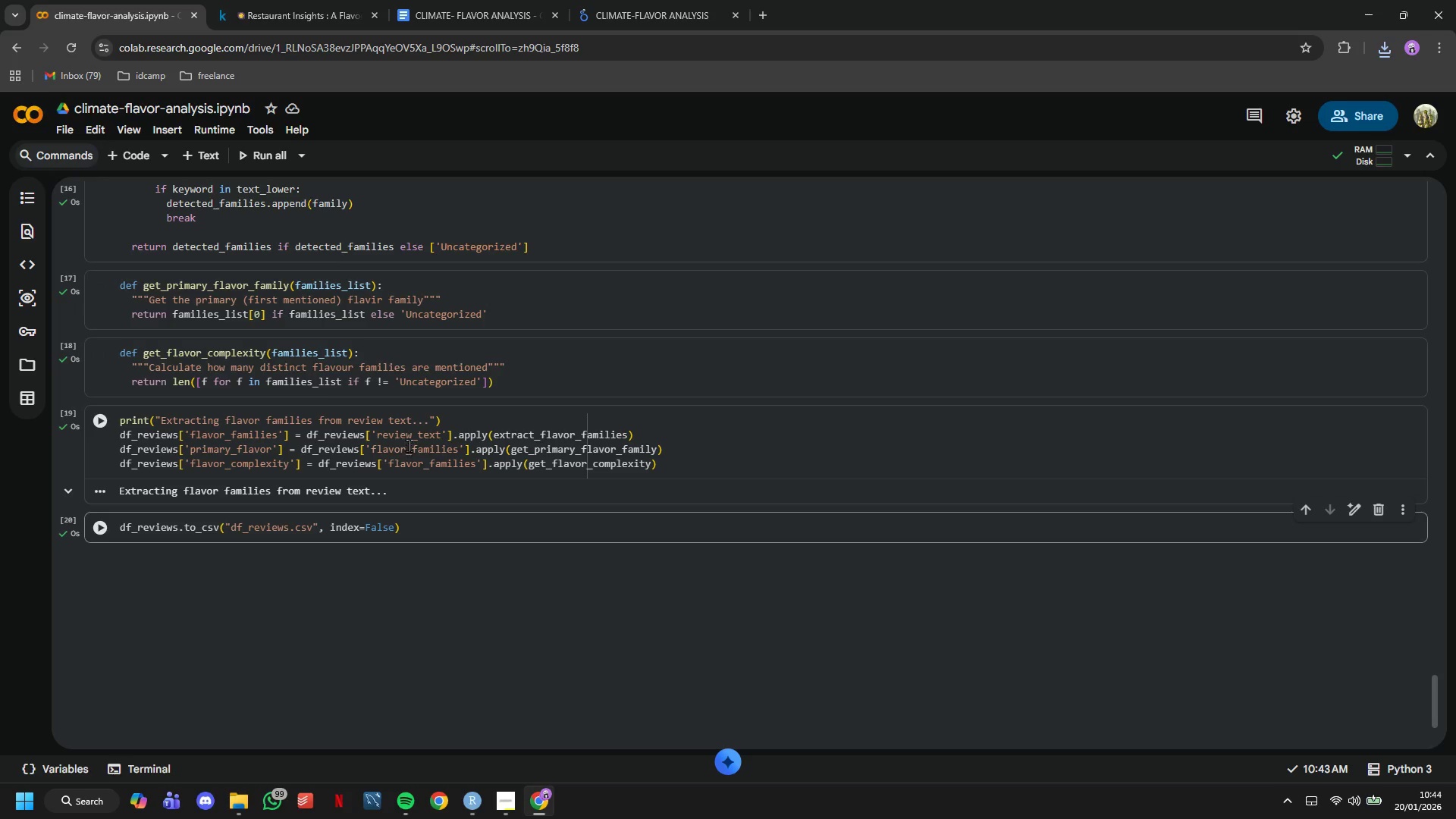 
left_click([134, 161])
 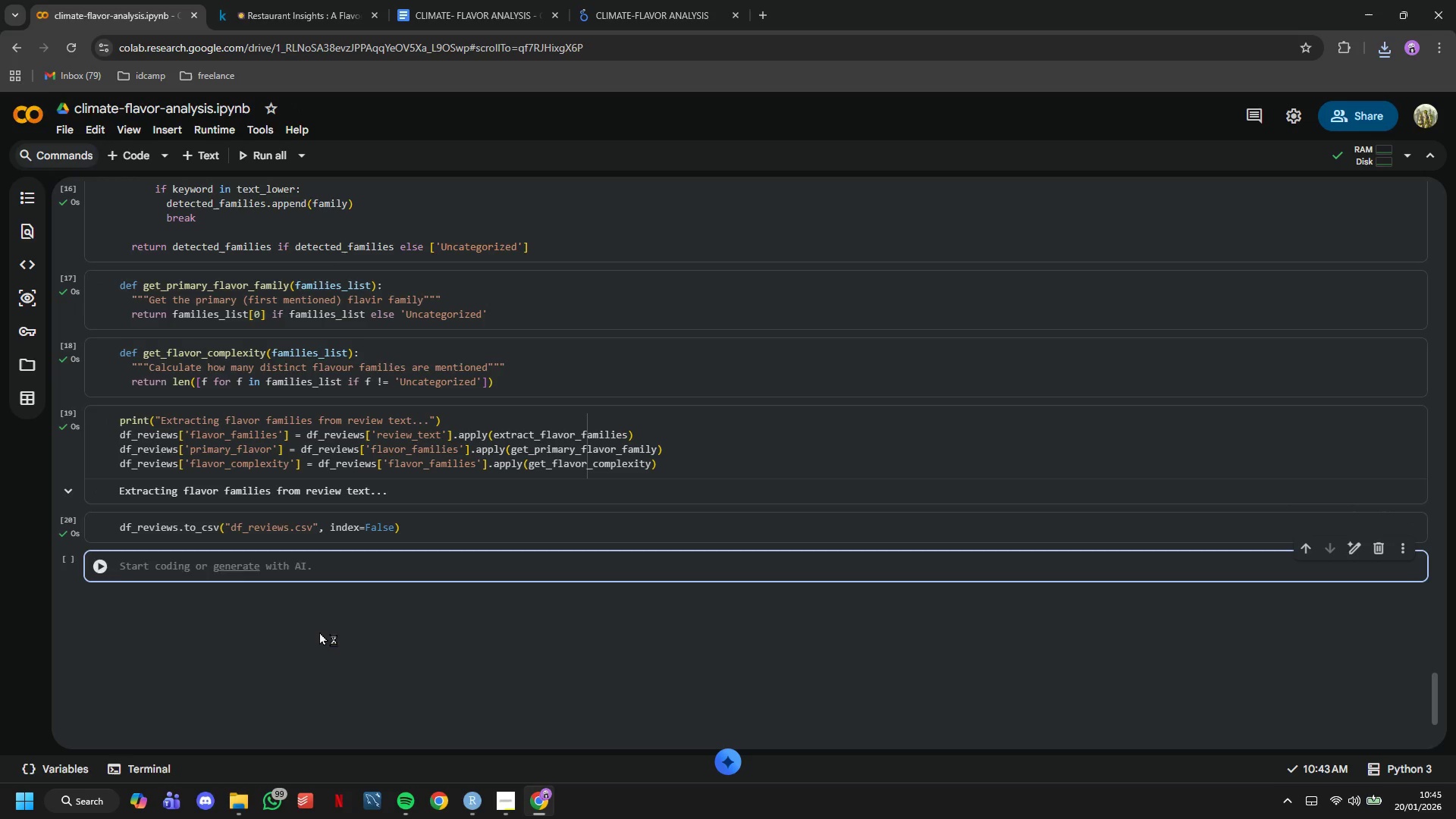 
type(print)
key(Backspace)
key(Backspace)
key(Backspace)
key(Backspace)
 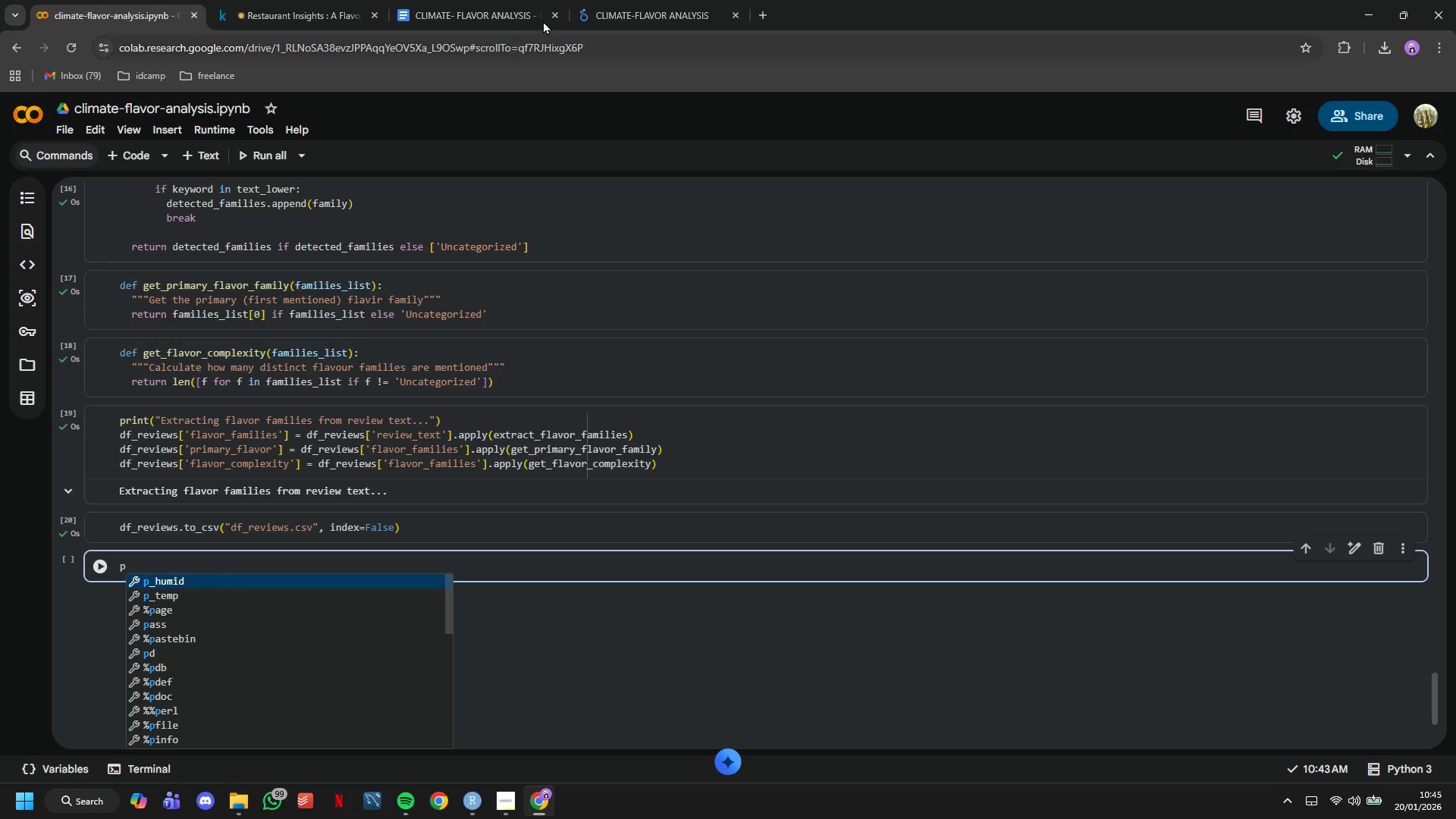 
left_click([577, 0])
 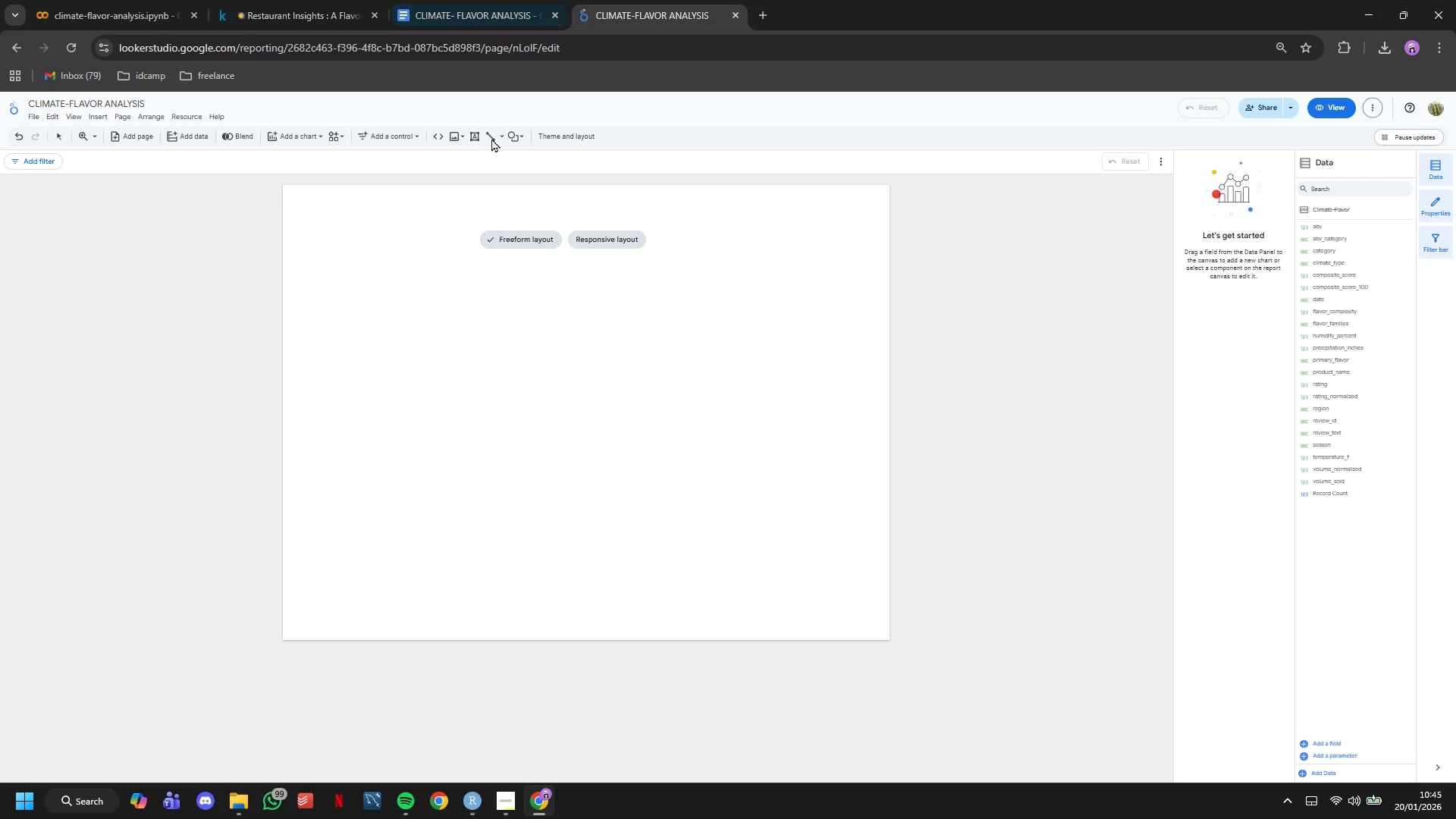 
scroll: coordinate [467, 244], scroll_direction: down, amount: 5.0
 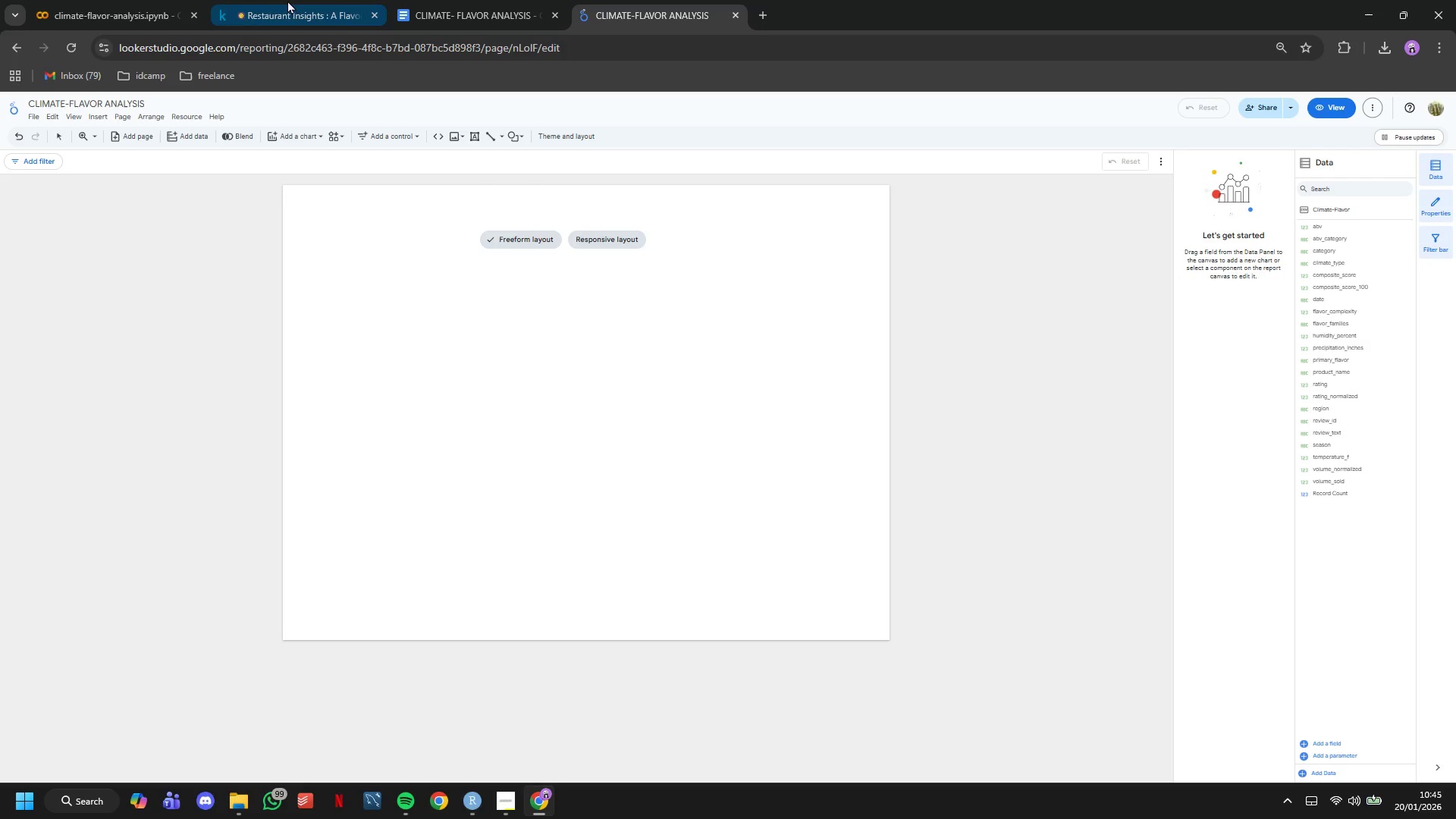 
left_click([287, 0])
 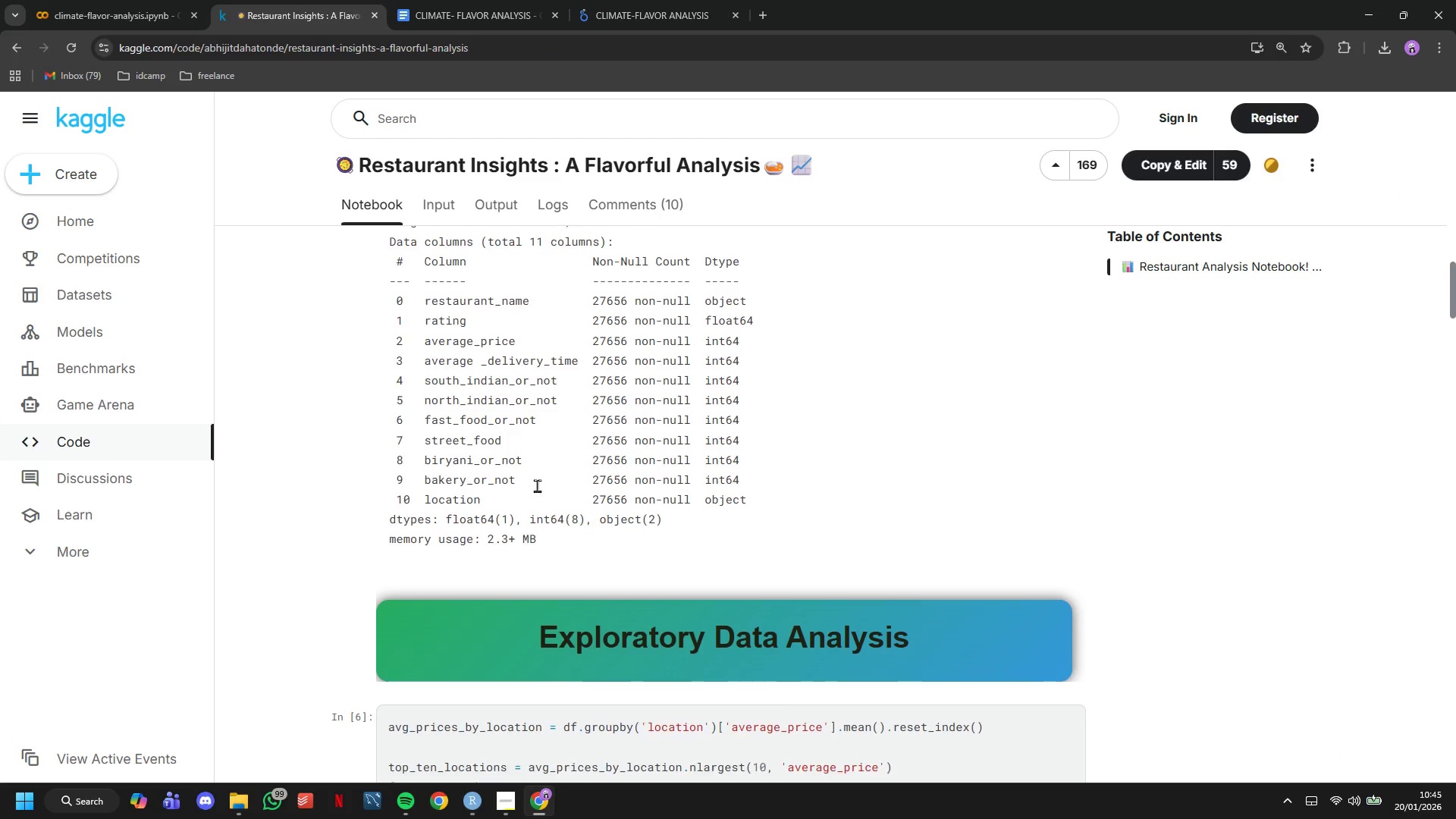 
scroll: coordinate [537, 483], scroll_direction: down, amount: 7.0
 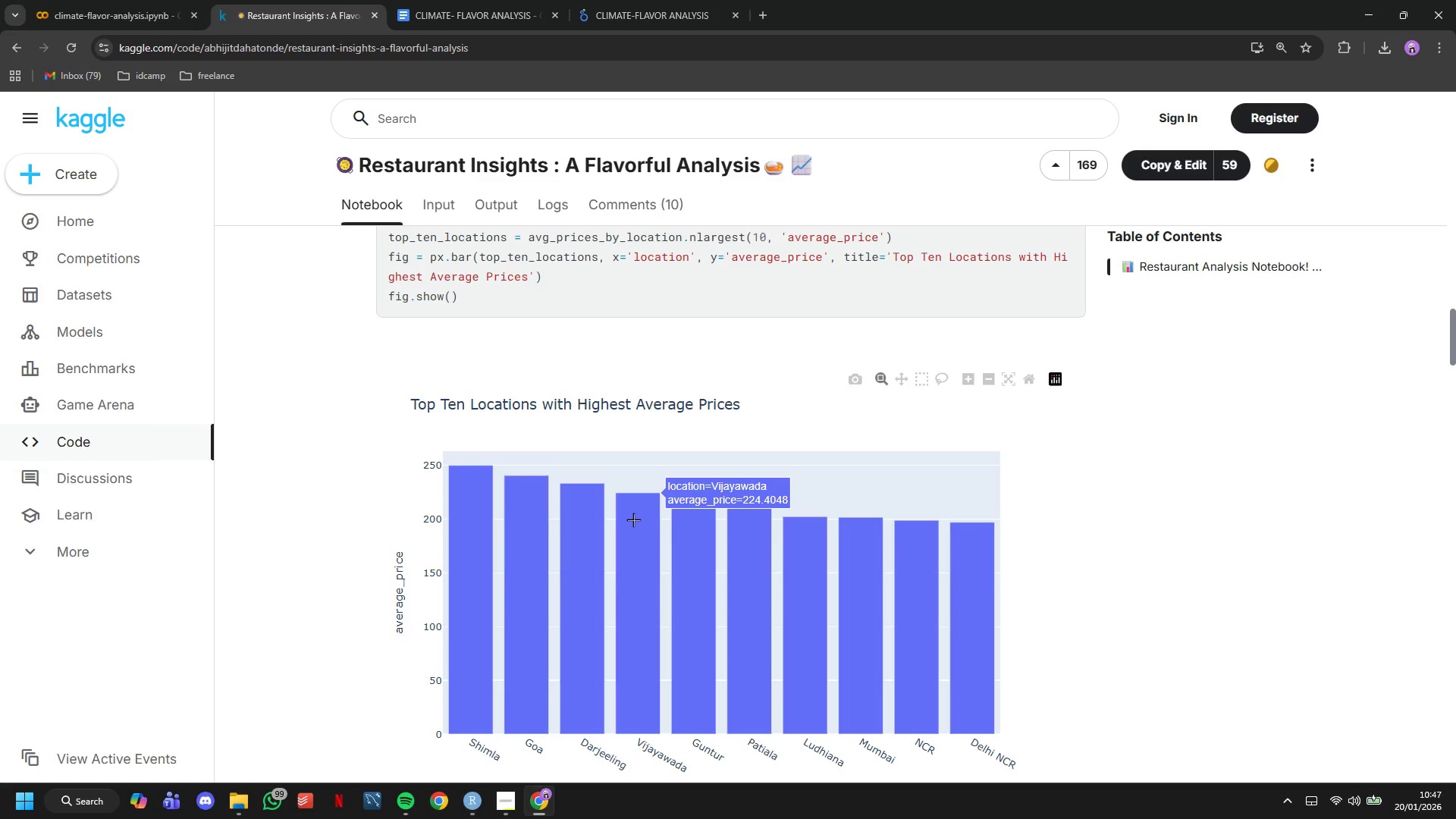 
wait(116.02)
 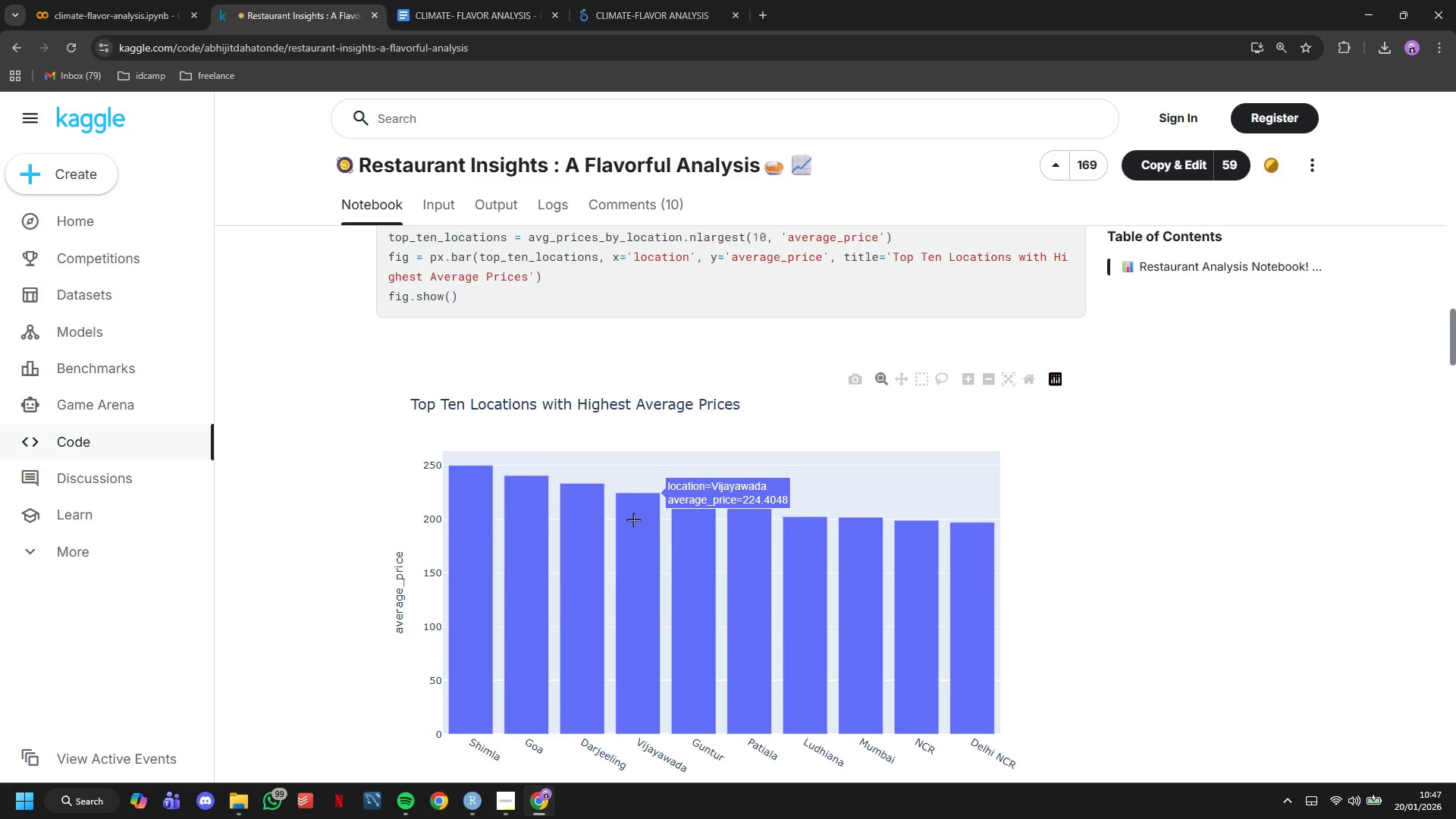 
left_click([636, 0])
 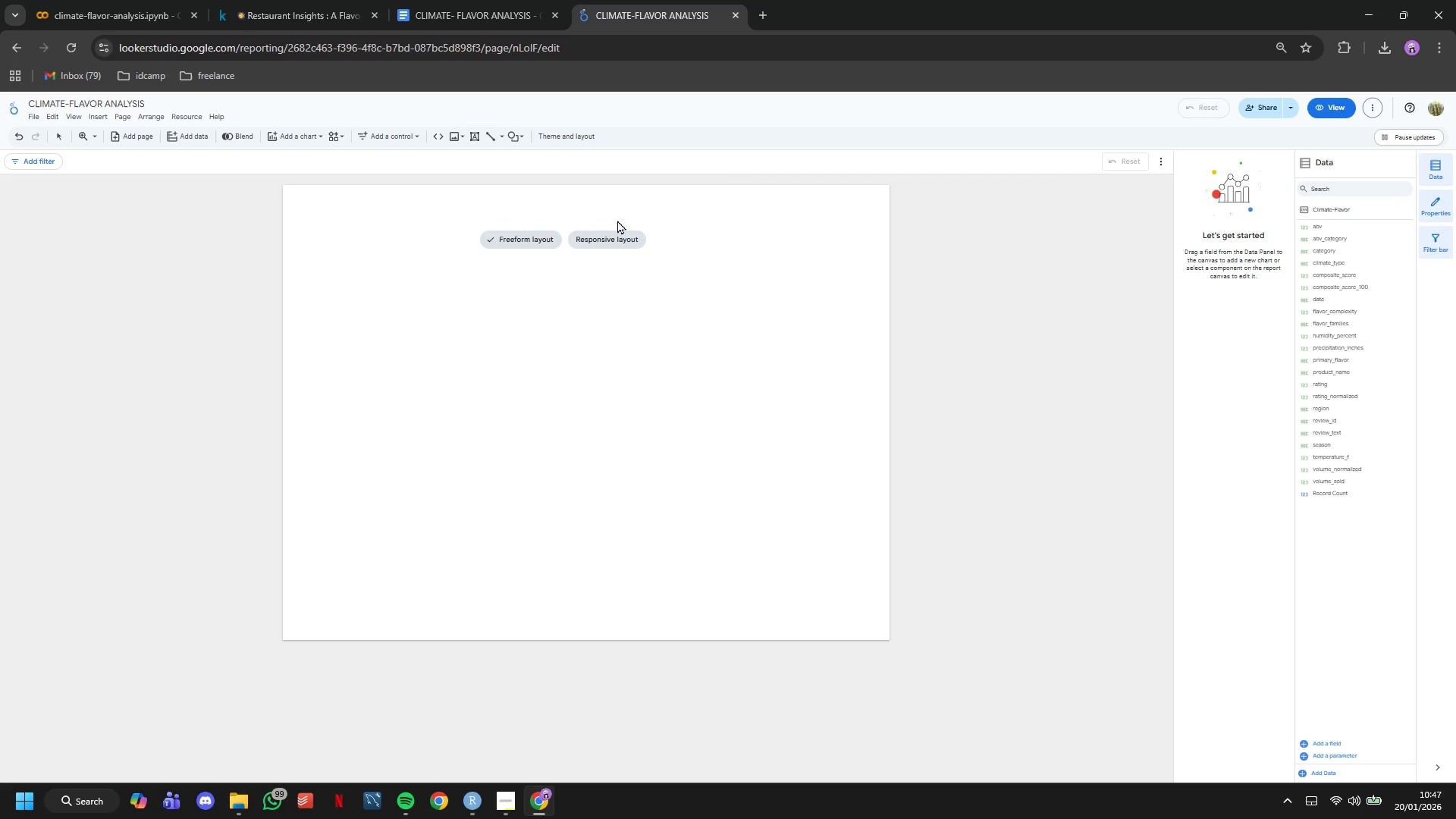 
wait(6.0)
 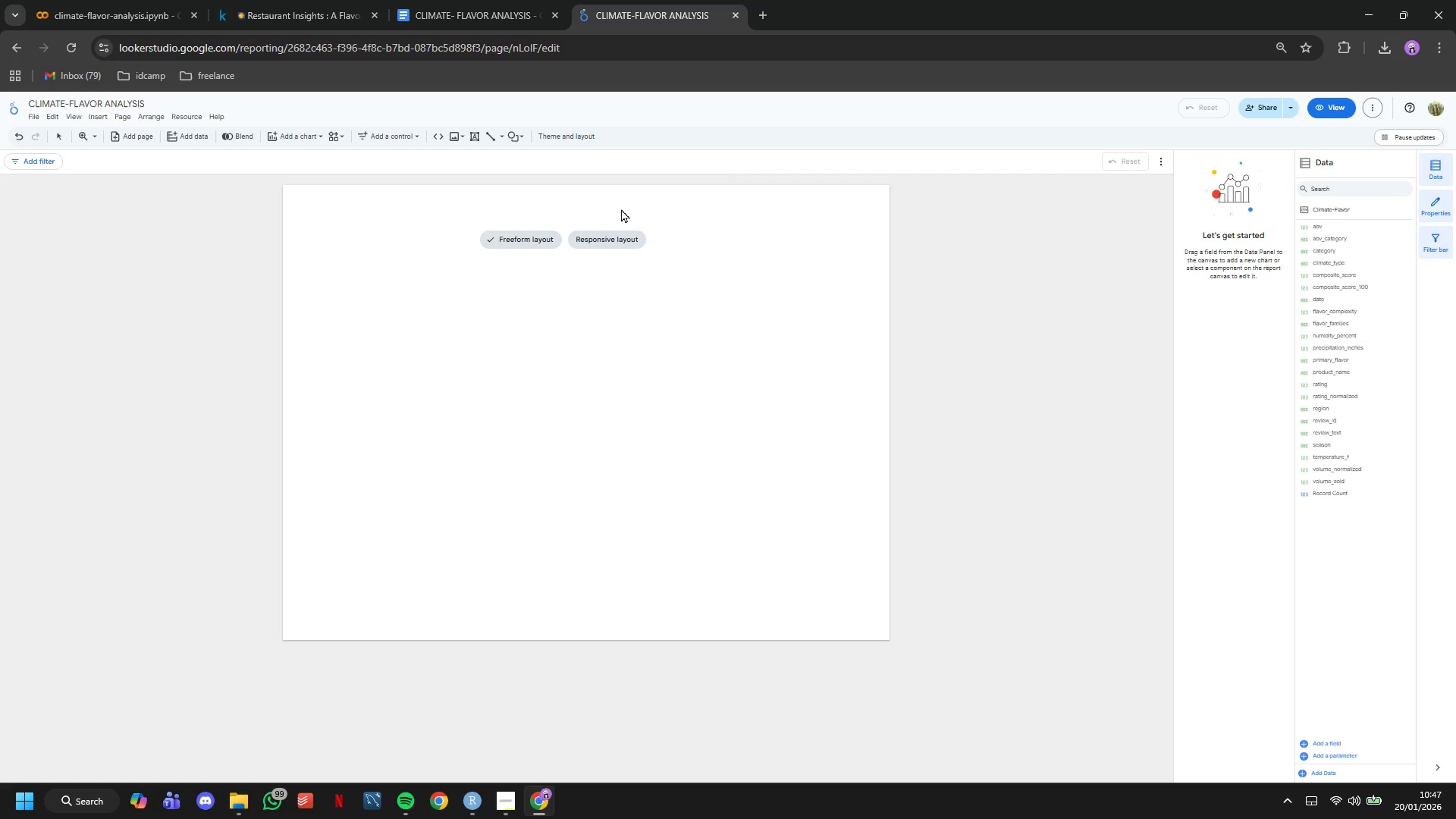 
left_click([113, 0])
 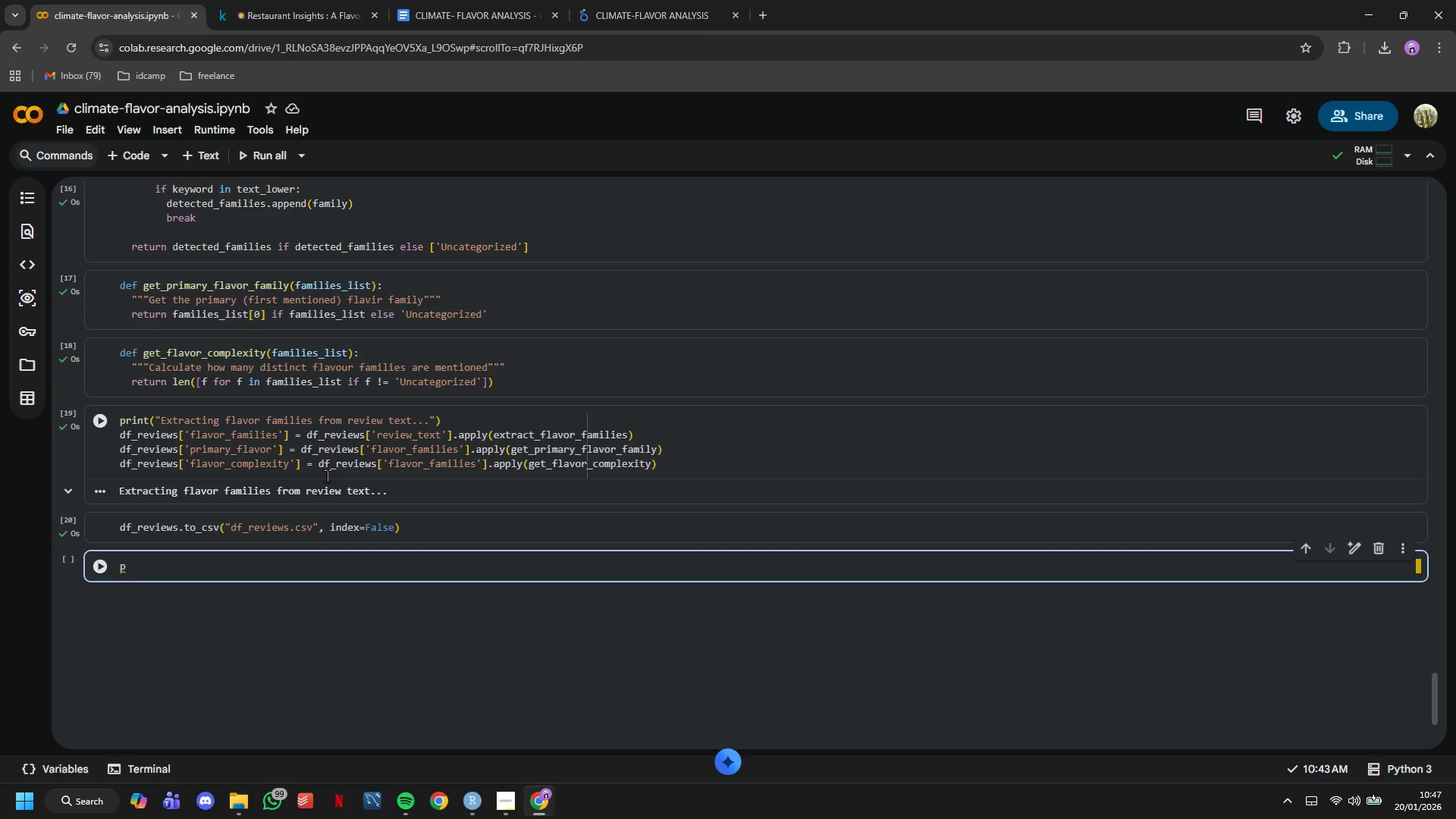 
type(rint(")
 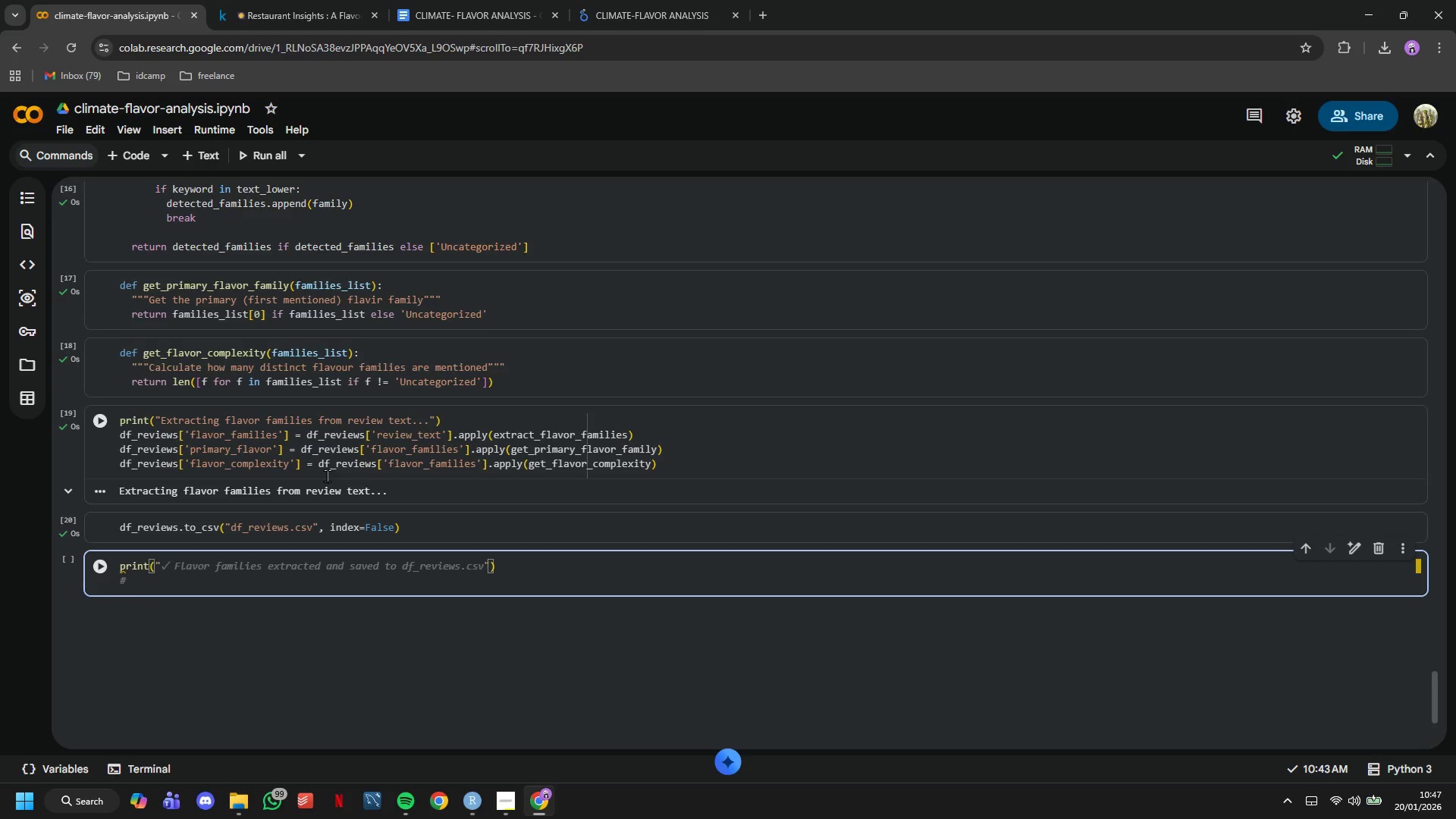 
wait(8.45)
 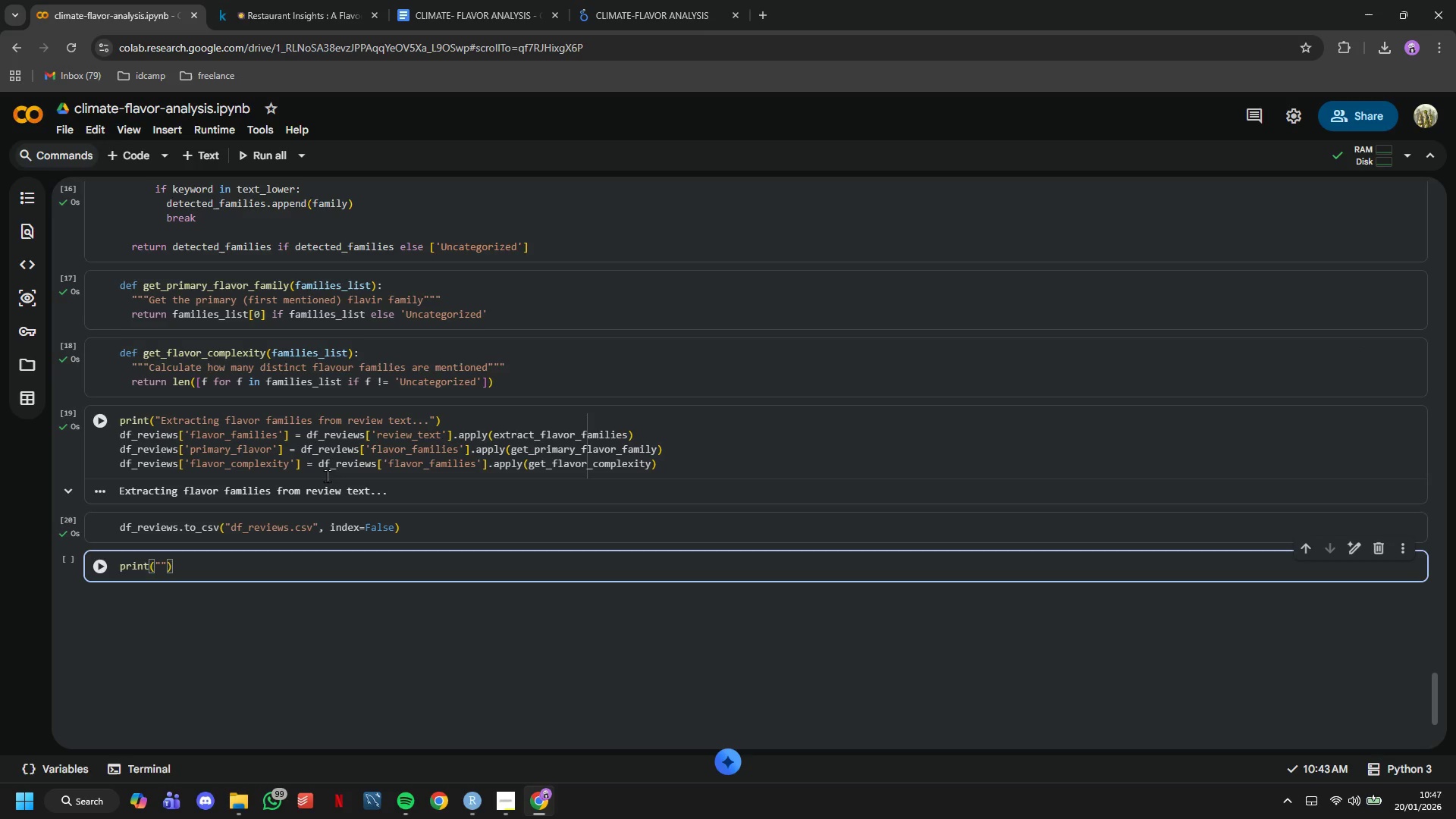 
type(FLAVOR-FAMILY EXTRACTON RESULTS)
 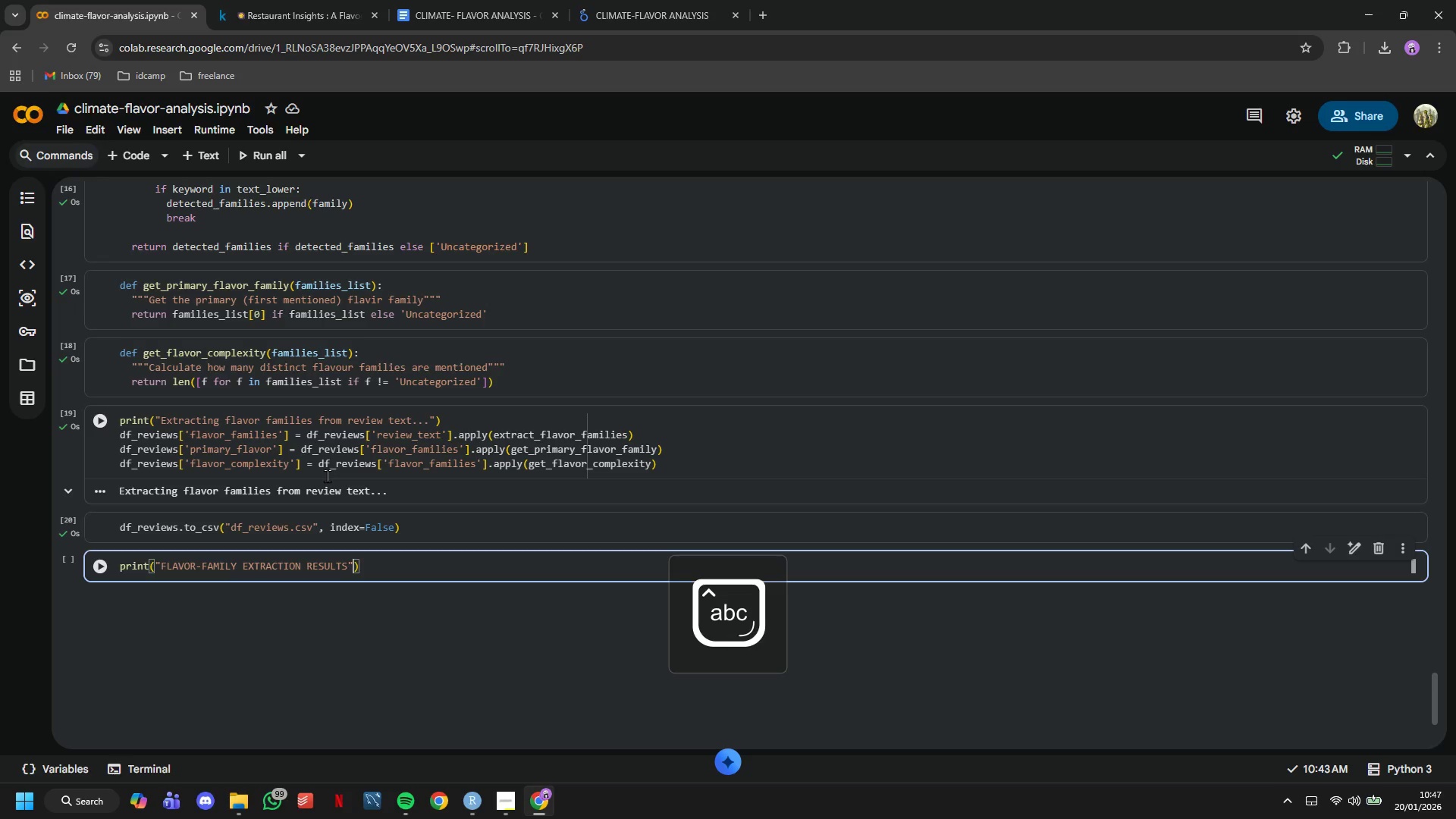 
hold_key(key=I, duration=7.17)
 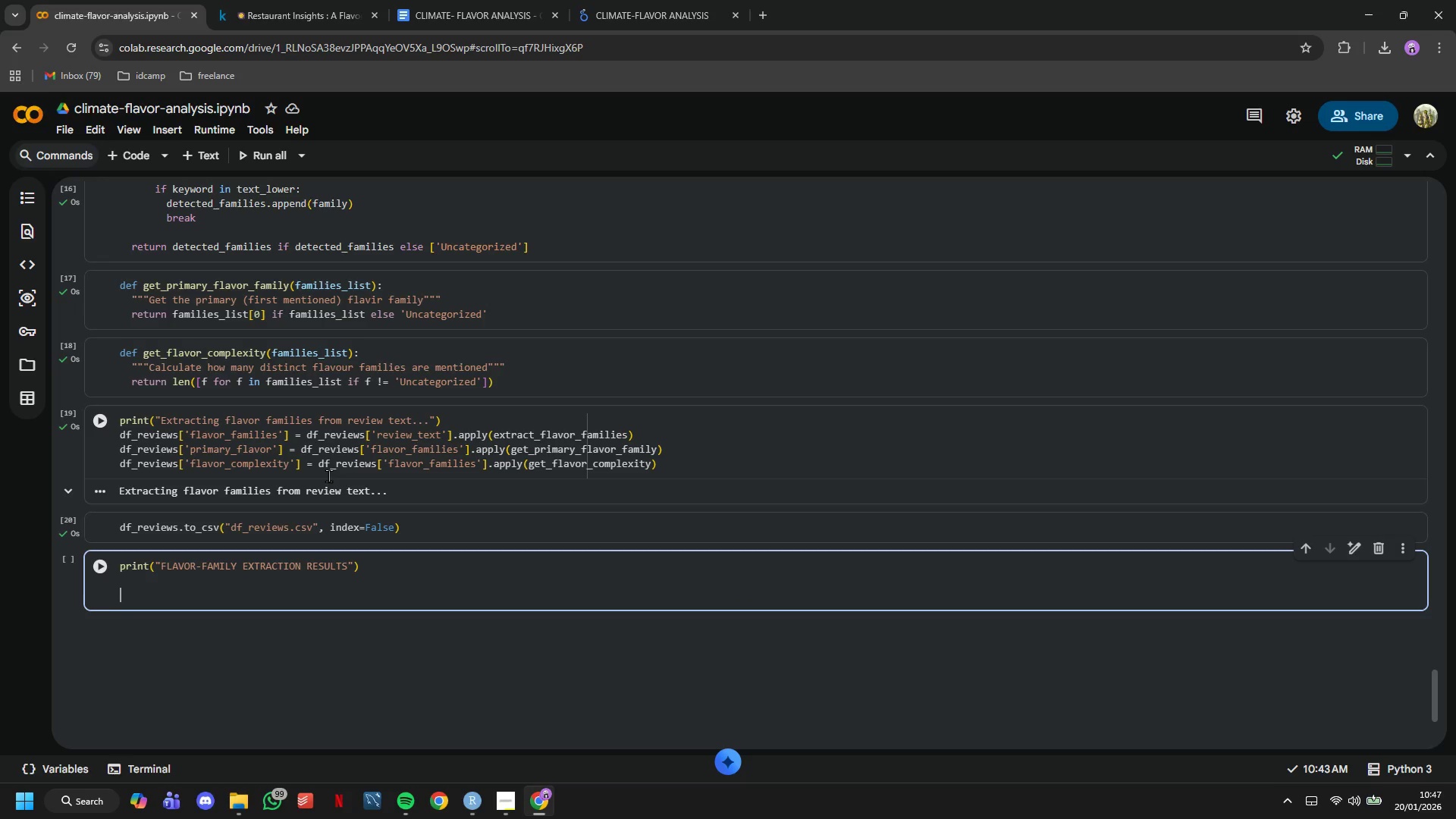 
key(ArrowRight)
 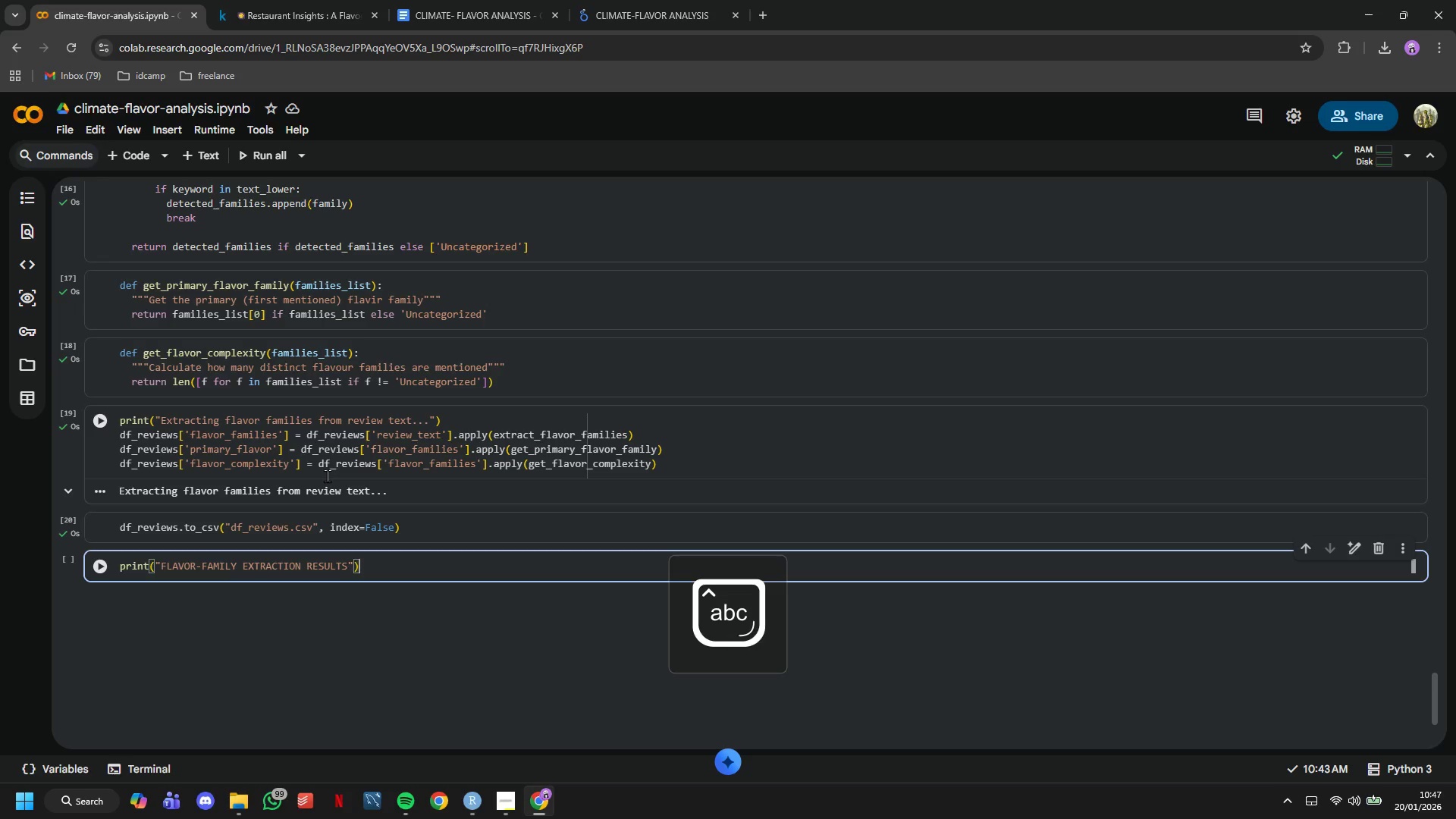 
key(ArrowRight)
 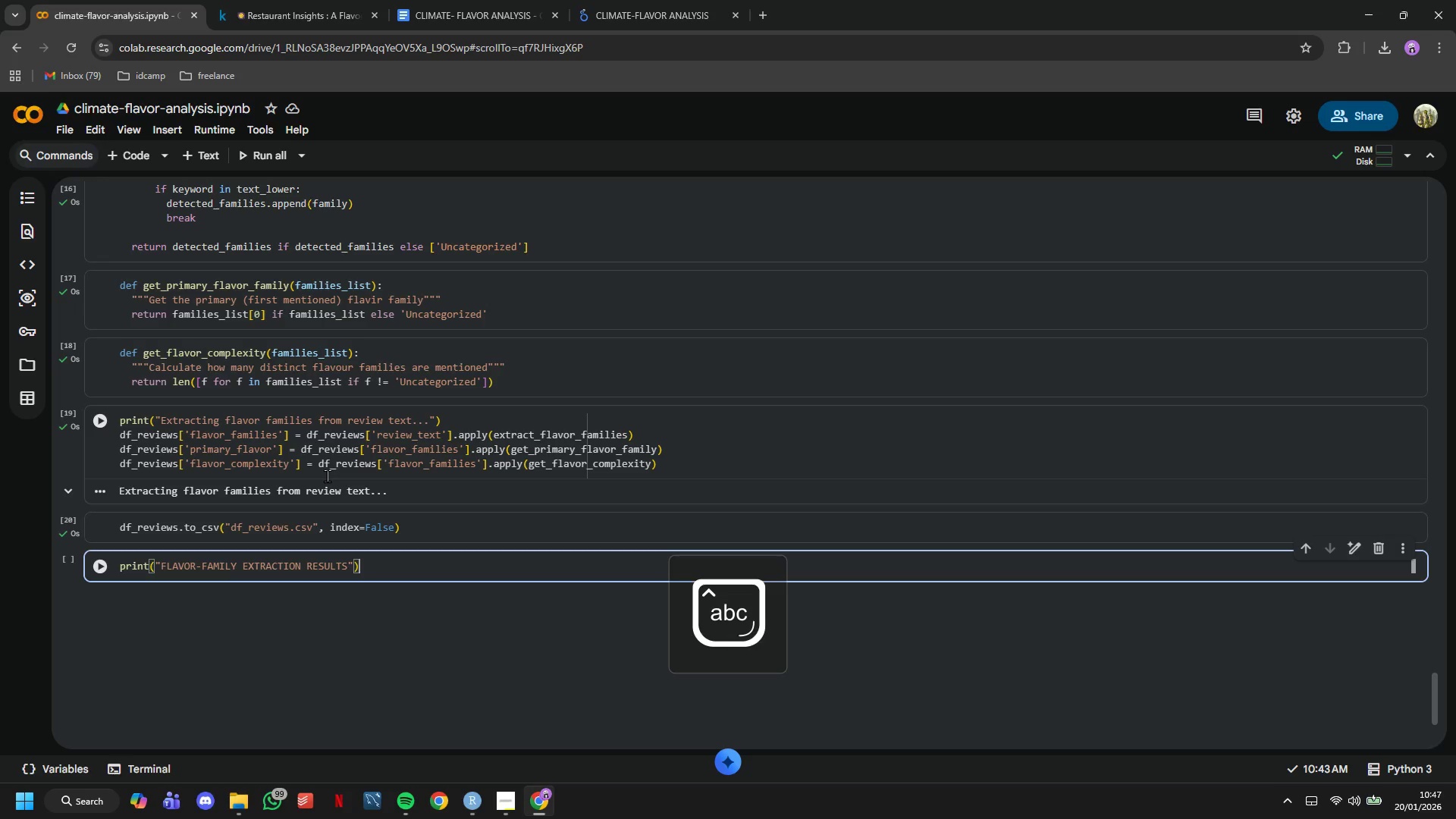 
key(ArrowRight)
 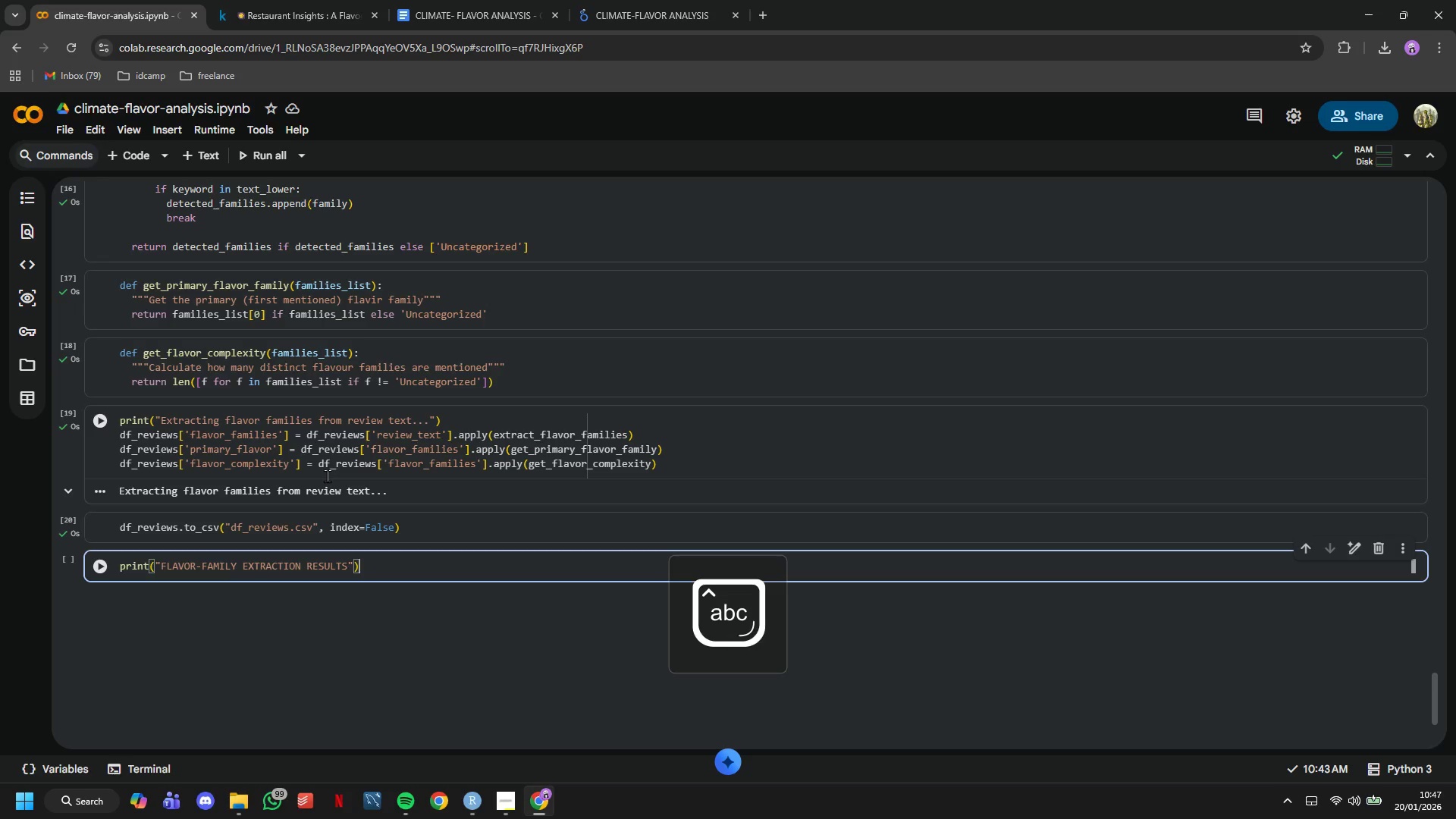 
key(ArrowRight)
 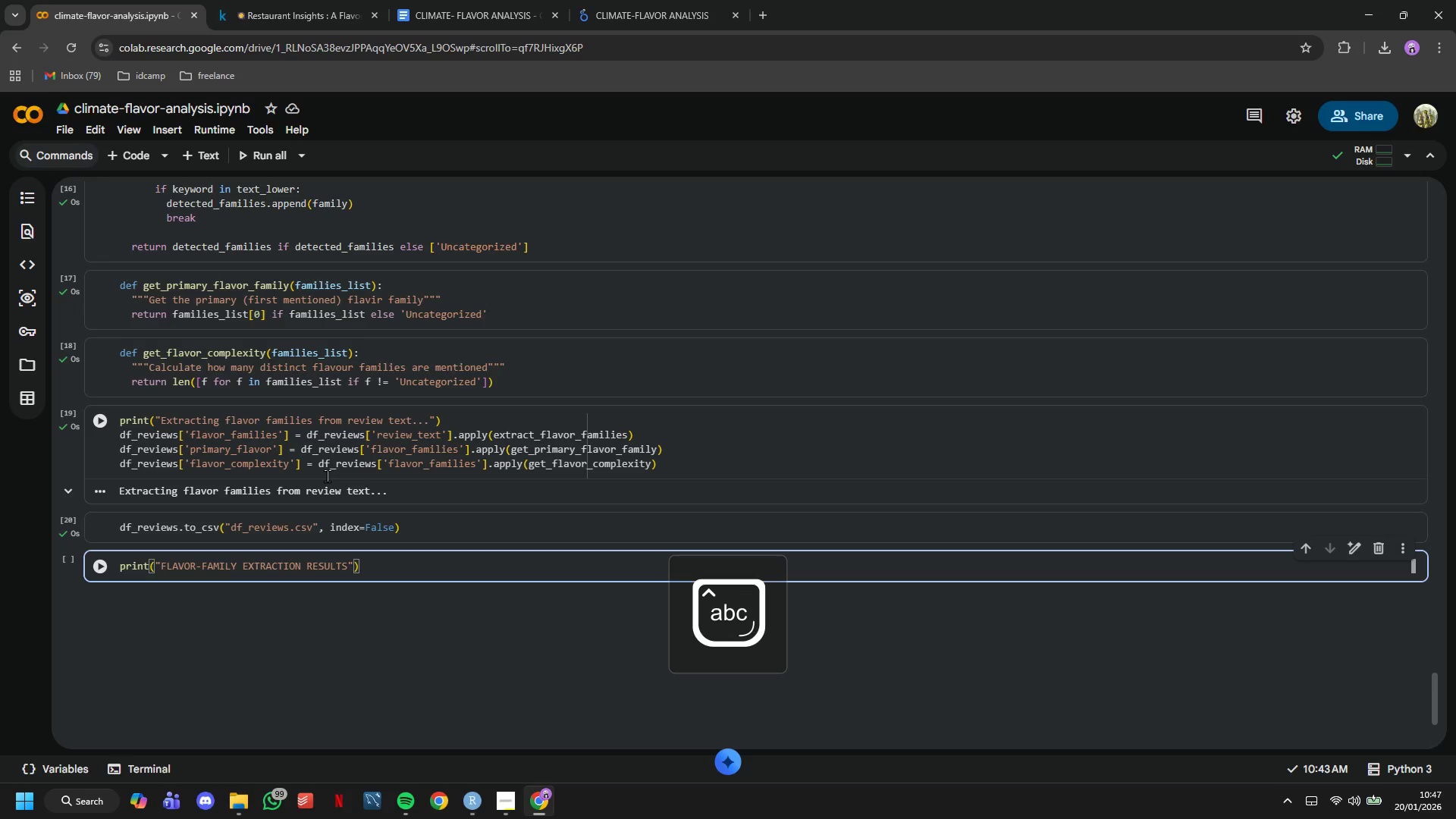 
hold_key(key=ArrowRight, duration=0.69)
 